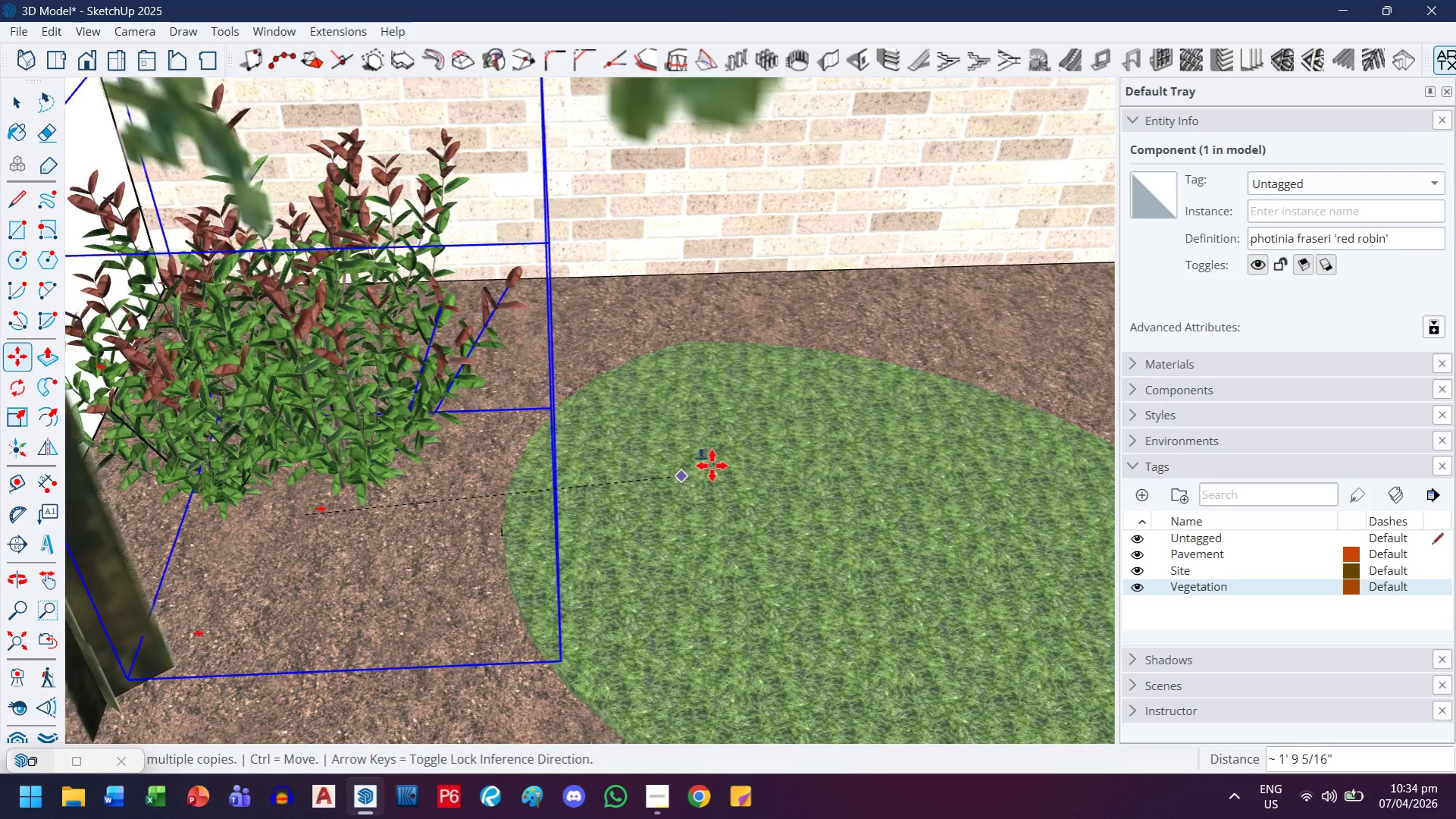 
key(Escape)
 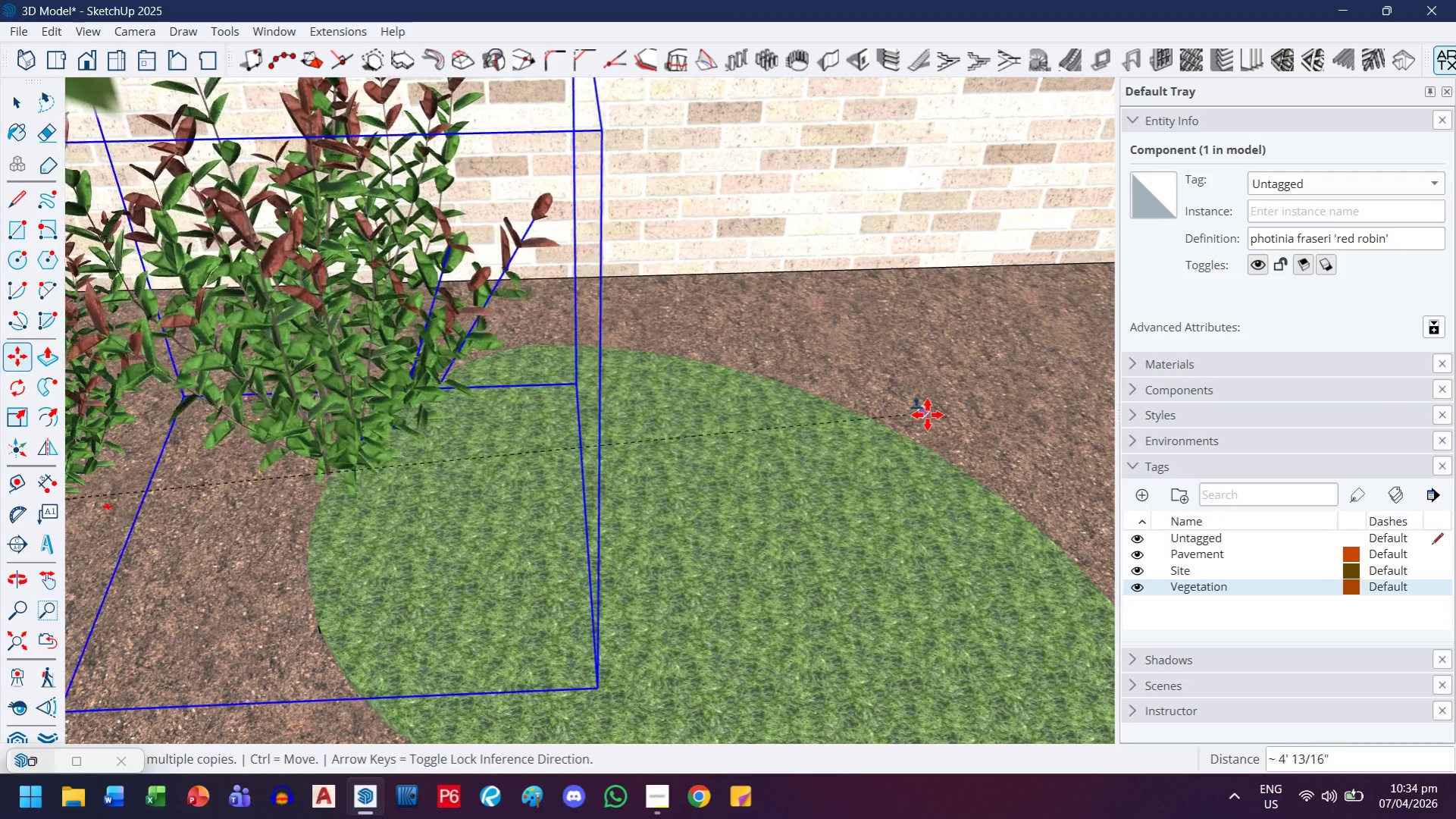 
key(H)
 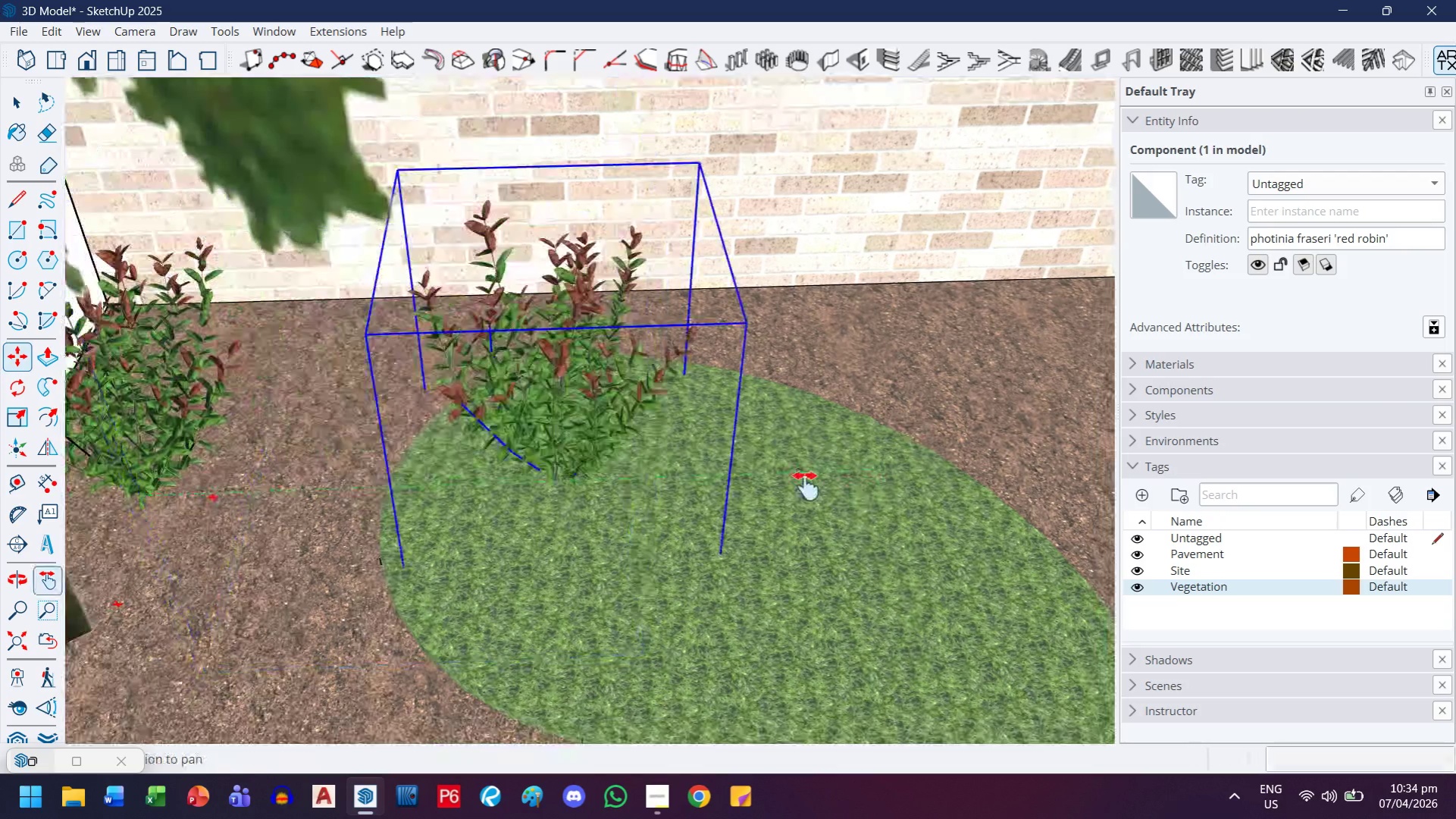 
left_click_drag(start_coordinate=[844, 493], to_coordinate=[88, 421])
 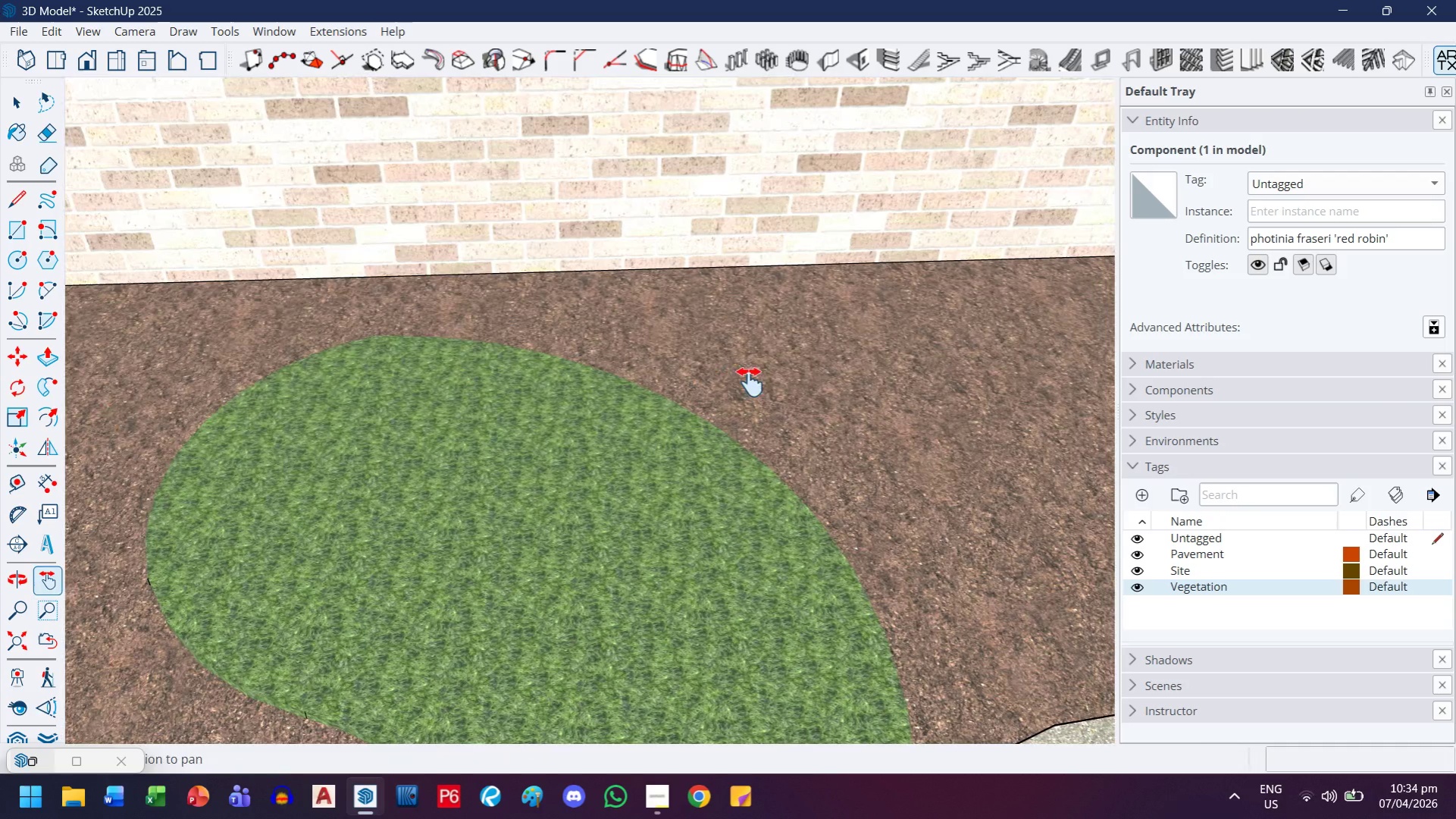 
scroll: coordinate [899, 448], scroll_direction: down, amount: 9.0
 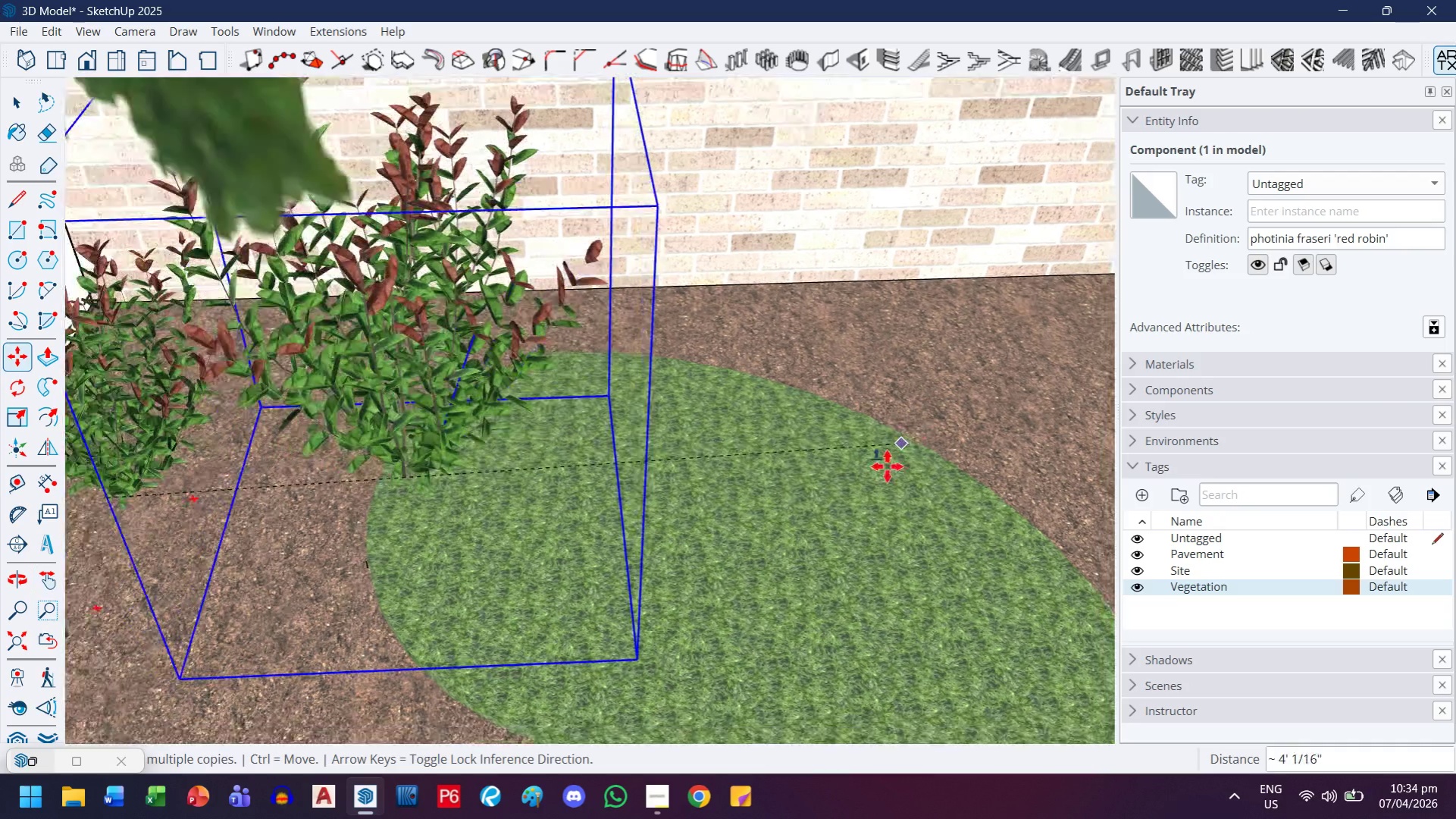 
key(Escape)
 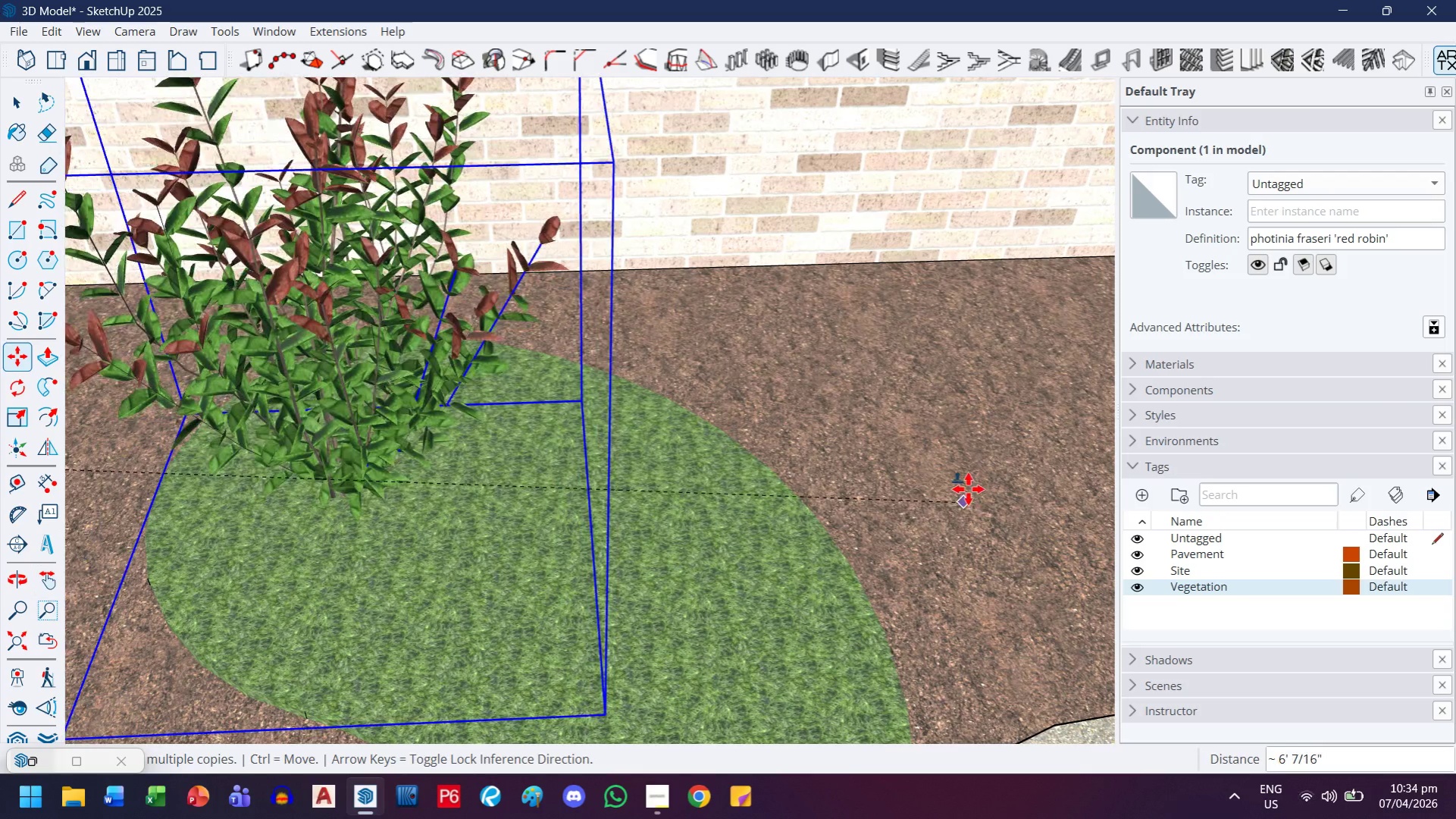 
key(ArrowLeft)
 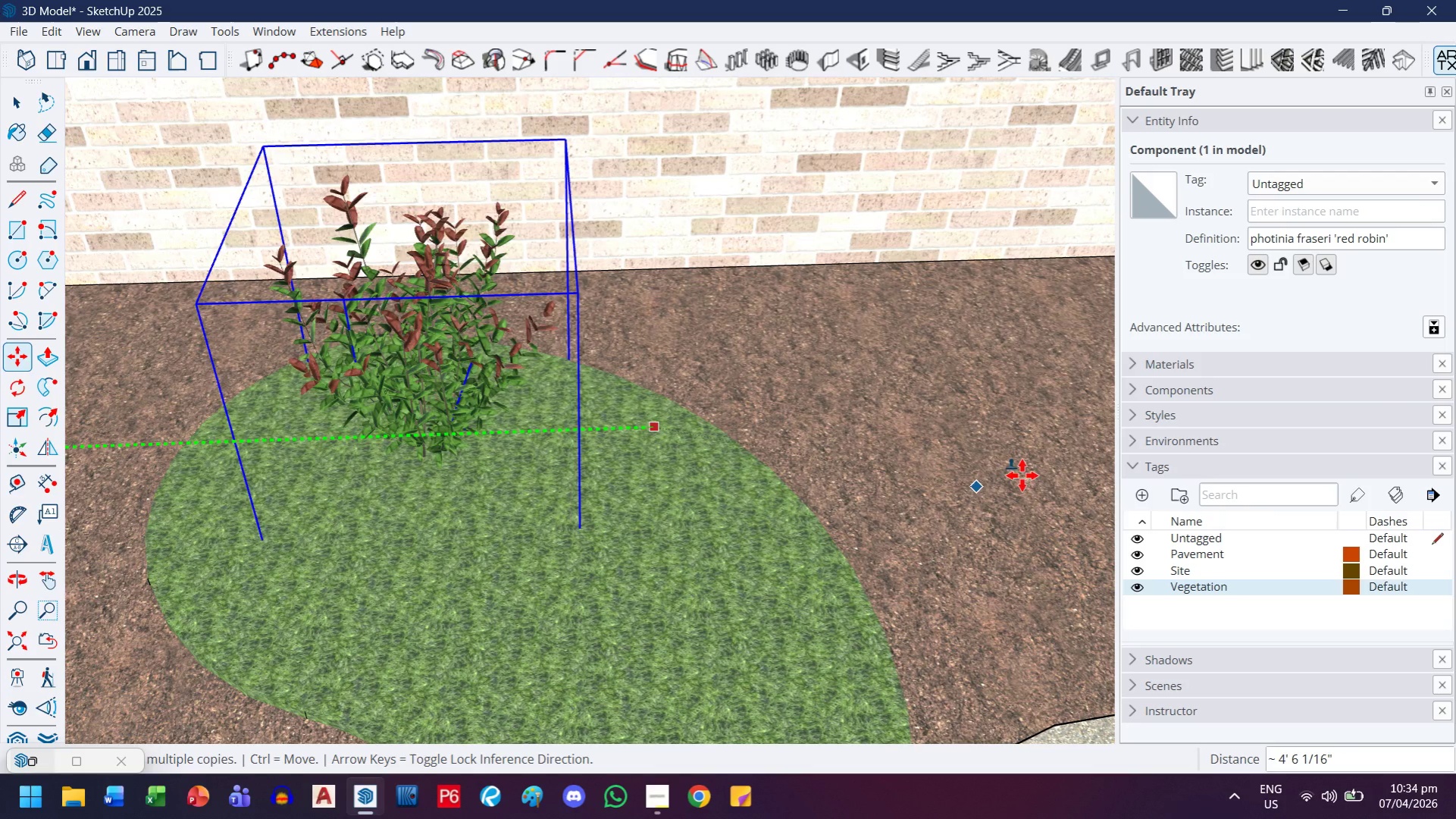 
key(H)
 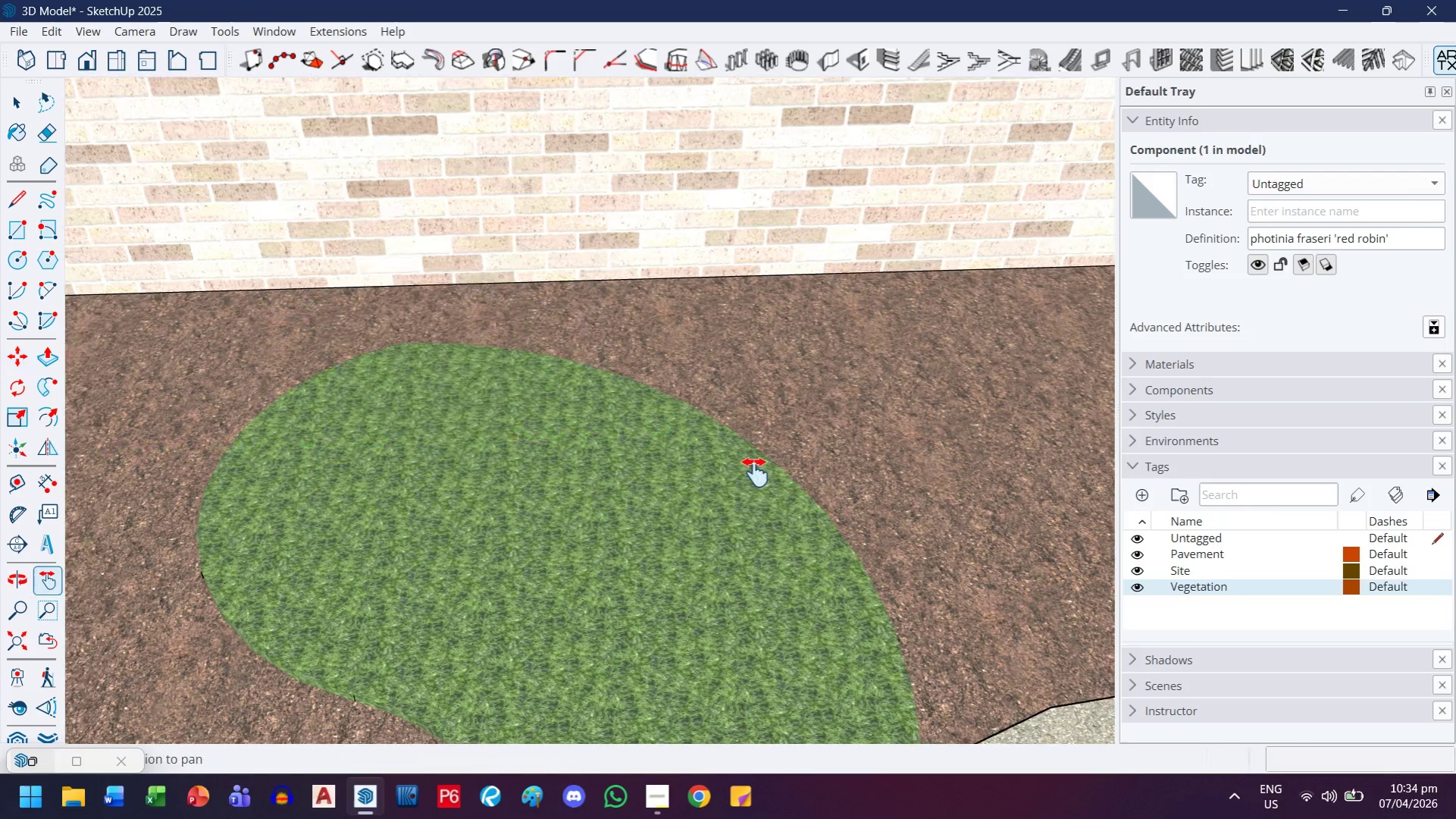 
left_click_drag(start_coordinate=[822, 474], to_coordinate=[0, 475])
 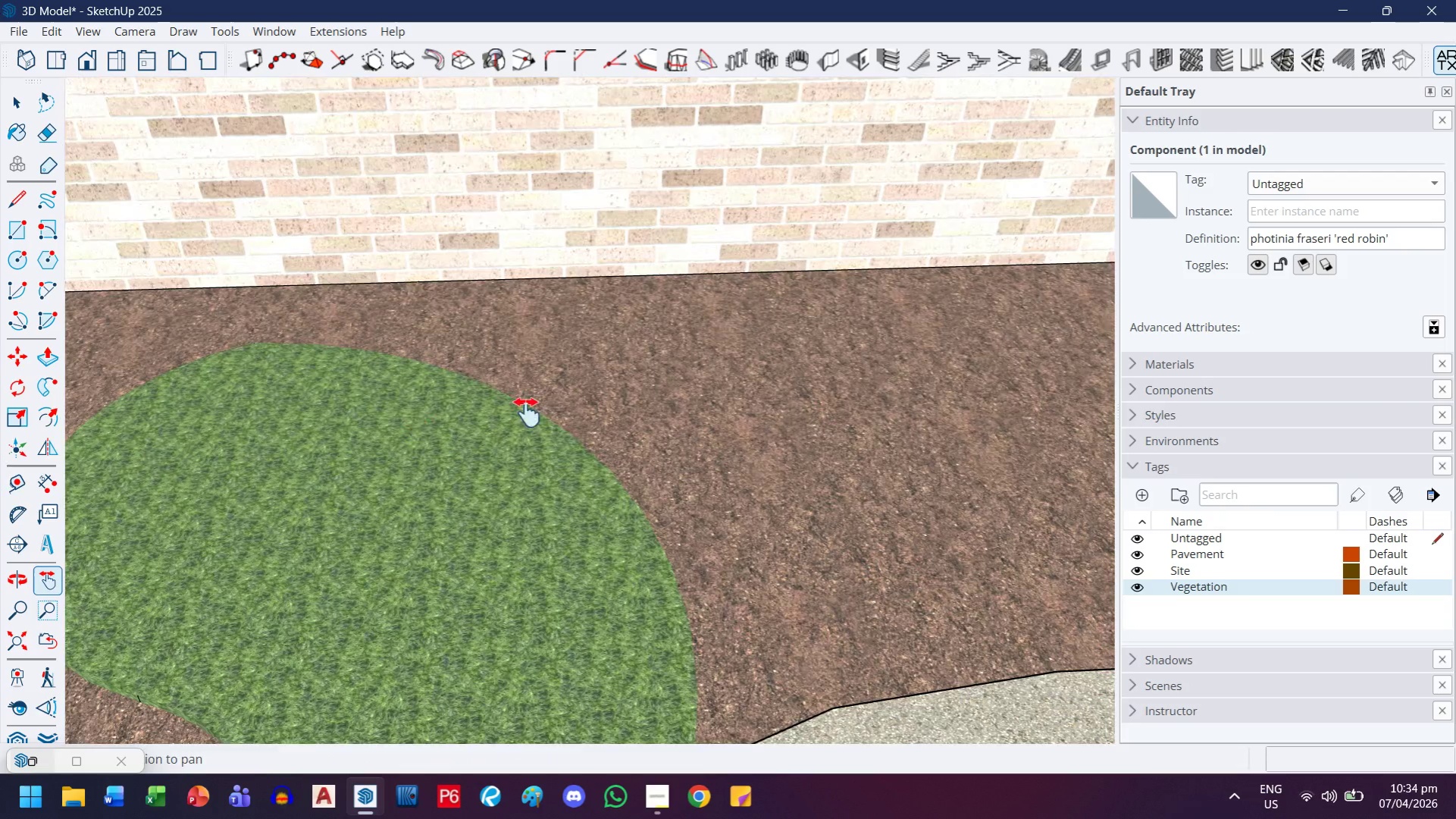 
scroll: coordinate [978, 477], scroll_direction: down, amount: 7.0
 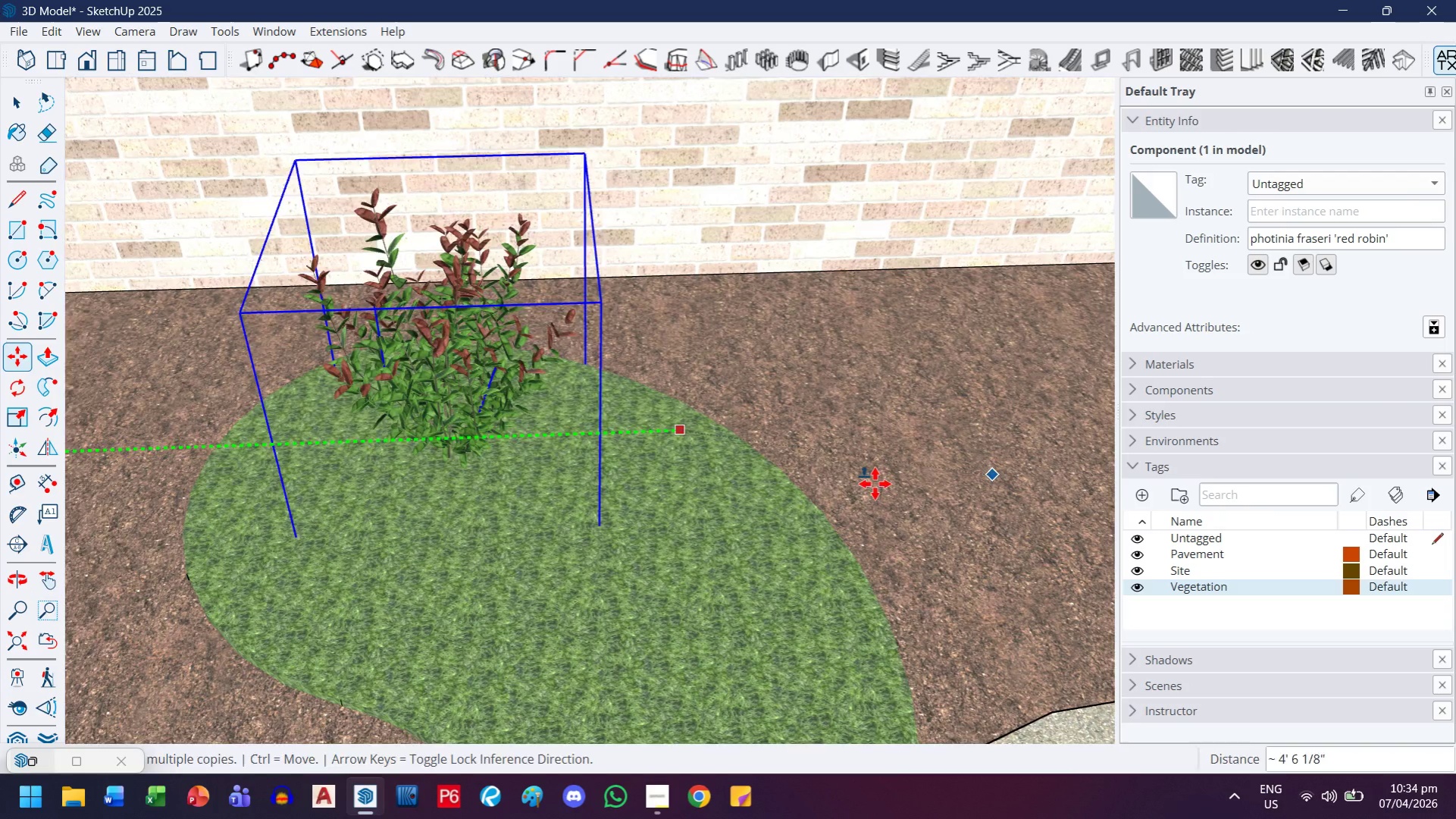 
left_click_drag(start_coordinate=[908, 398], to_coordinate=[444, 431])
 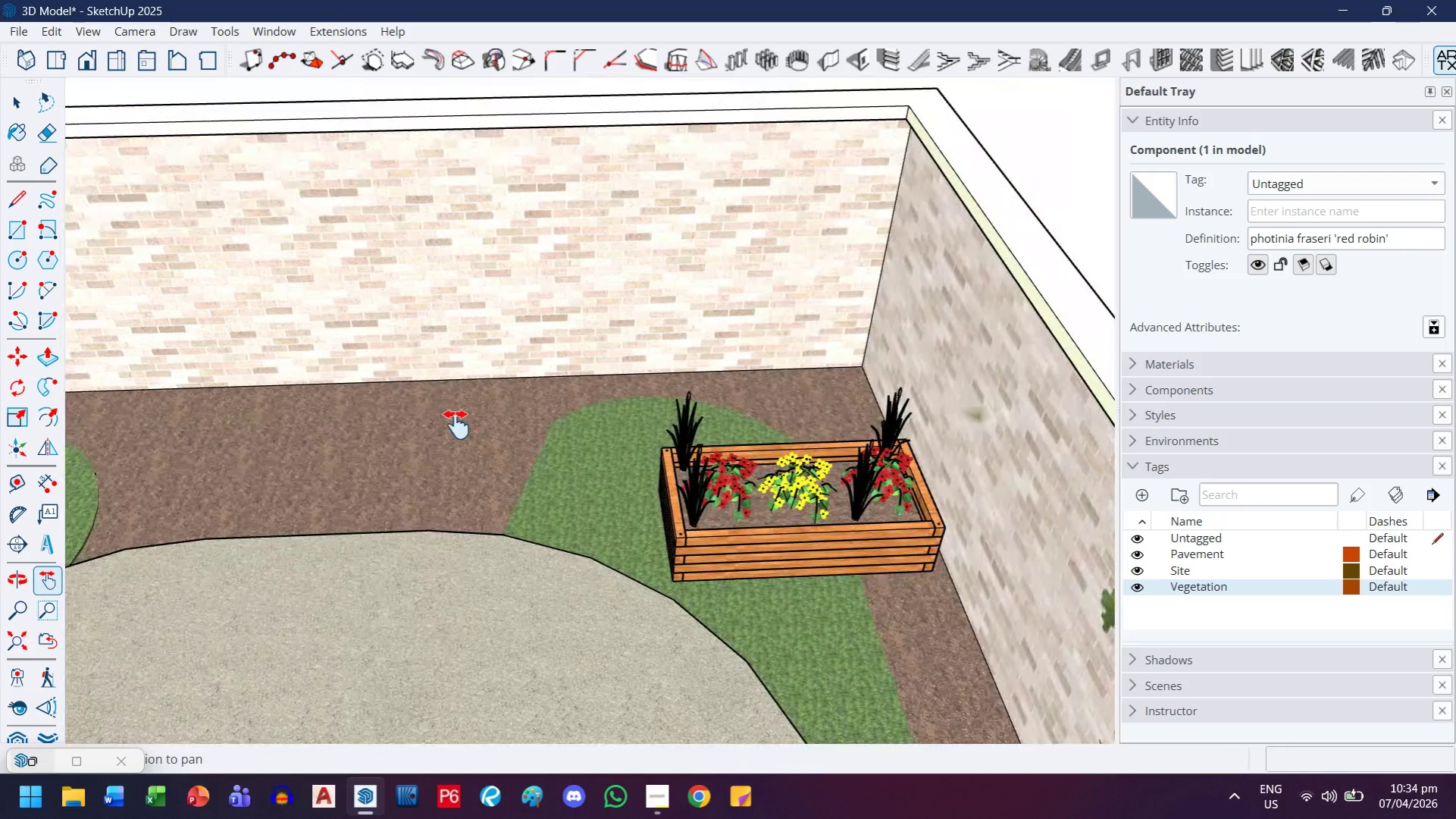 
scroll: coordinate [581, 422], scroll_direction: down, amount: 10.0
 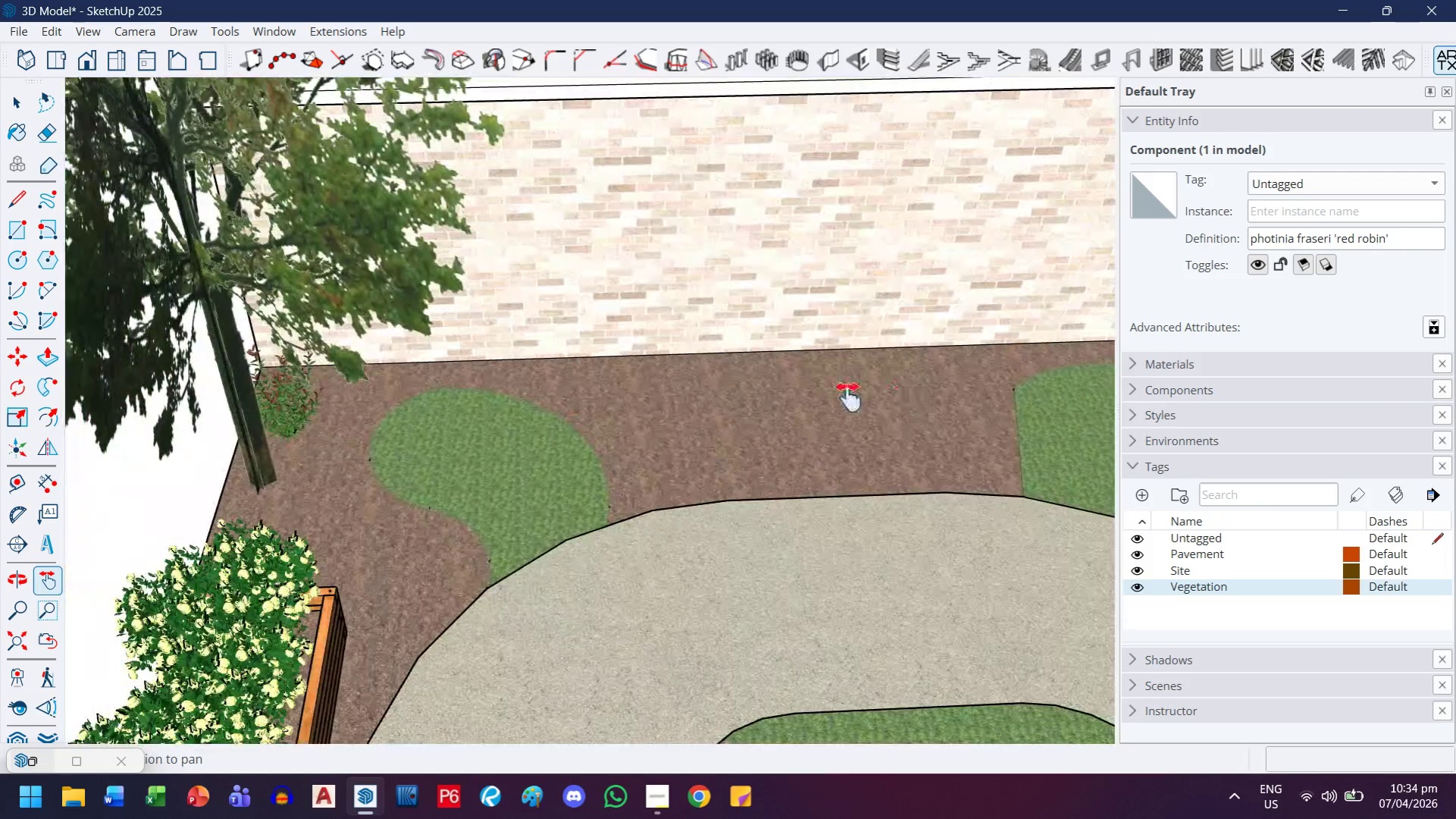 
left_click_drag(start_coordinate=[447, 437], to_coordinate=[712, 451])
 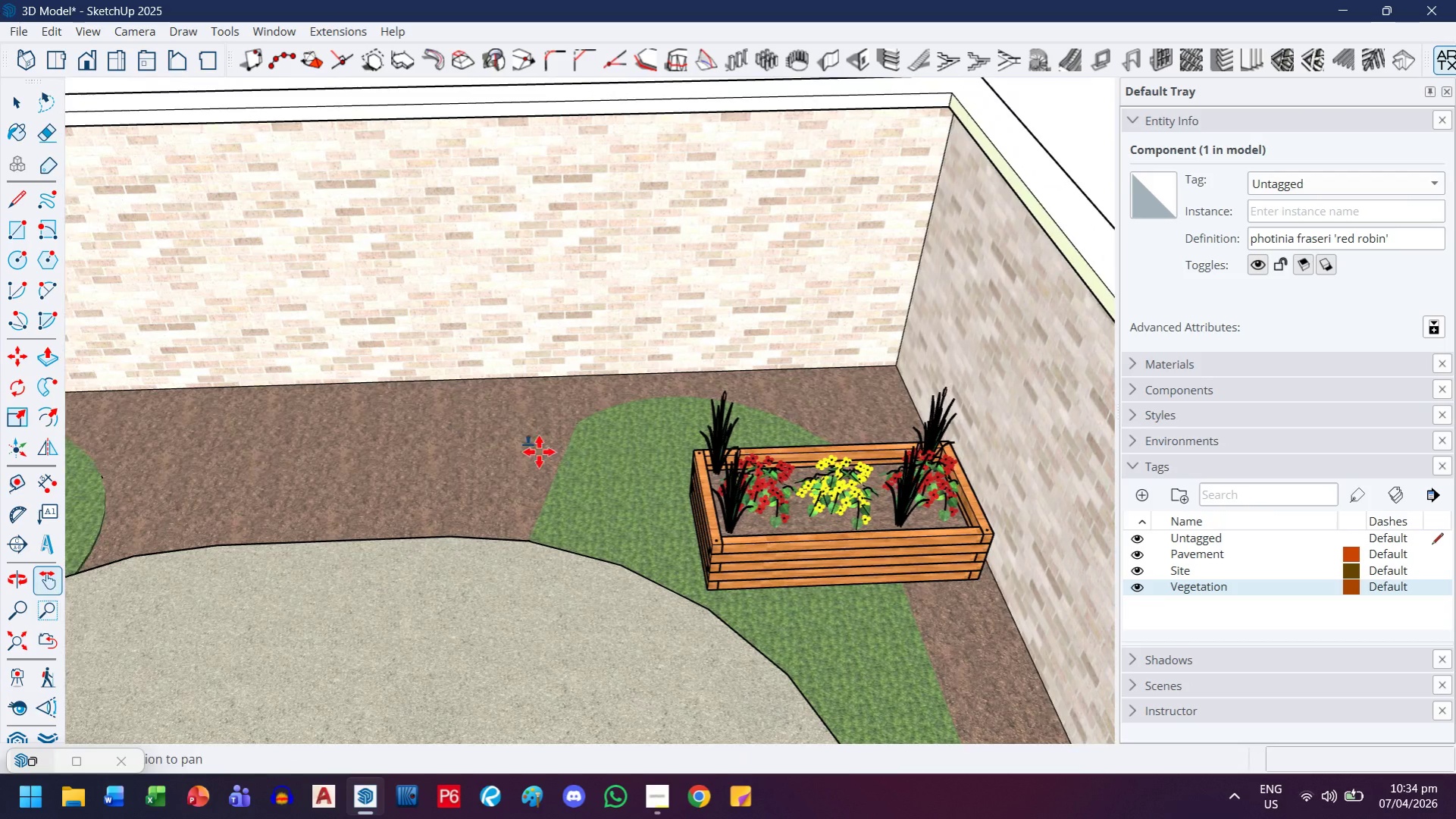 
scroll: coordinate [456, 425], scroll_direction: up, amount: 4.0
 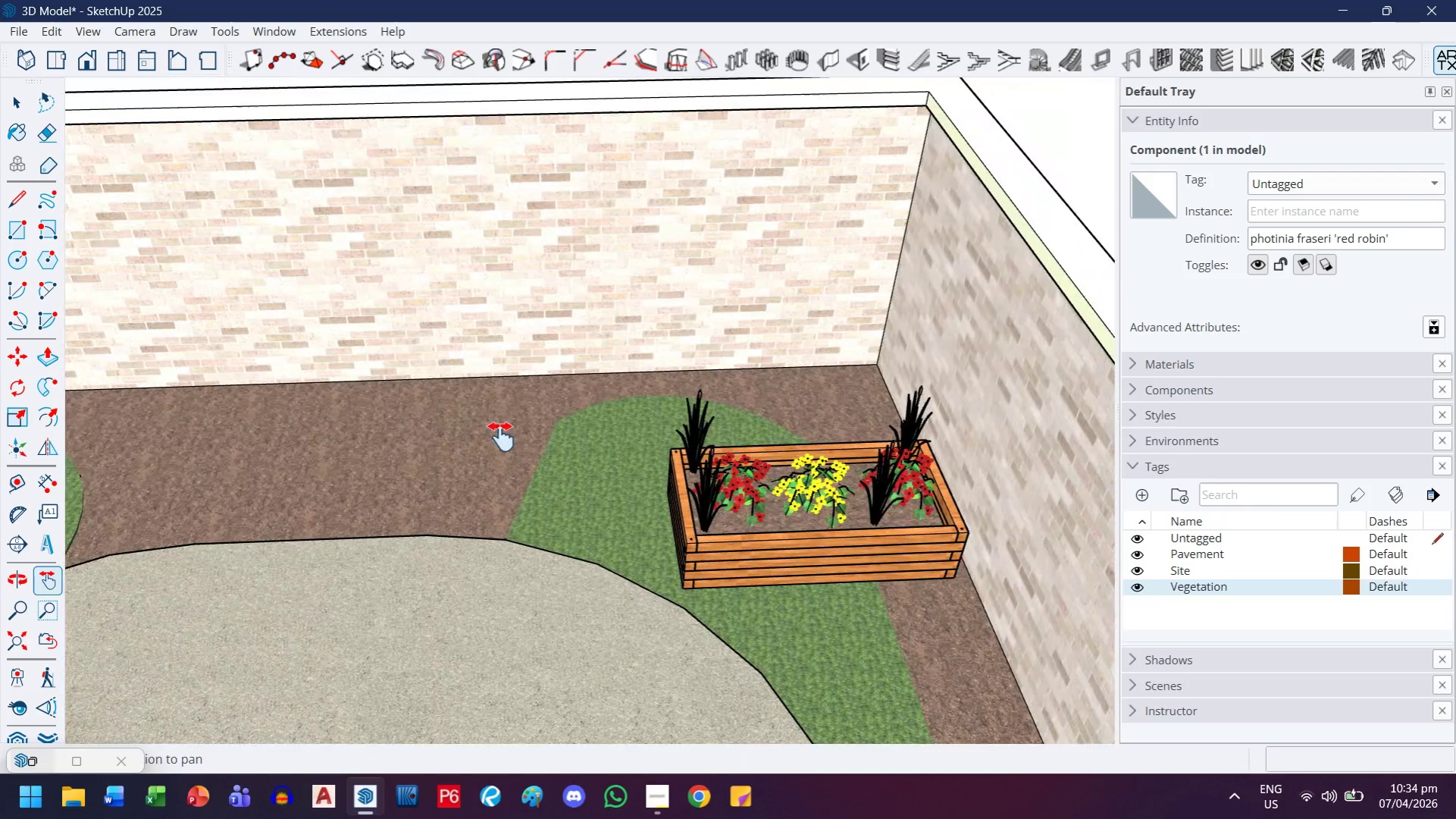 
key(Escape)
 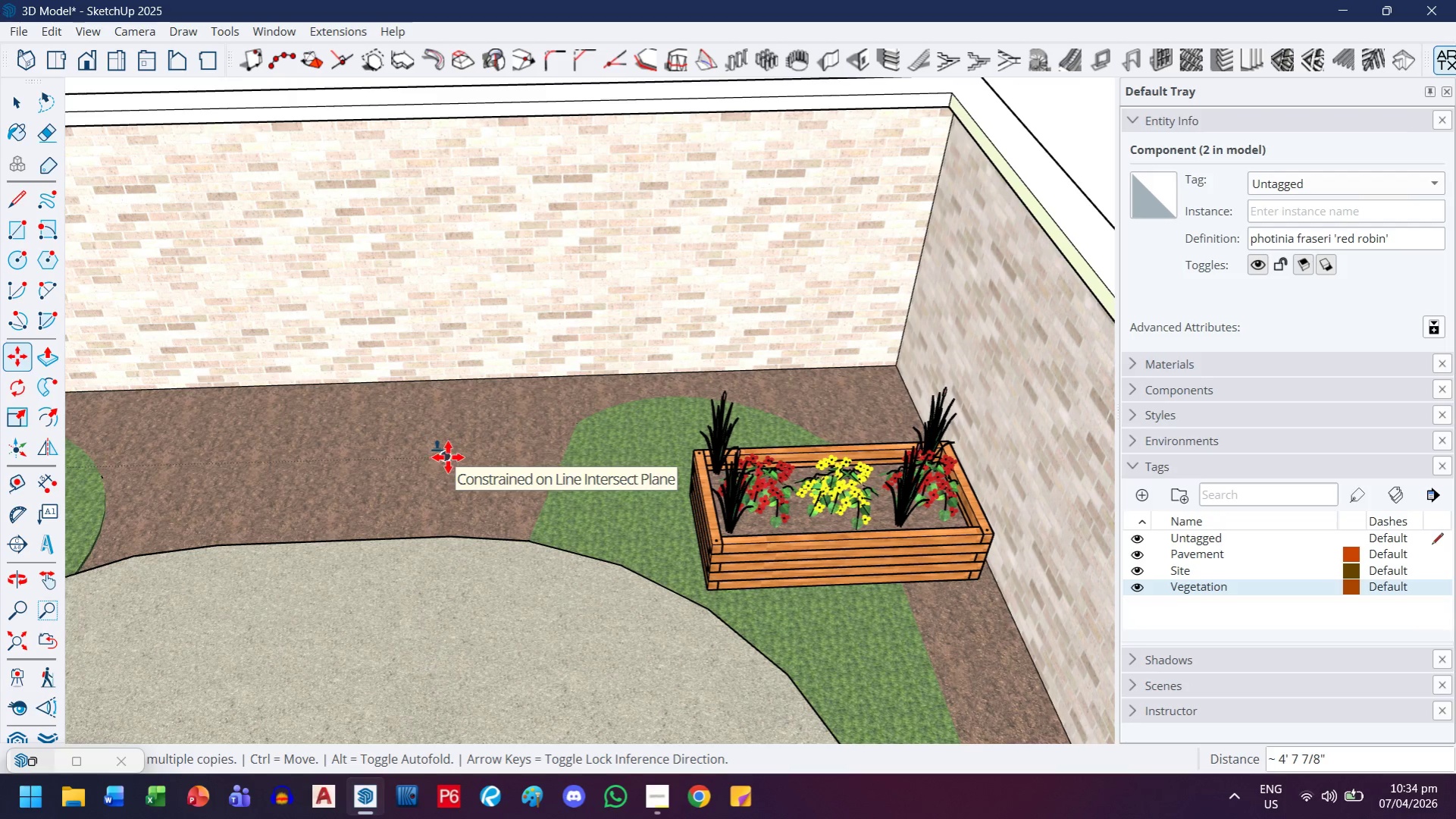 
key(H)
 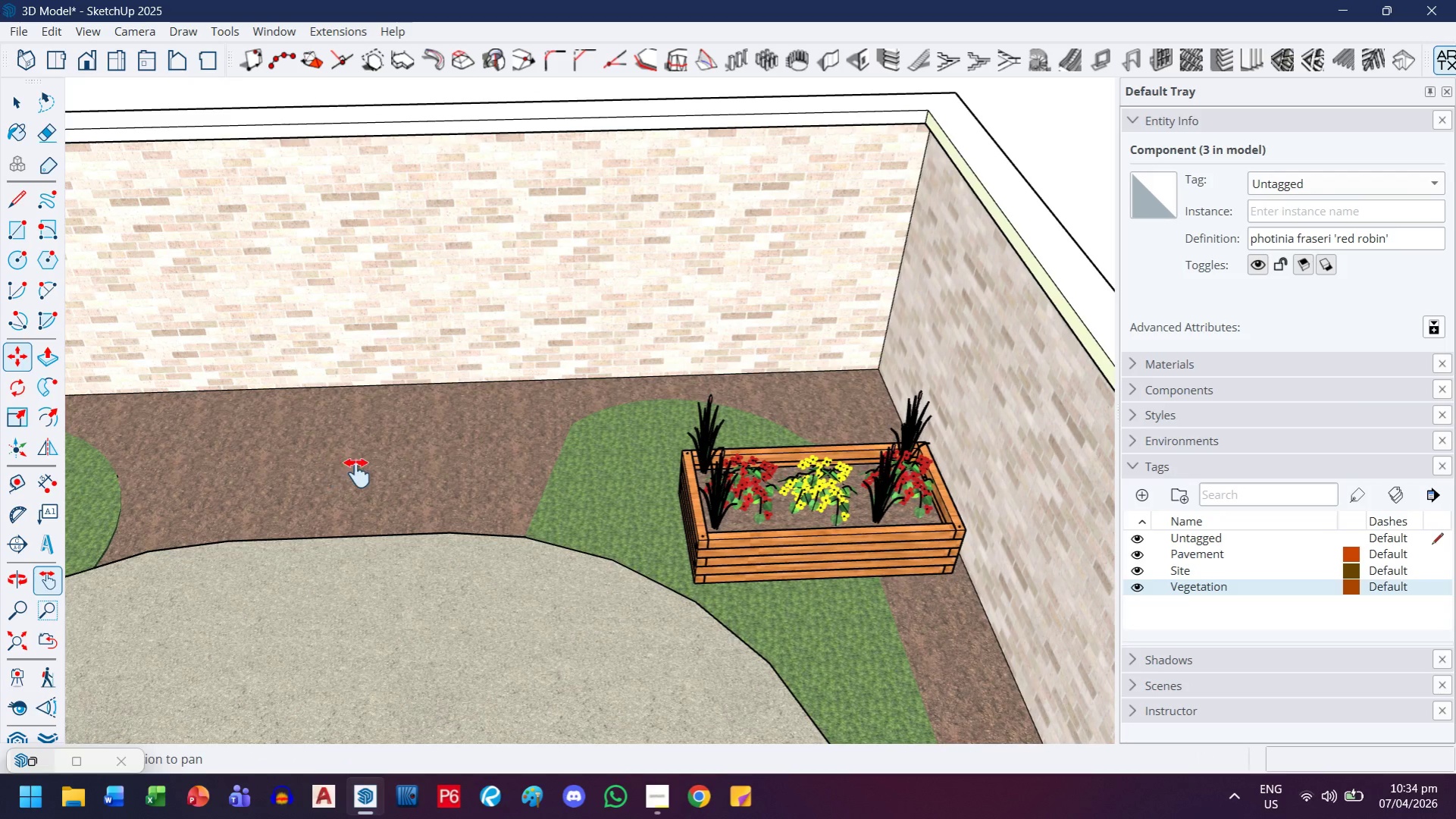 
left_click_drag(start_coordinate=[333, 473], to_coordinate=[640, 473])
 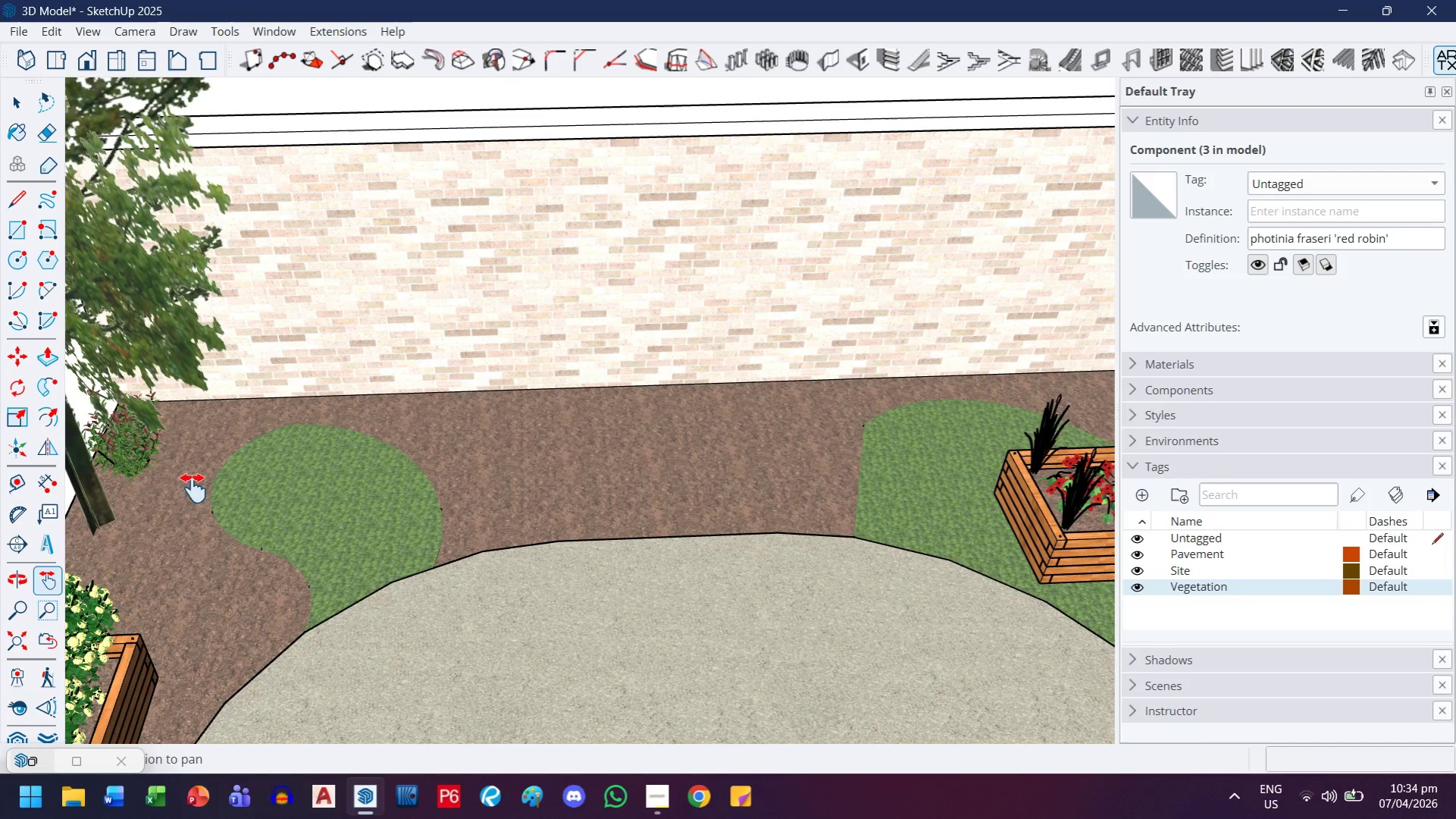 
scroll: coordinate [446, 459], scroll_direction: down, amount: 4.0
 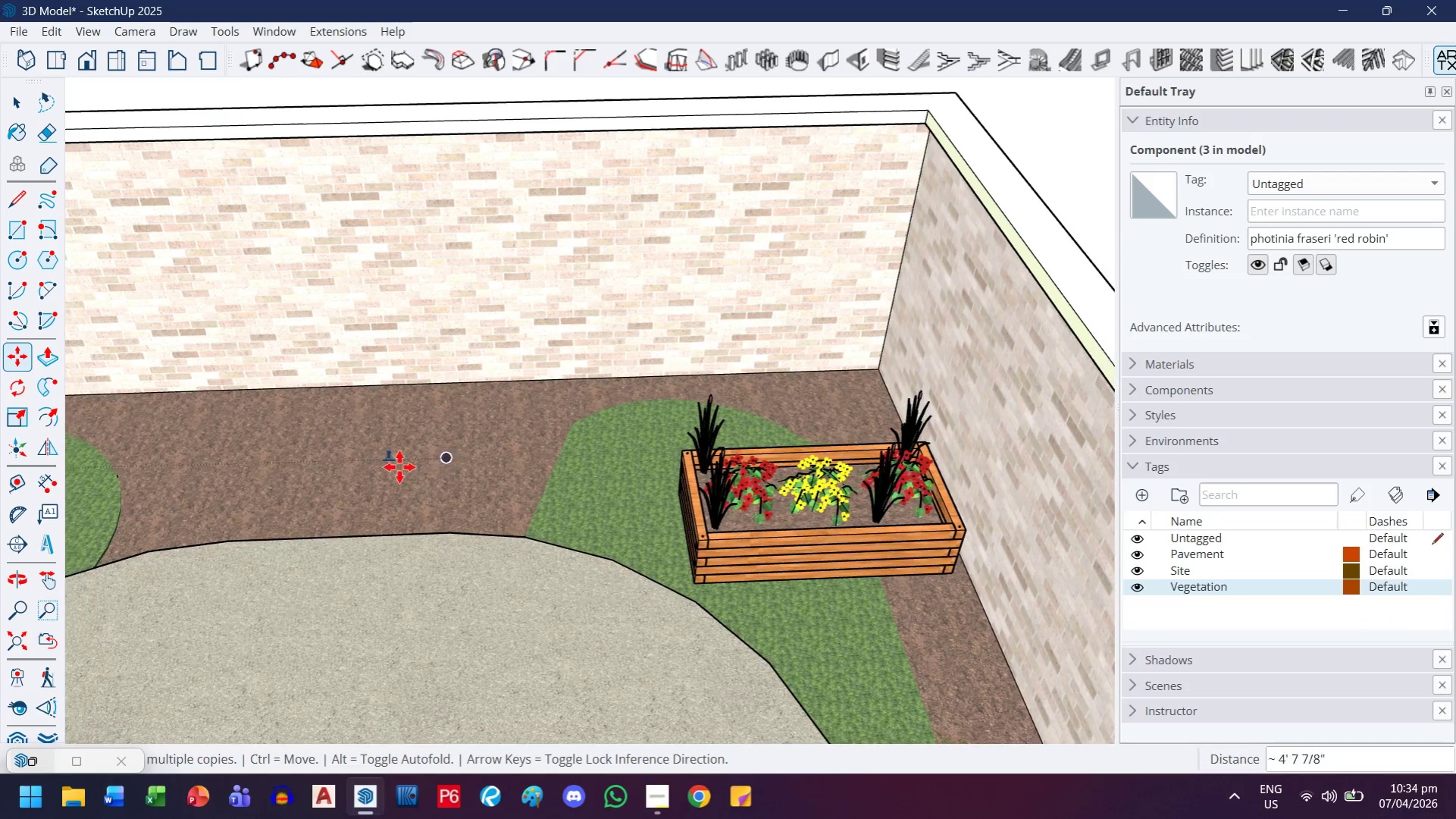 
key(Control+ControlLeft)
 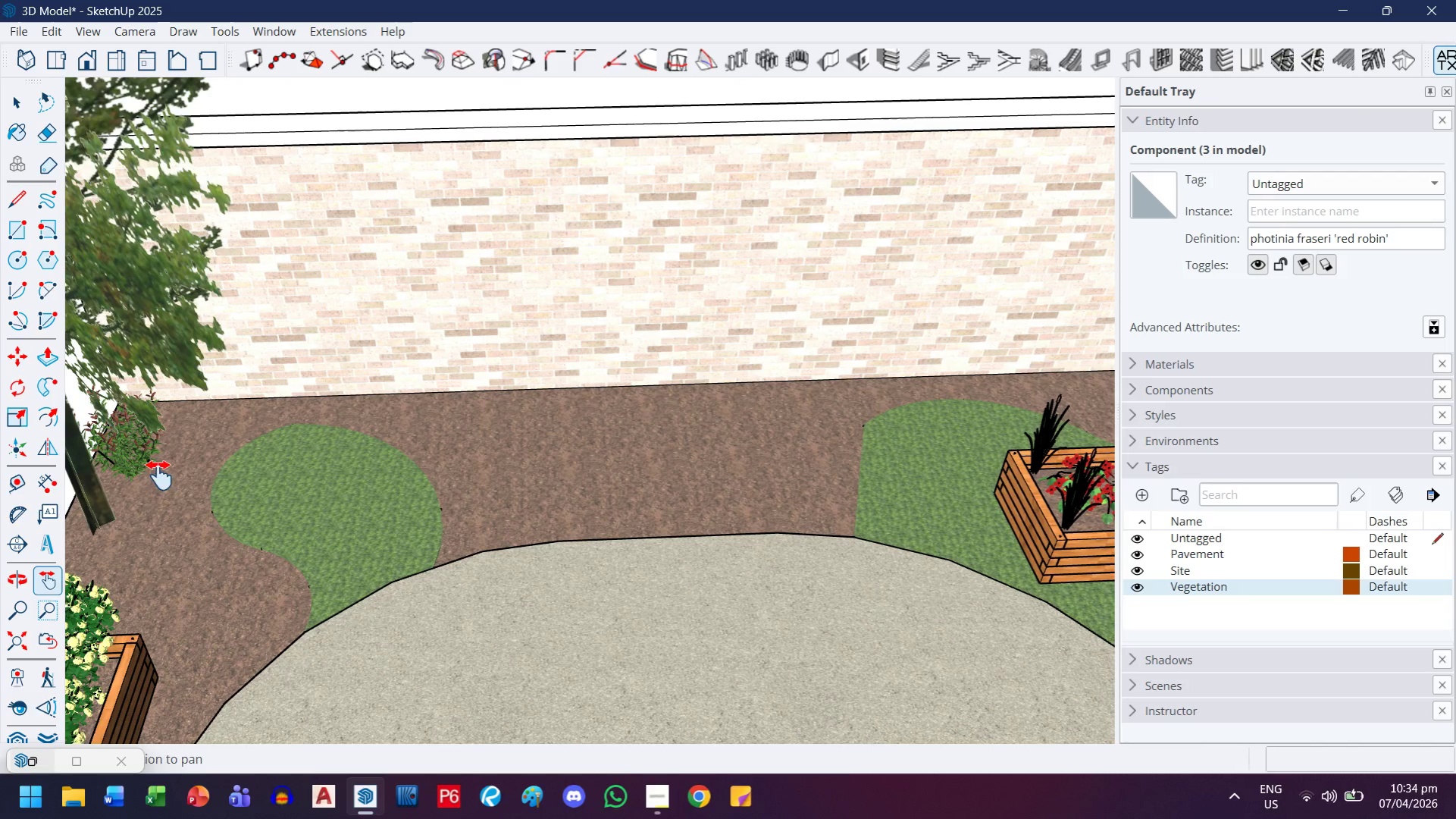 
key(Control+Z)
 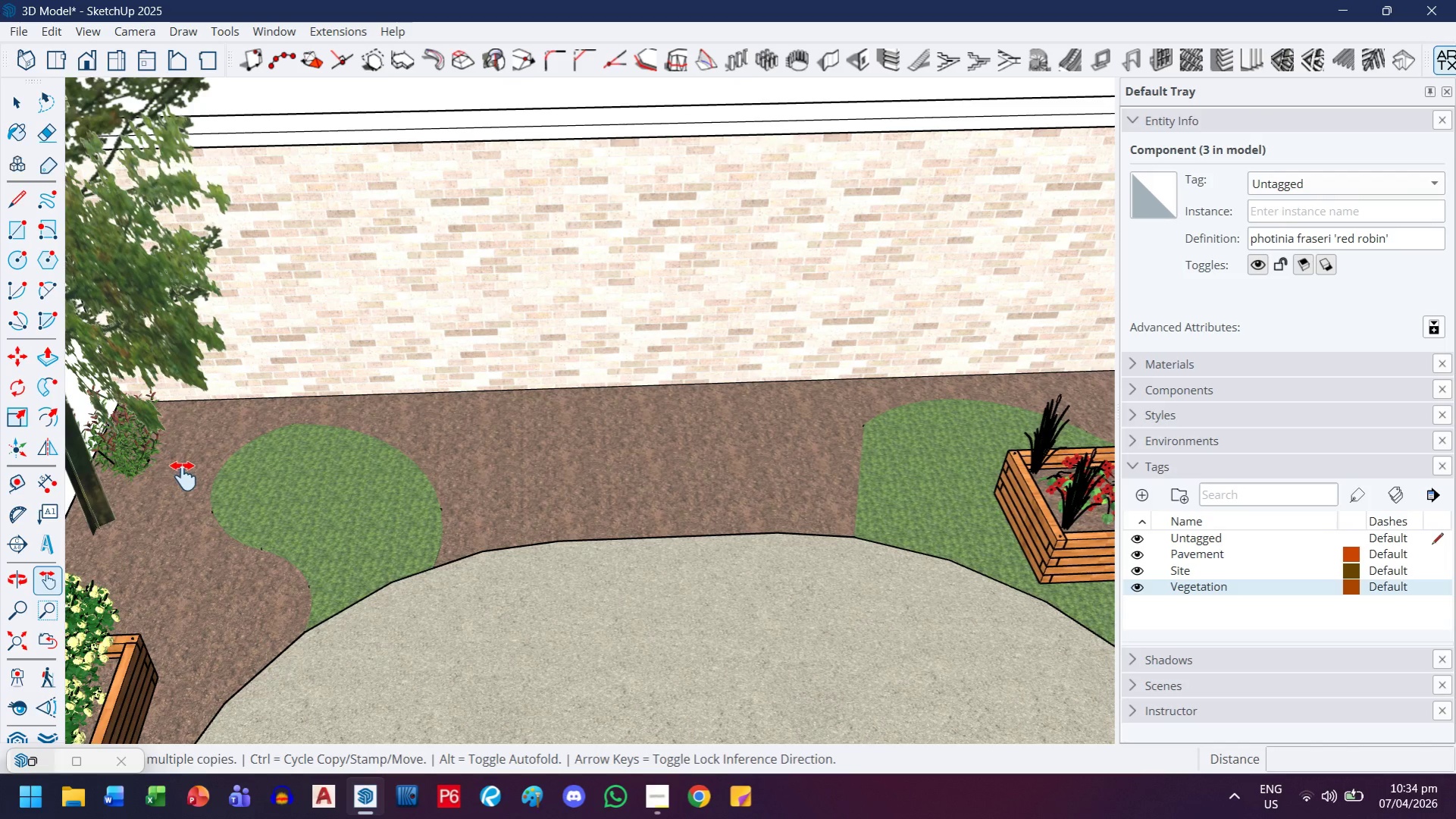 
key(Control+ControlLeft)
 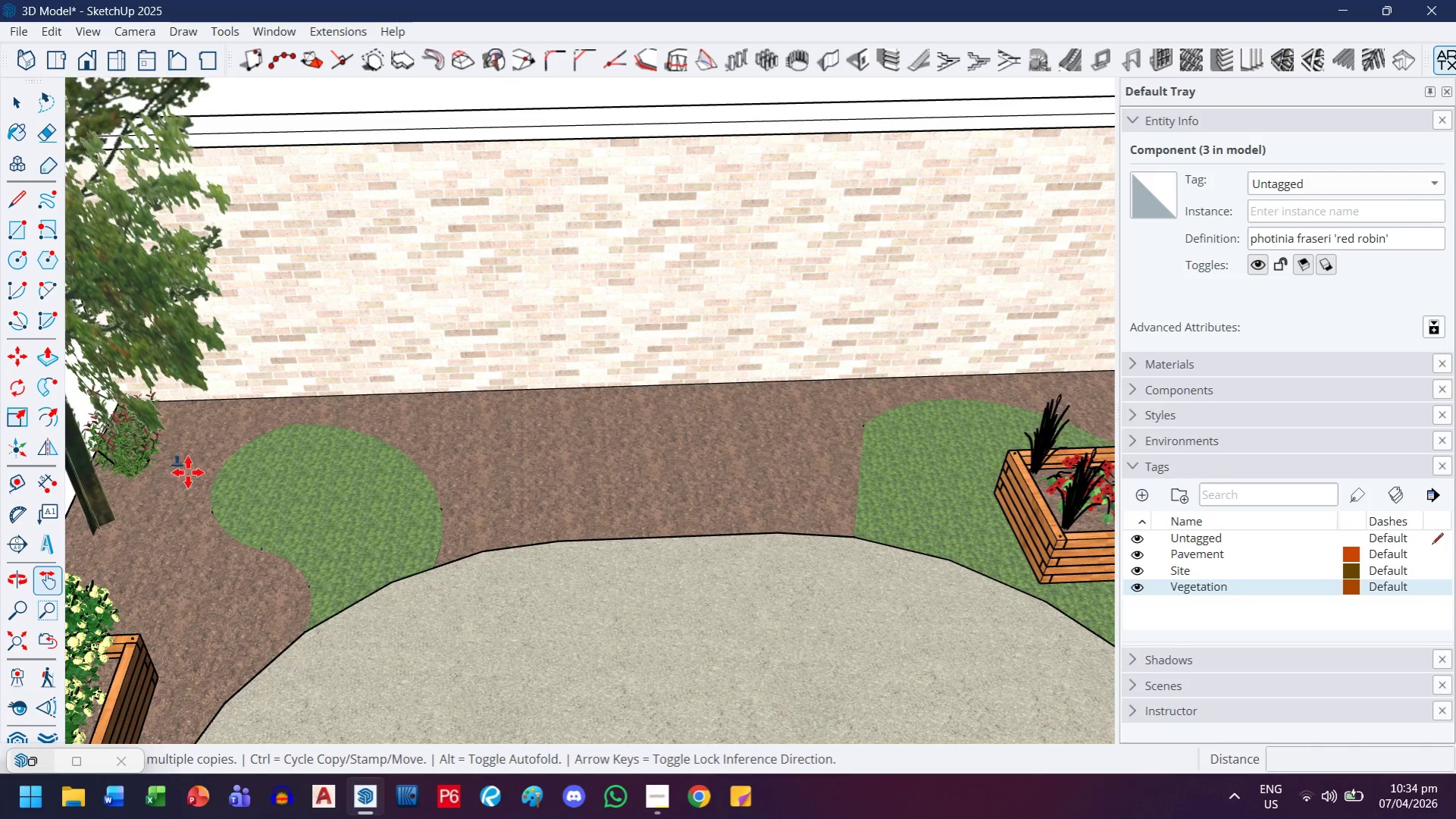 
key(Control+Z)
 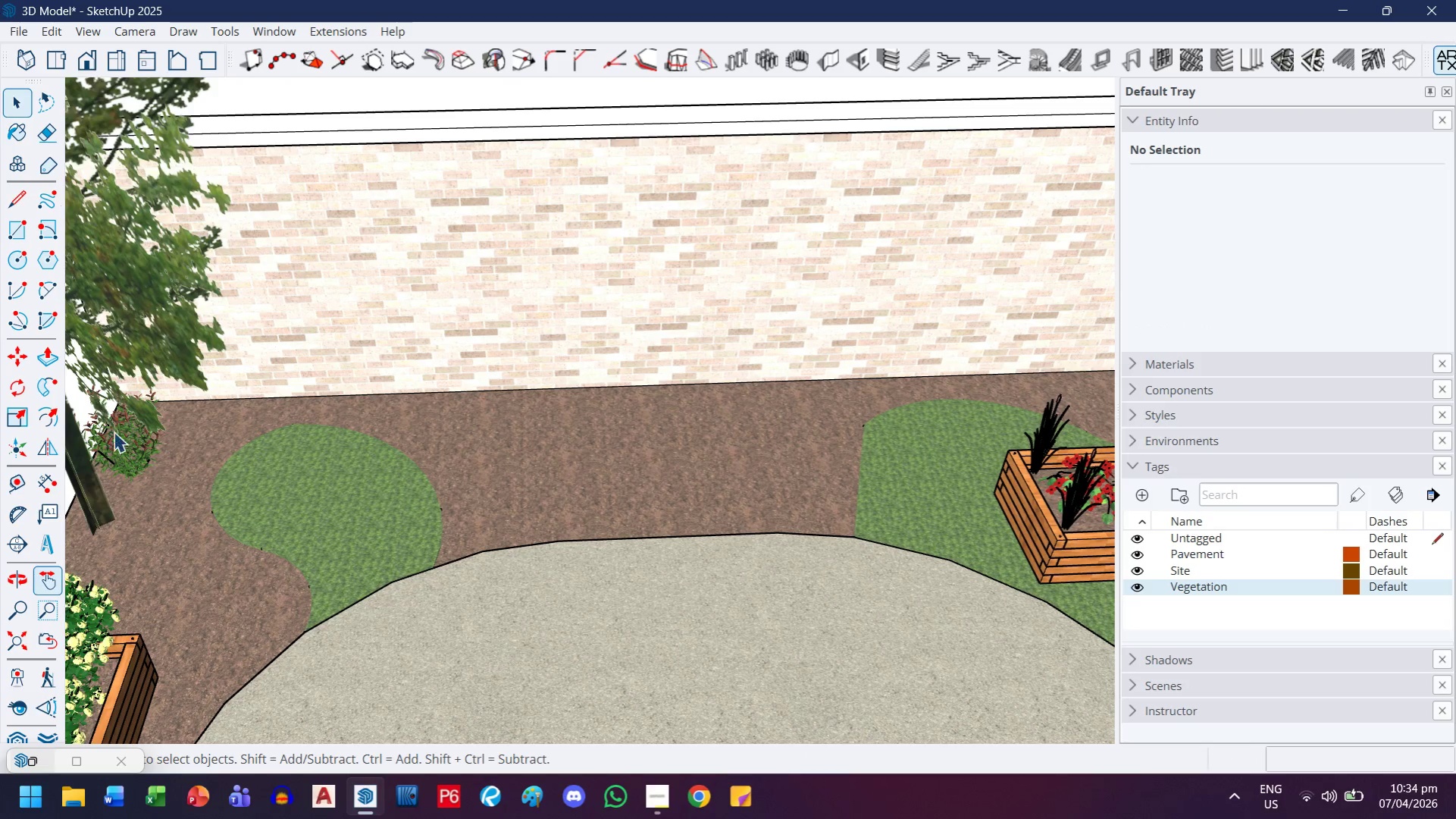 
left_click([125, 442])
 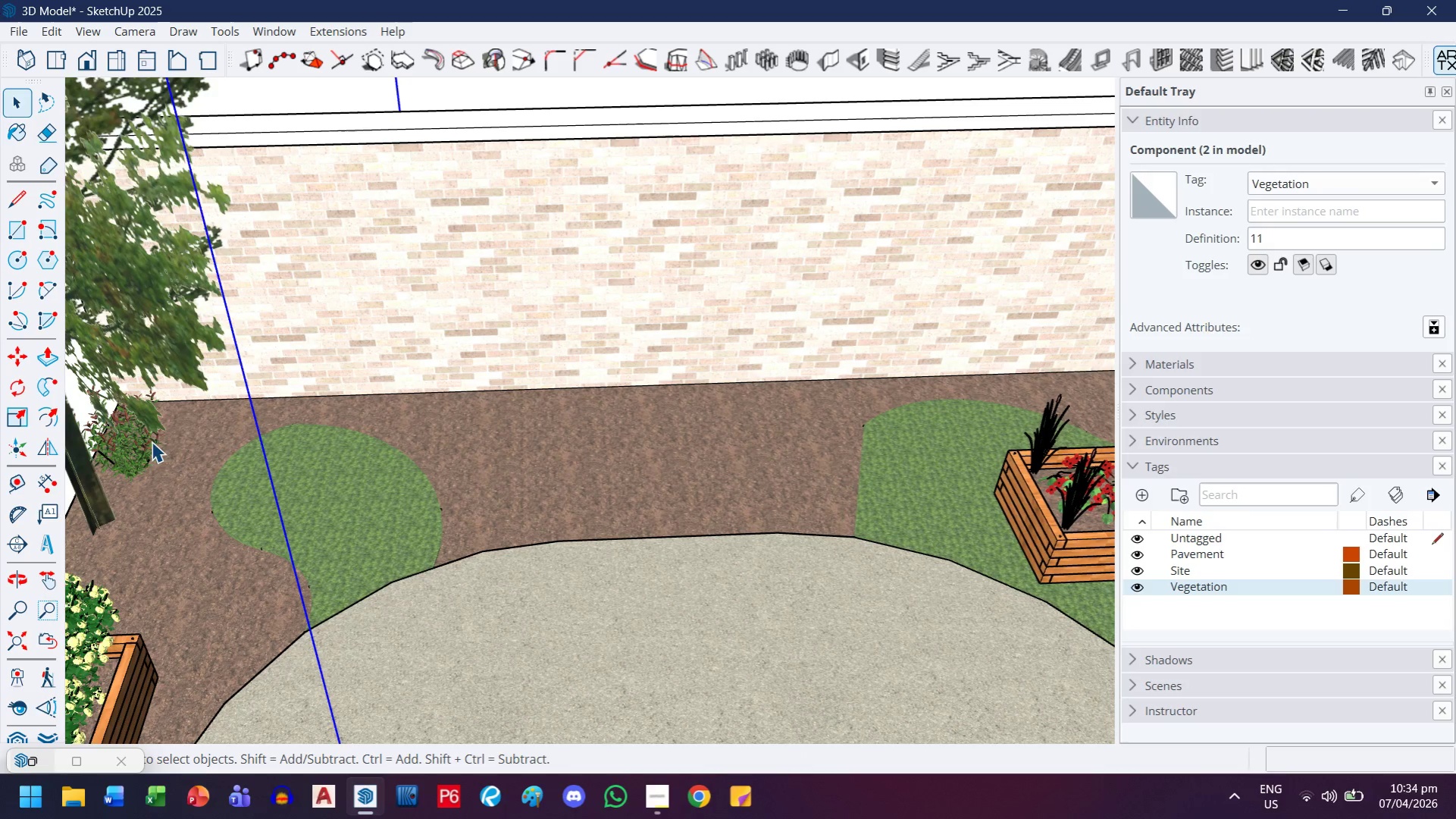 
left_click_drag(start_coordinate=[171, 419], to_coordinate=[124, 468])
 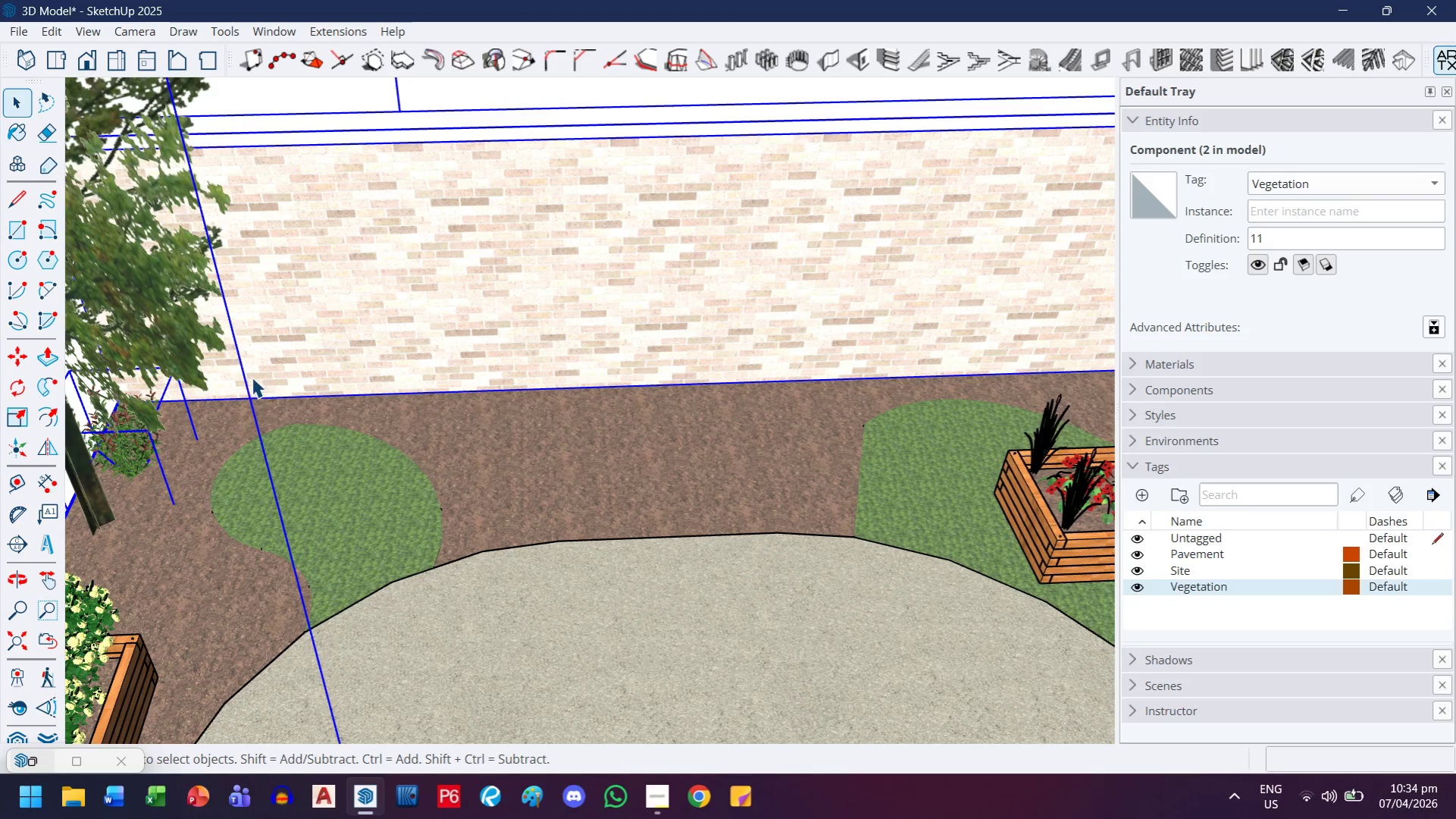 
hold_key(key=ShiftLeft, duration=1.17)
 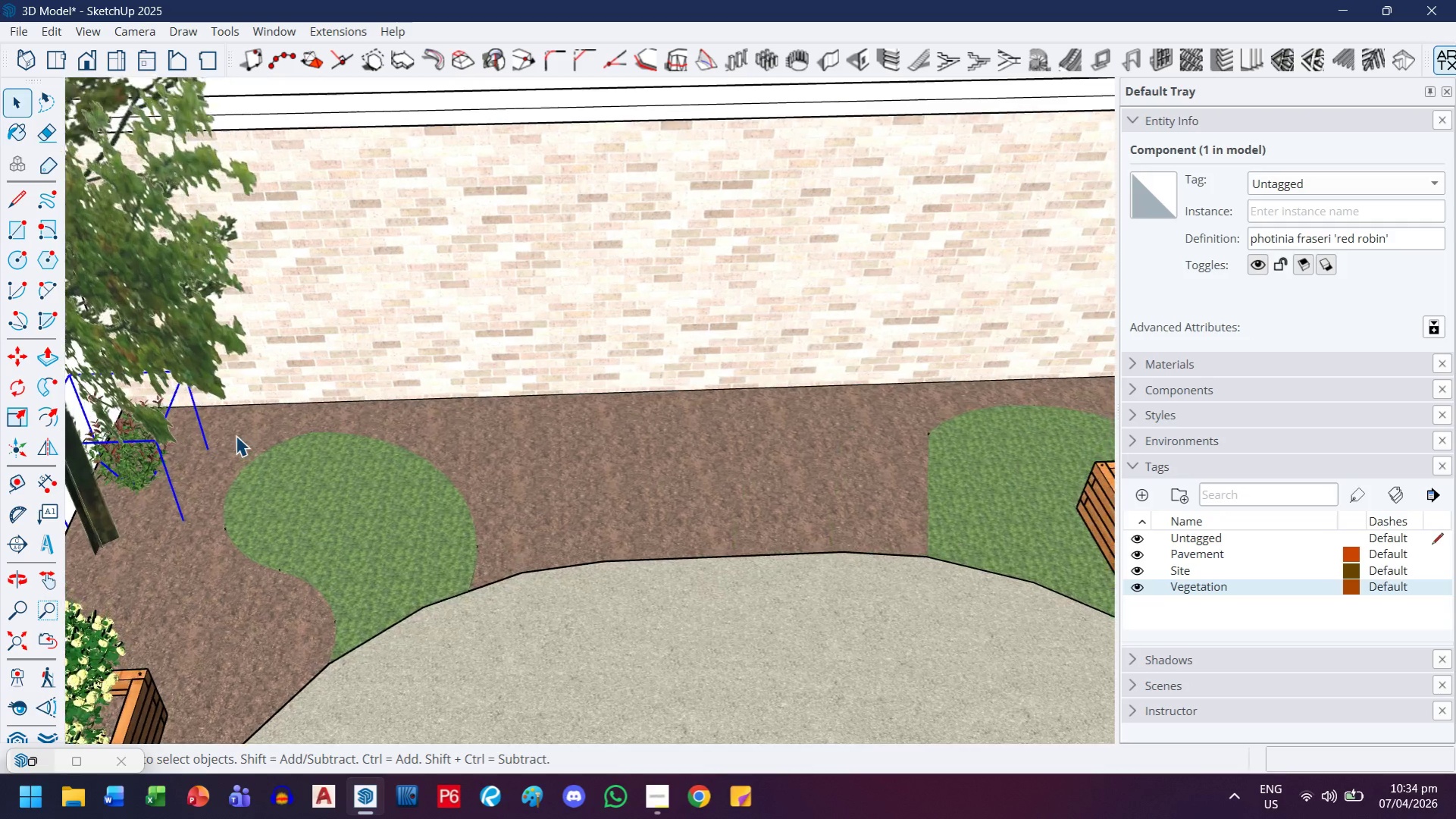 
scroll: coordinate [252, 377], scroll_direction: down, amount: 2.0
 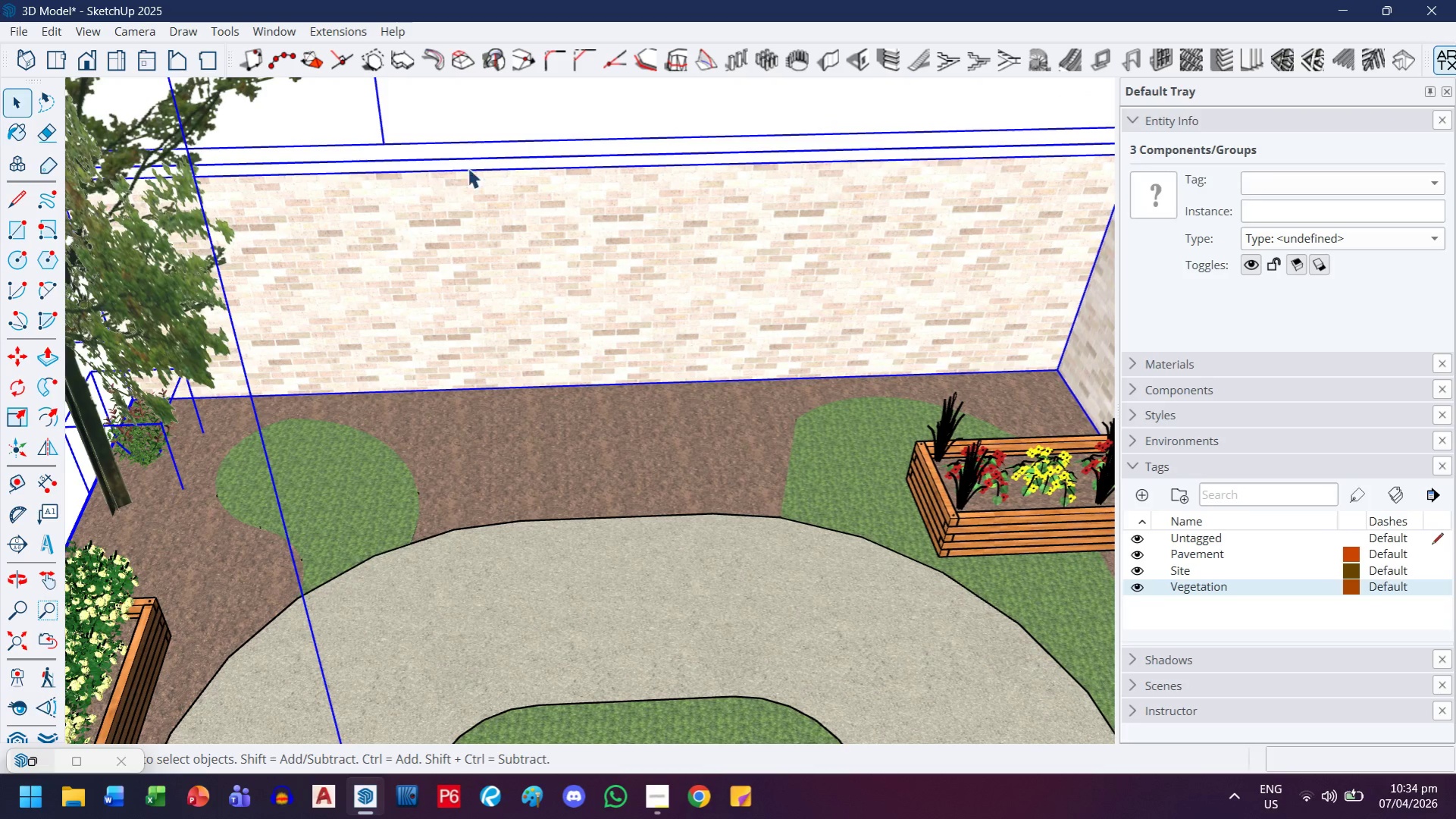 
left_click_drag(start_coordinate=[591, 98], to_coordinate=[295, 271])
 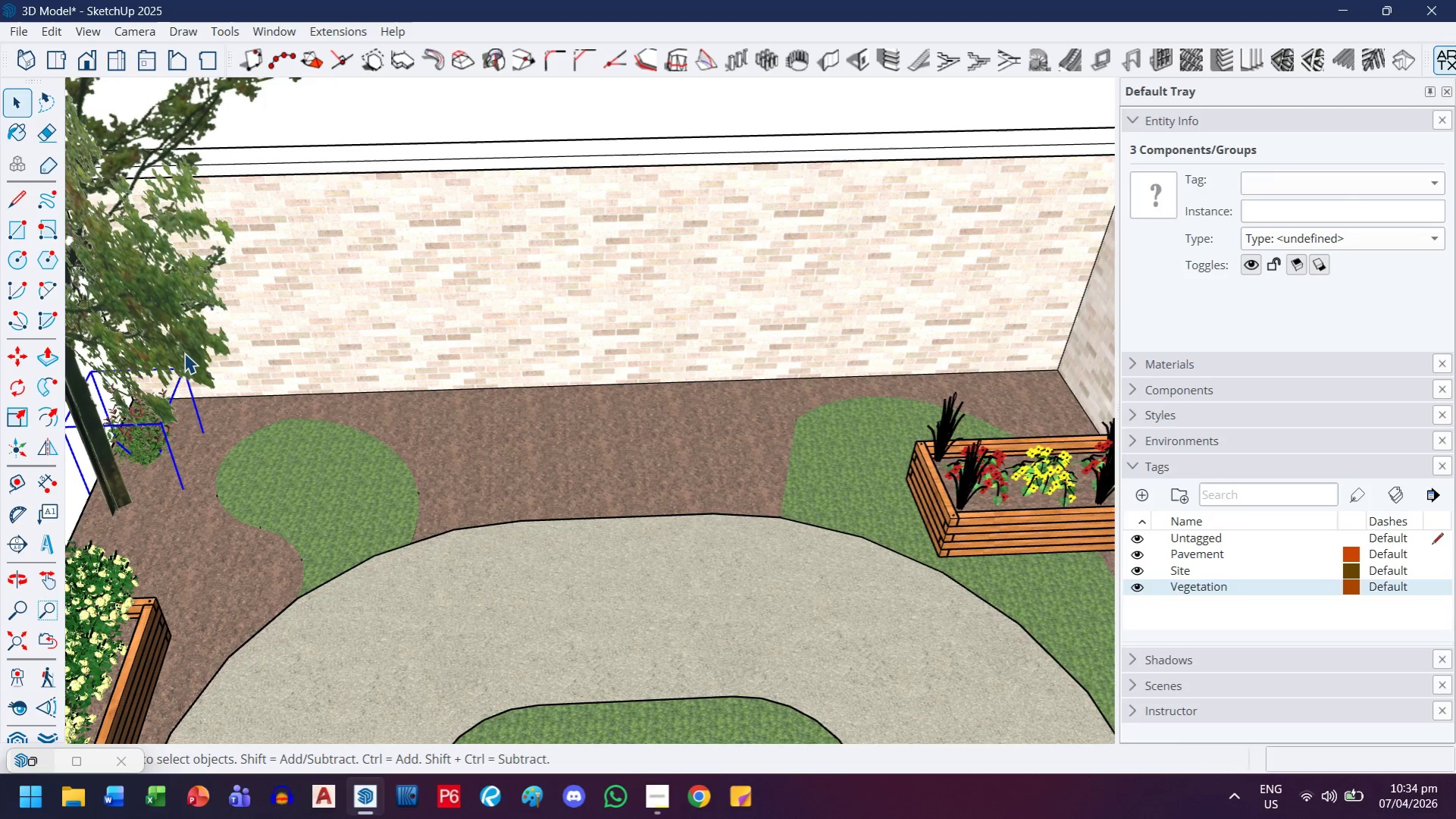 
key(M)
 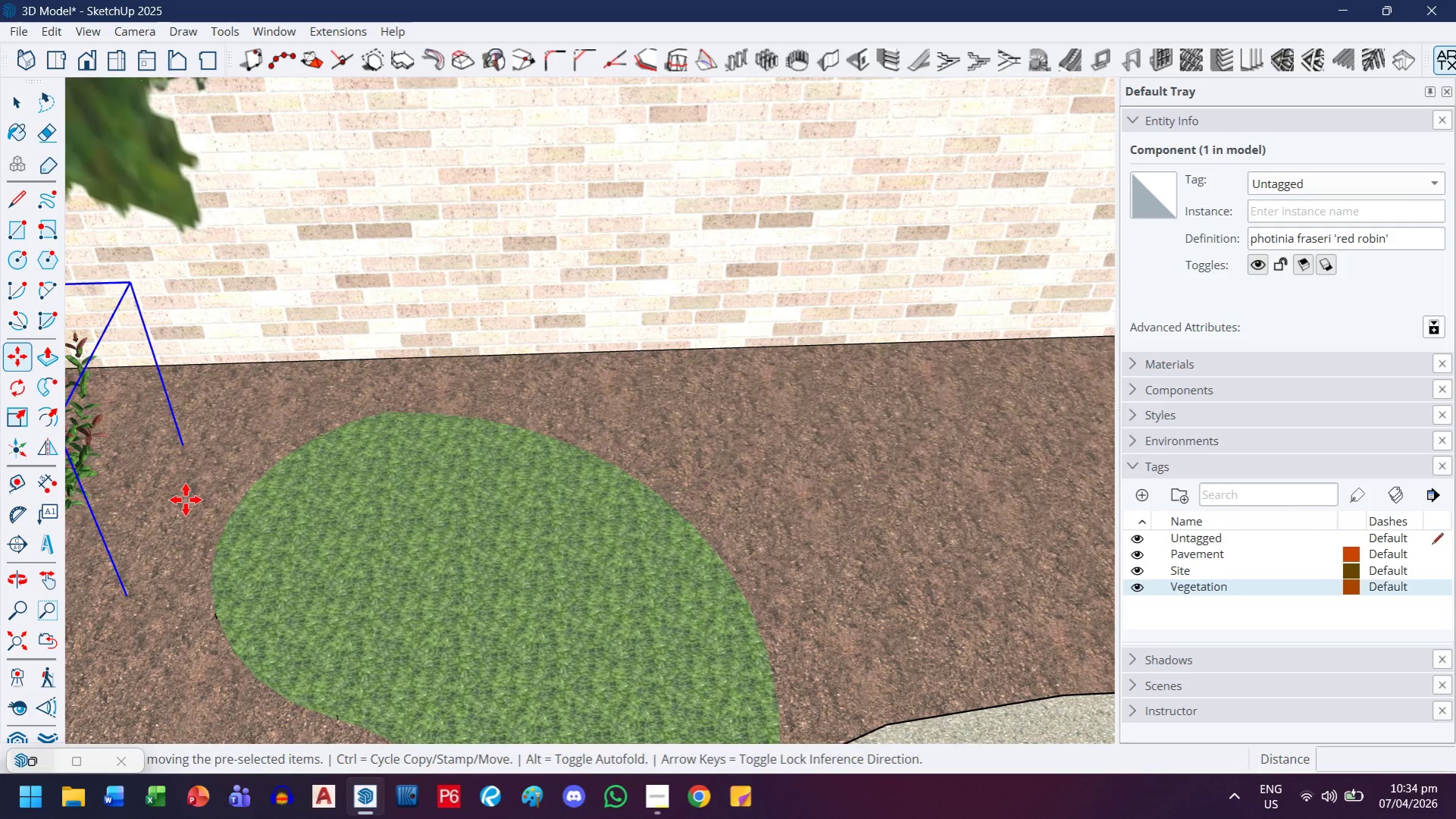 
scroll: coordinate [216, 468], scroll_direction: up, amount: 16.0
 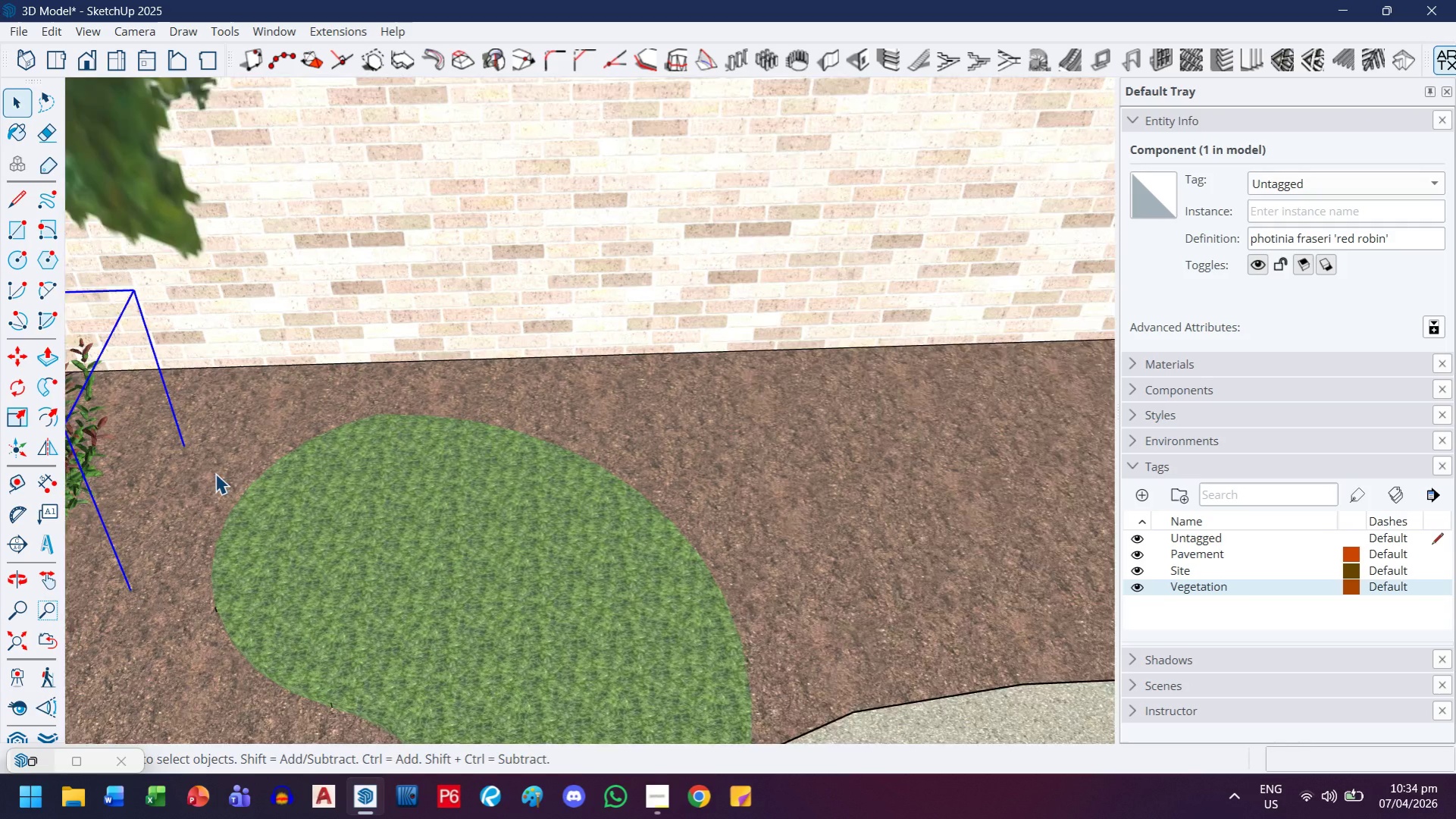 
key(Control+ControlLeft)
 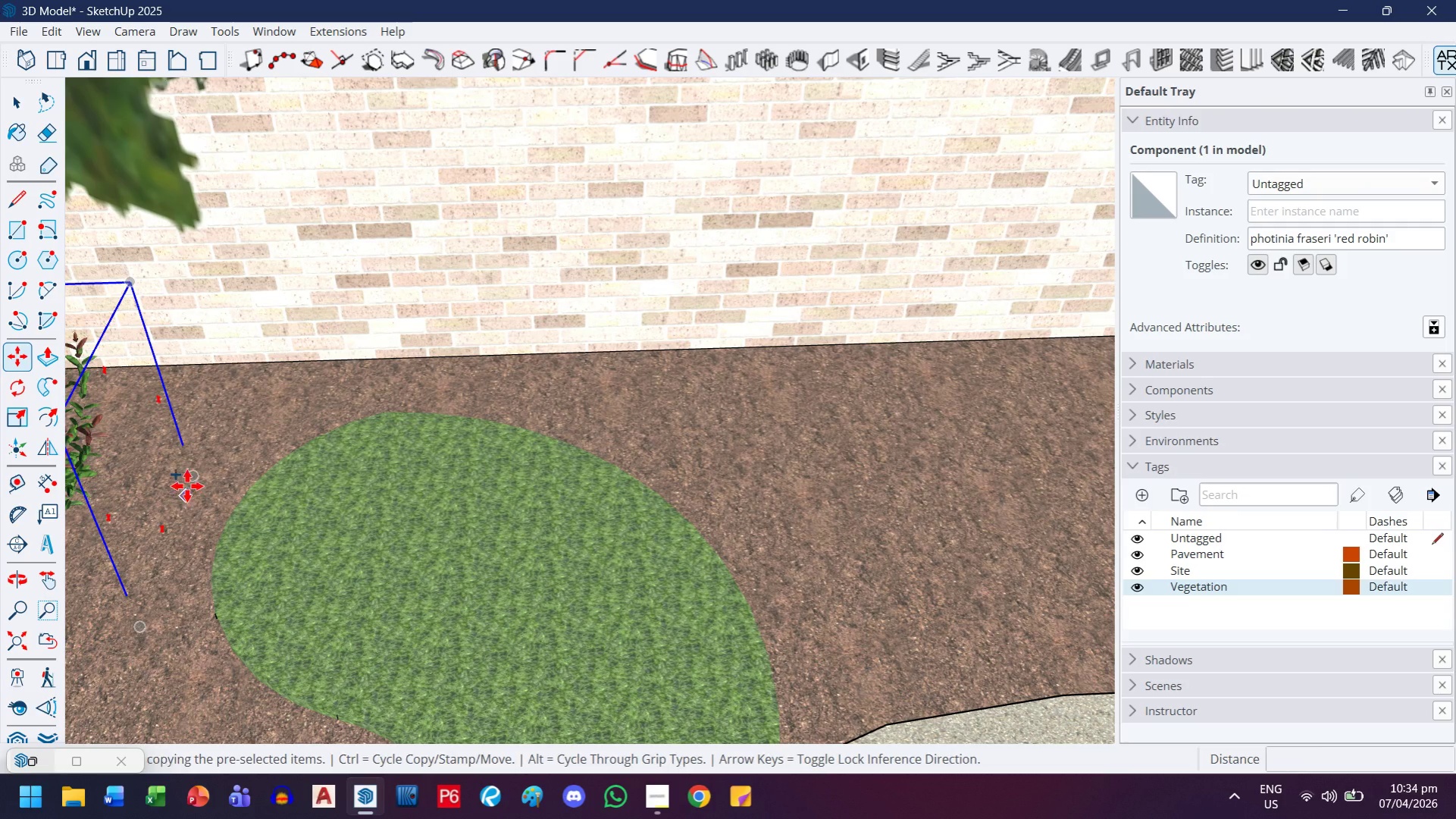 
key(Control+ControlLeft)
 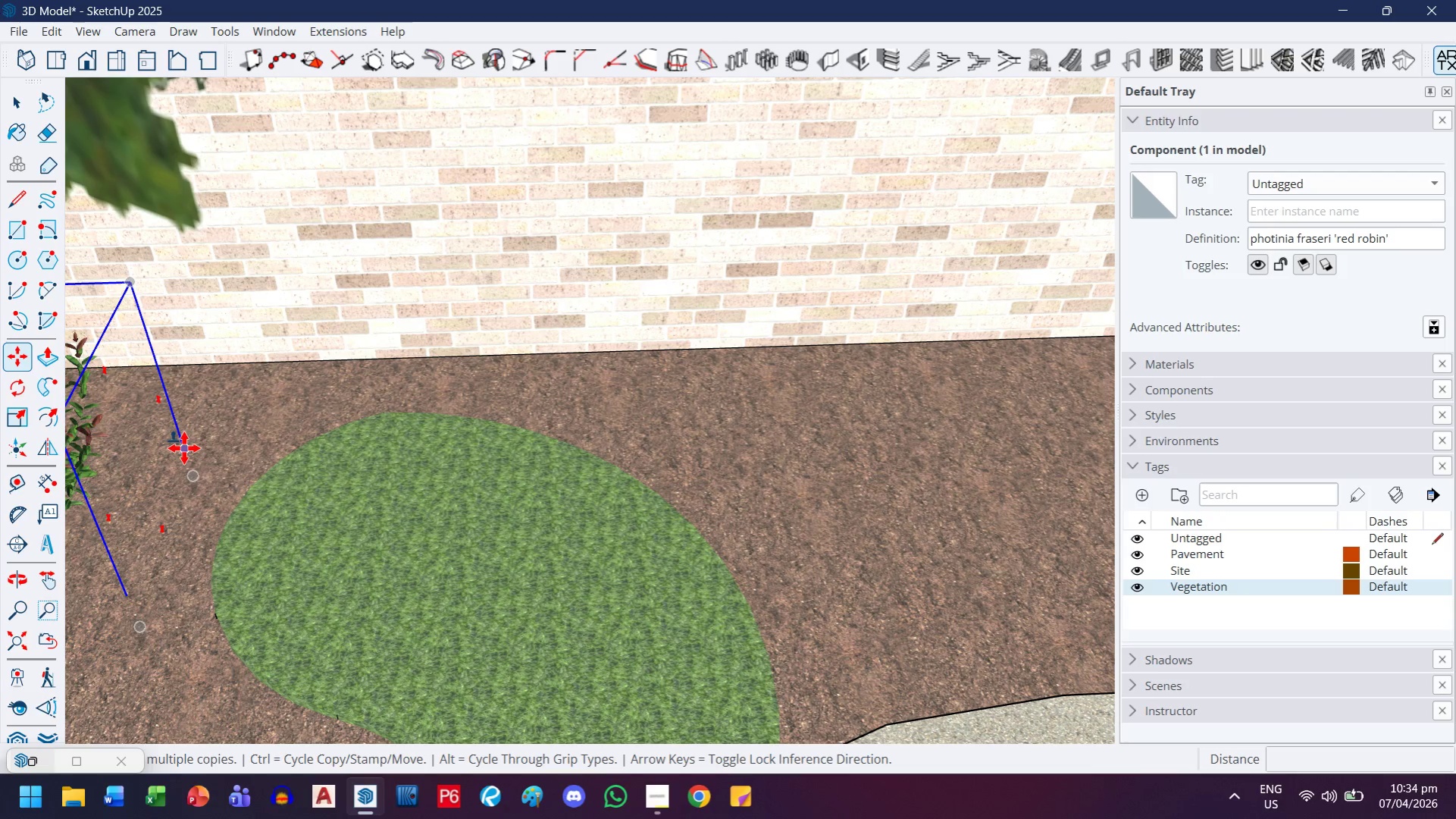 
left_click([185, 447])
 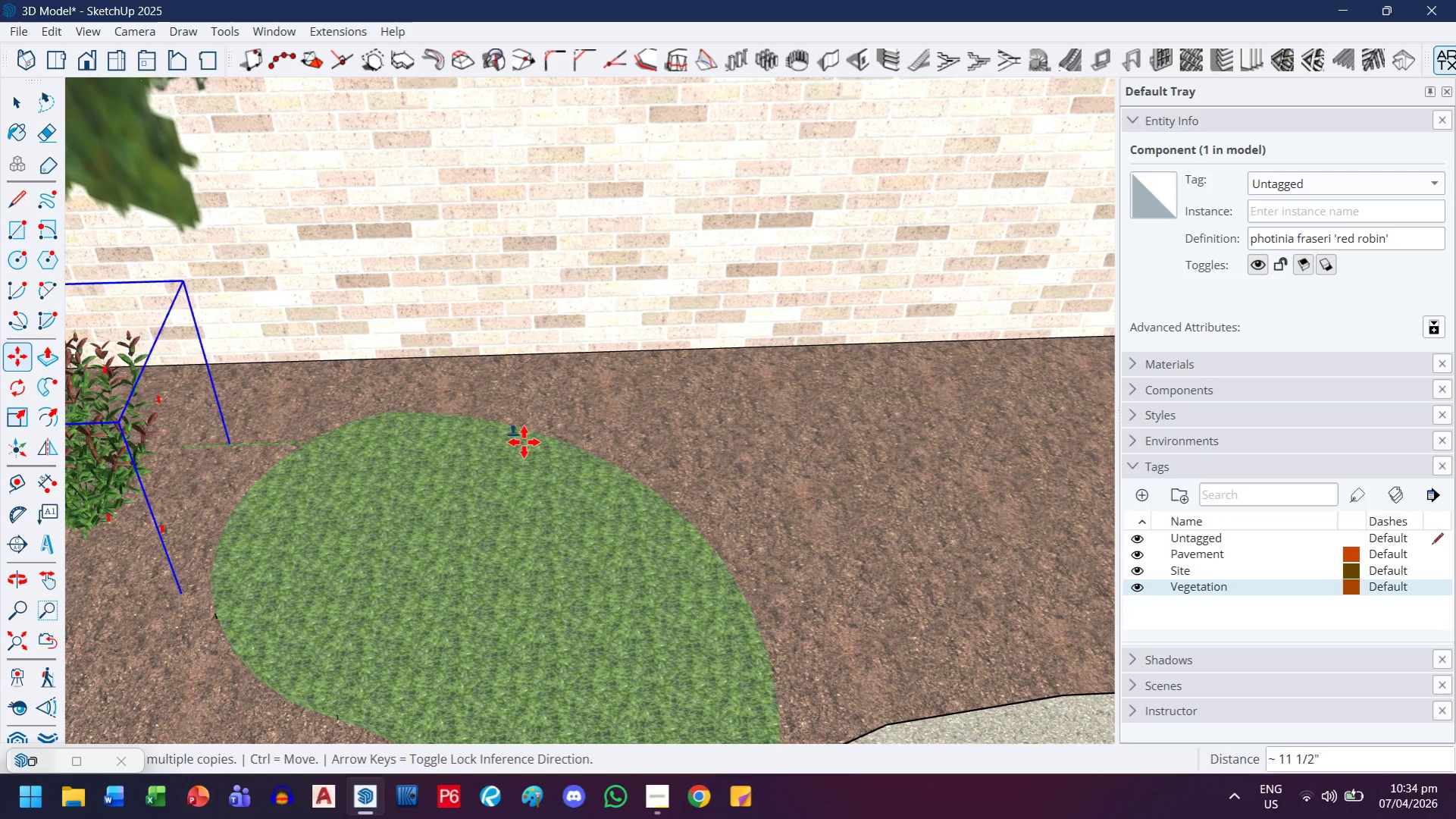 
key(H)
 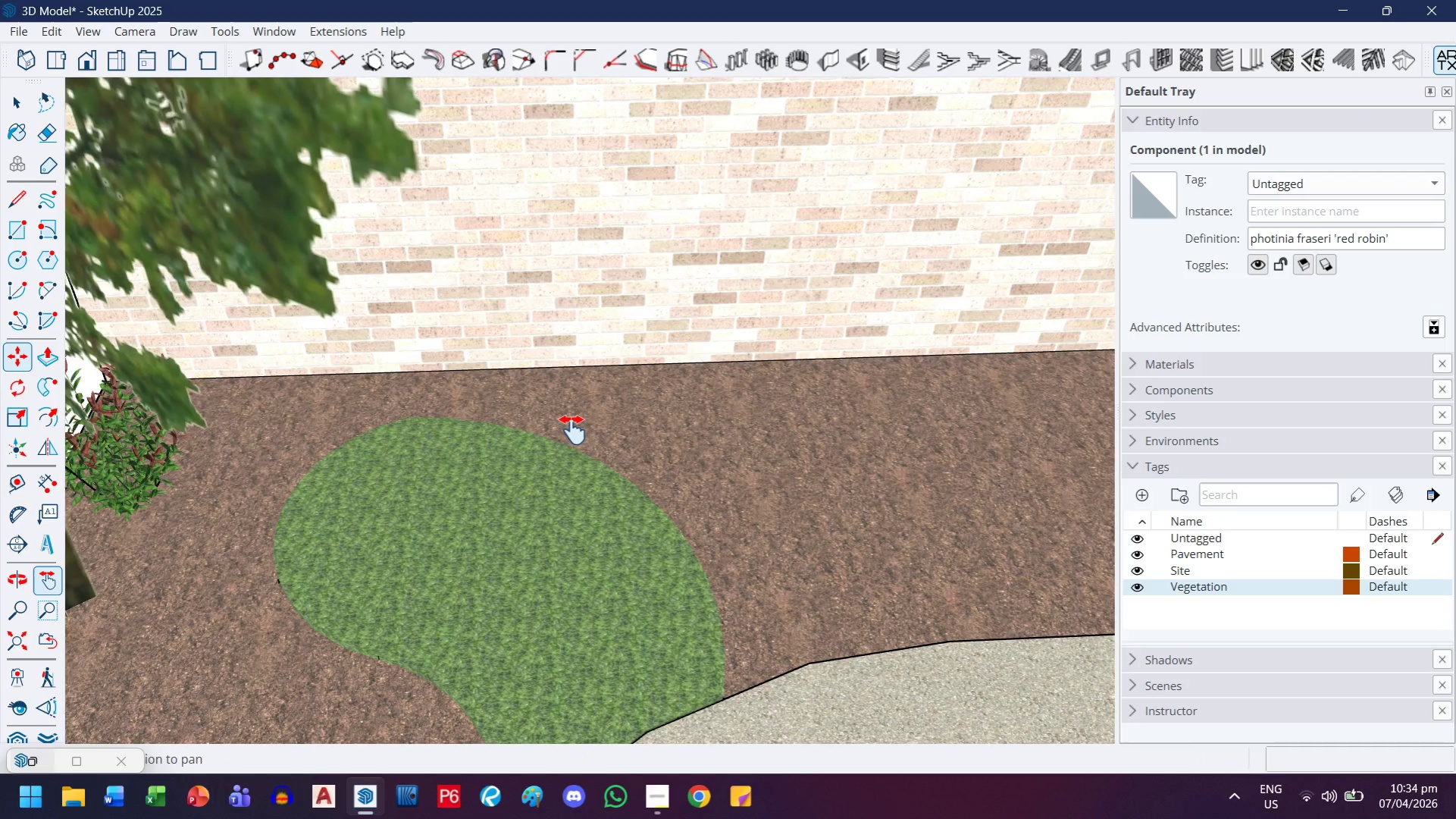 
left_click_drag(start_coordinate=[594, 428], to_coordinate=[114, 483])
 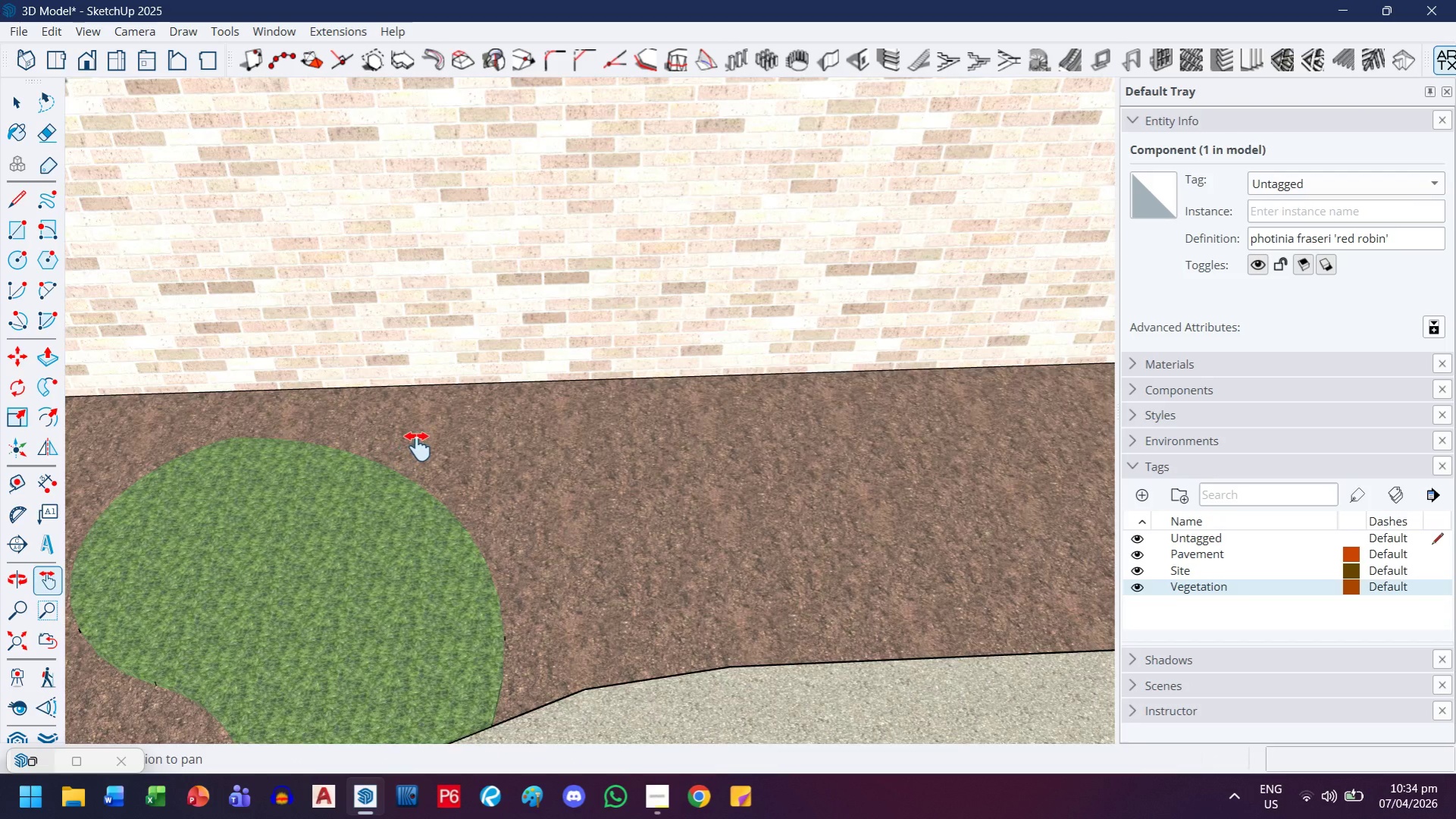 
scroll: coordinate [528, 442], scroll_direction: down, amount: 7.0
 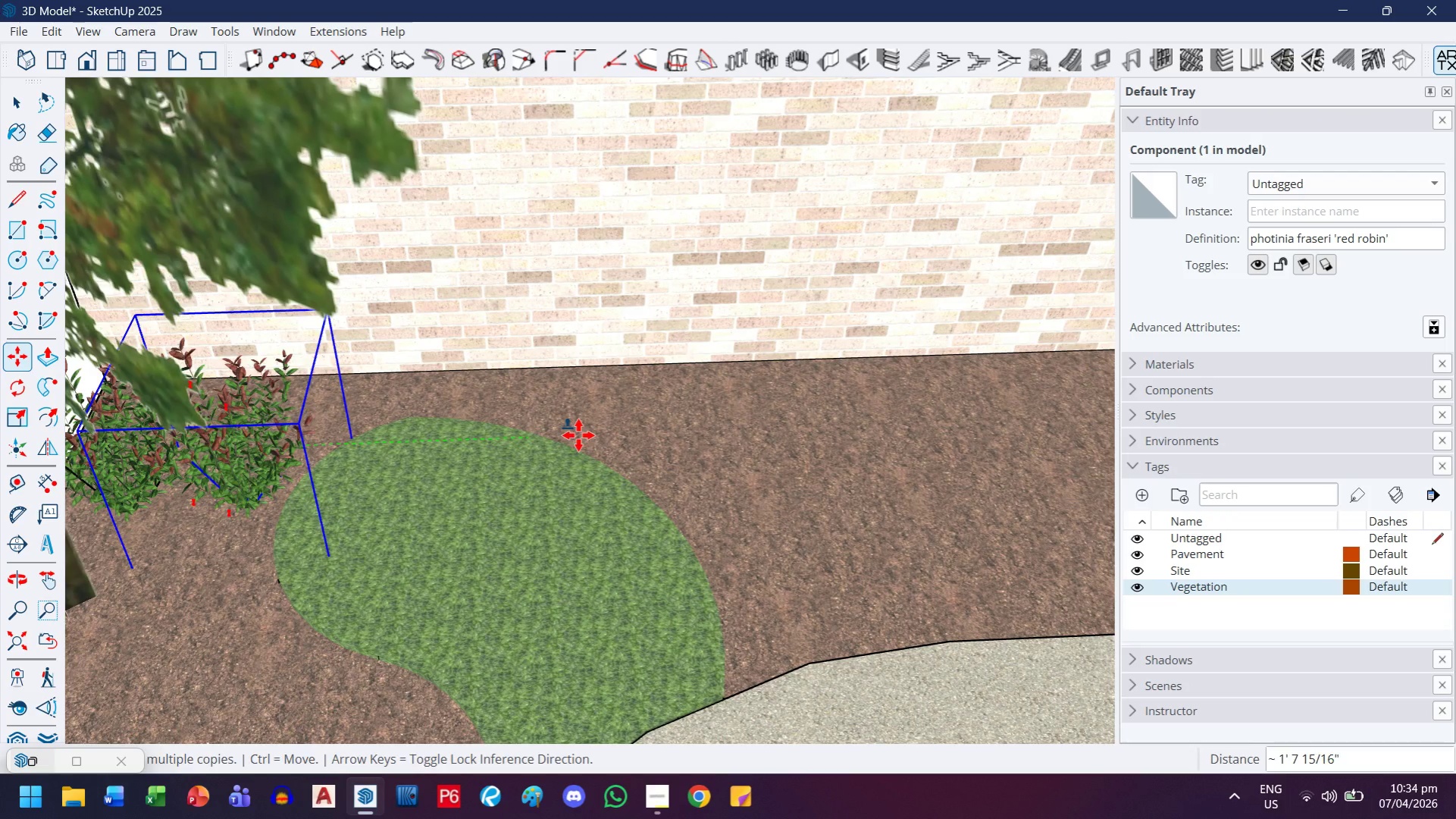 
left_click_drag(start_coordinate=[476, 438], to_coordinate=[273, 469])
 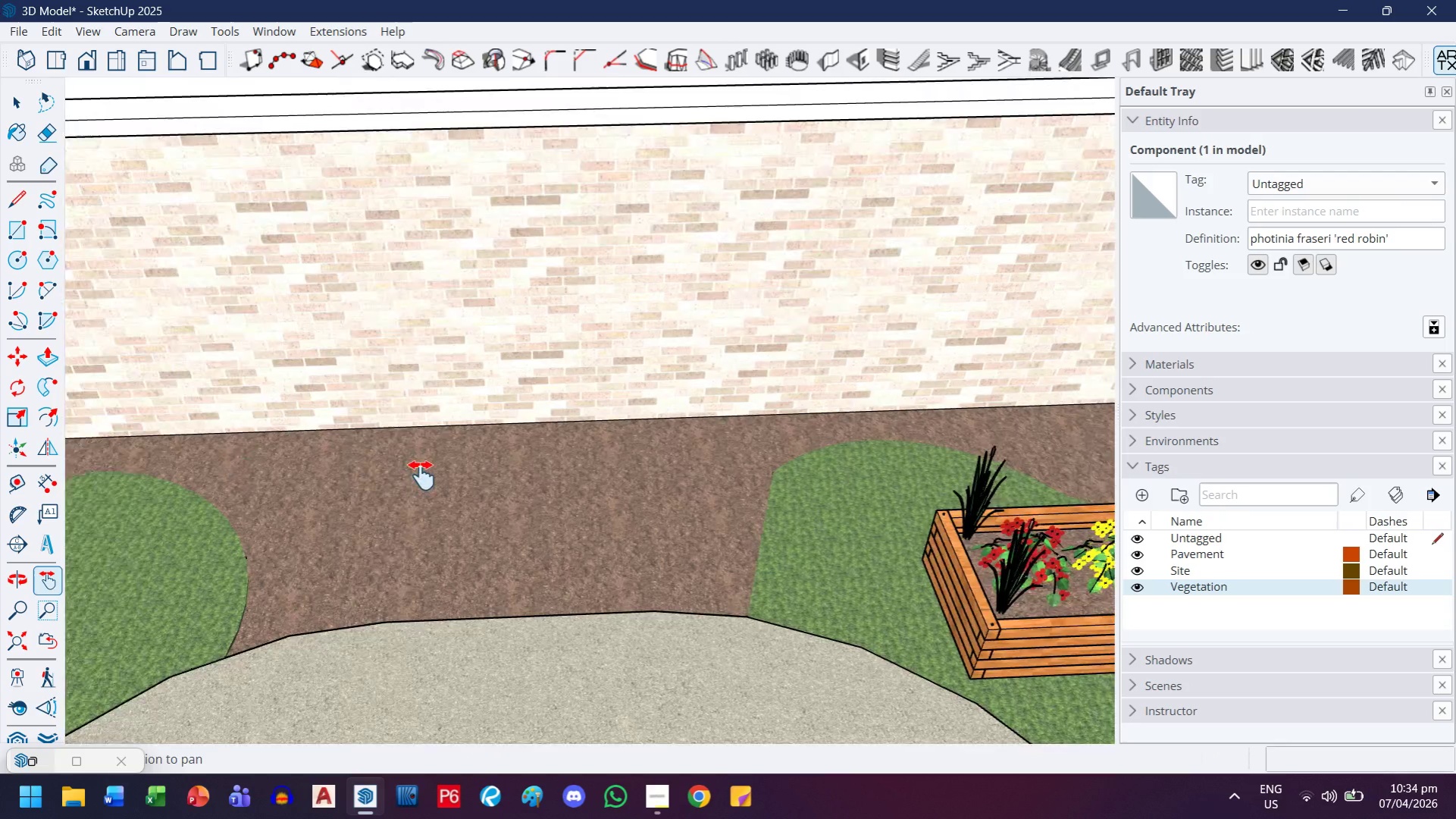 
scroll: coordinate [444, 444], scroll_direction: down, amount: 4.0
 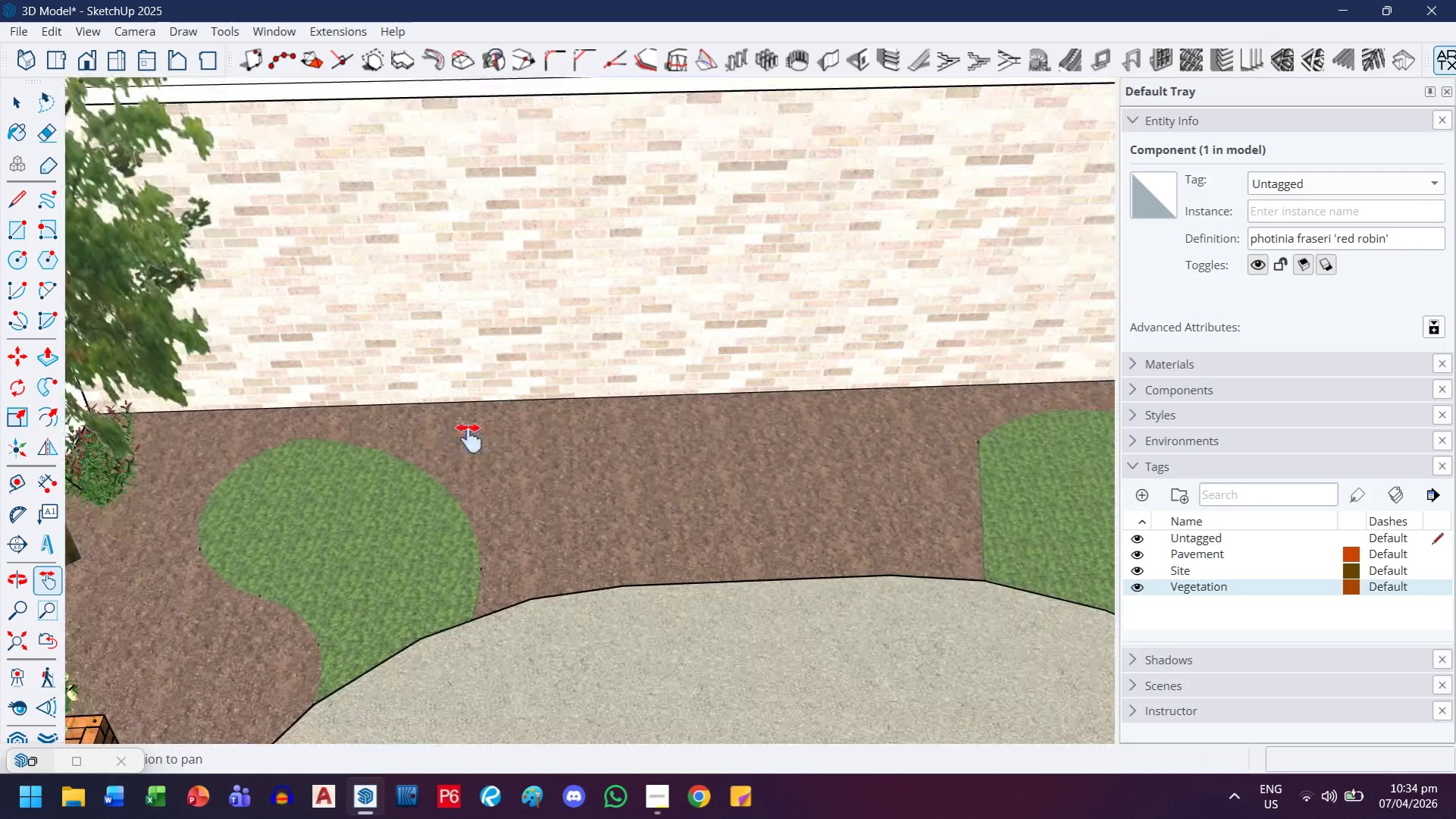 
key(Escape)
 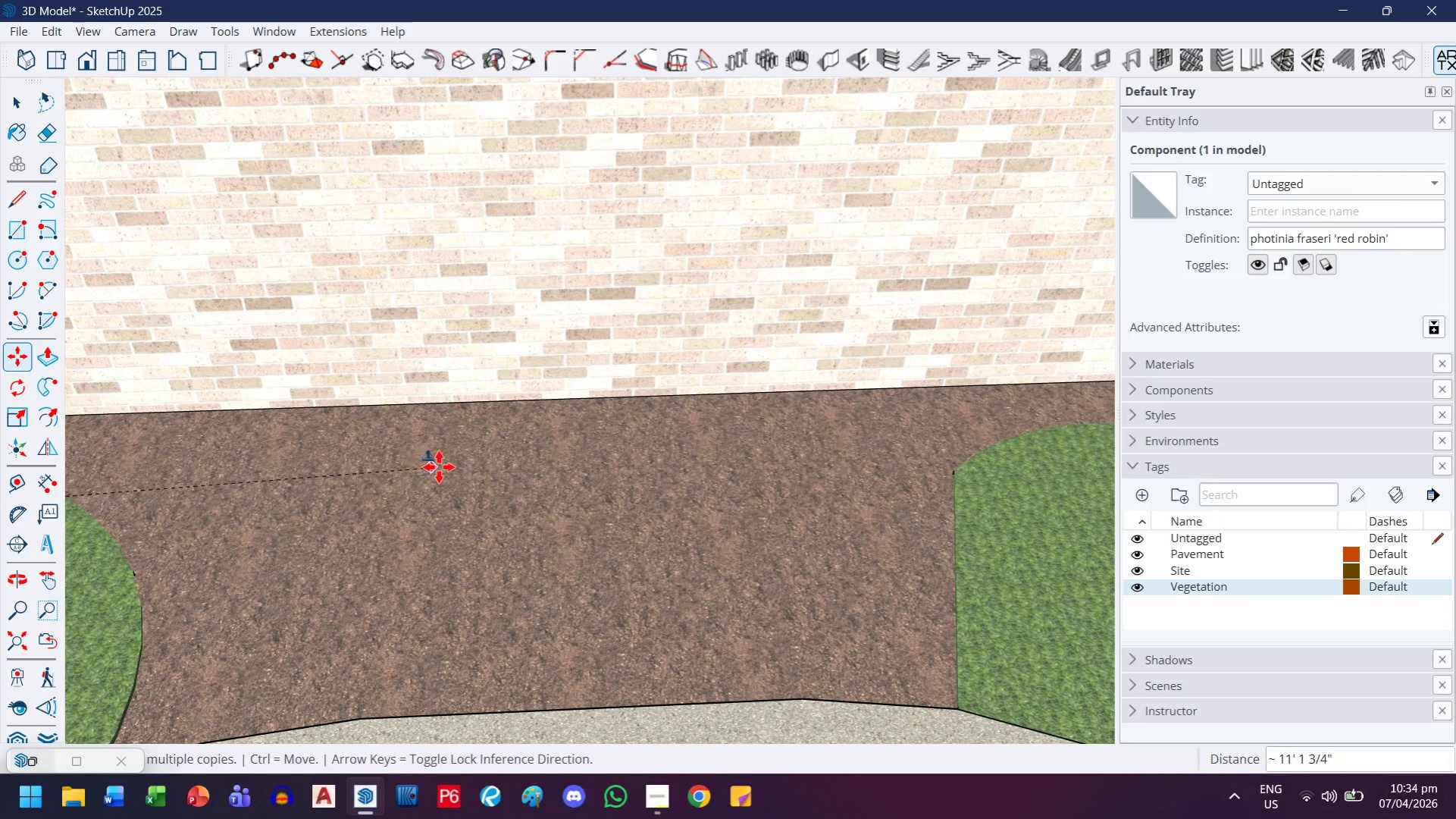 
scroll: coordinate [421, 475], scroll_direction: up, amount: 4.0
 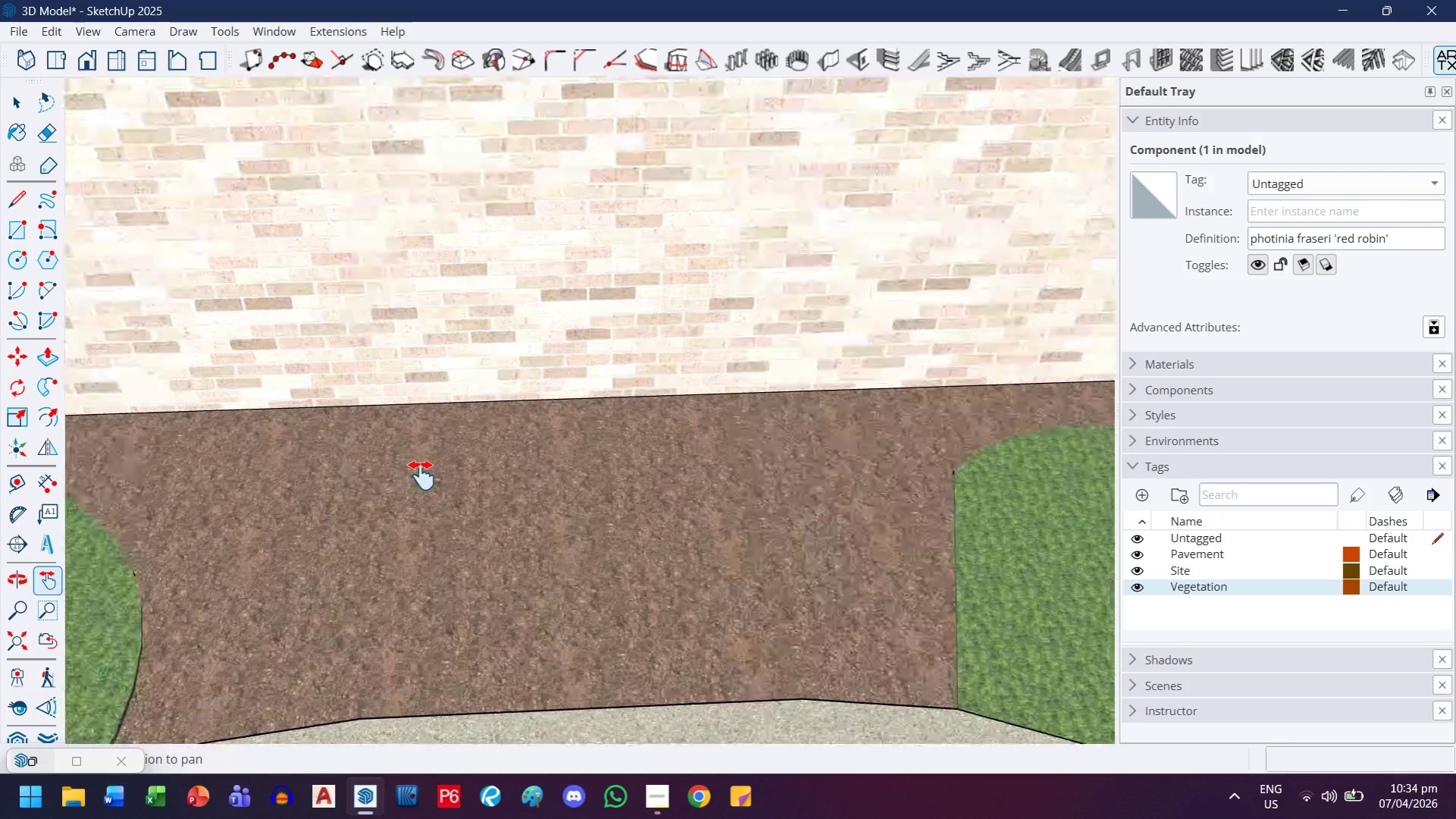 
scroll: coordinate [430, 480], scroll_direction: down, amount: 4.0
 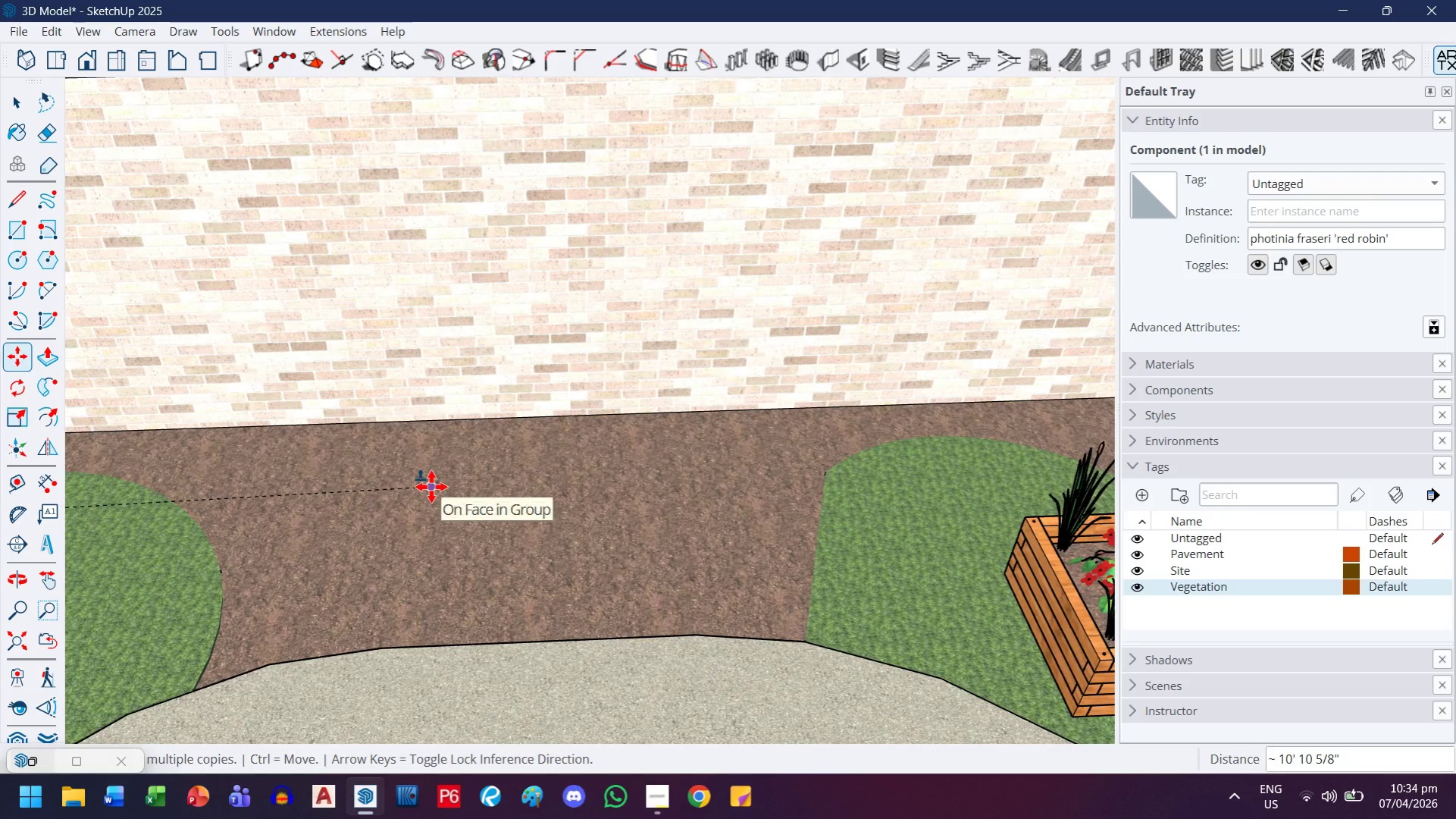 
key(ArrowLeft)
 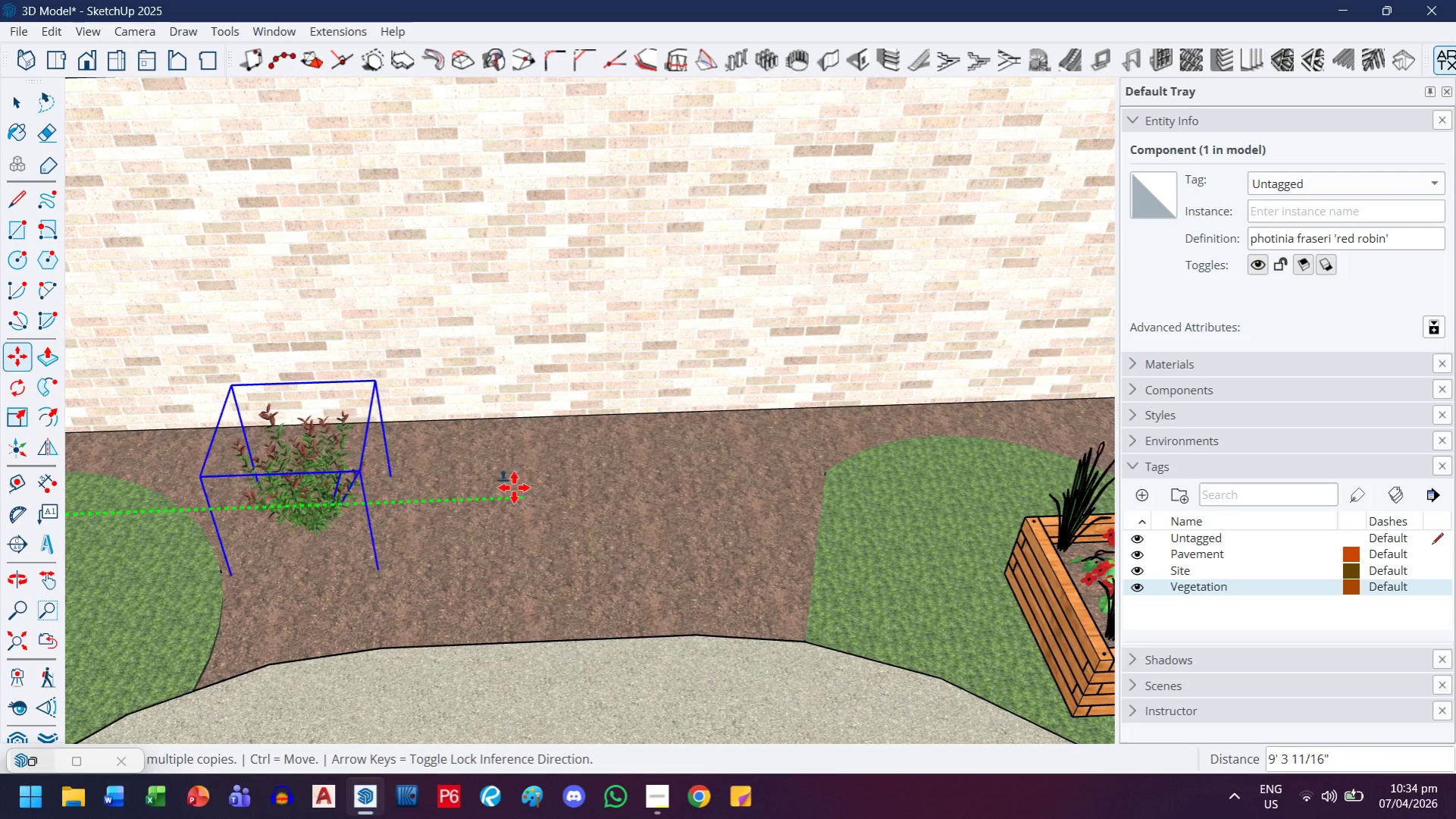 
left_click([499, 488])
 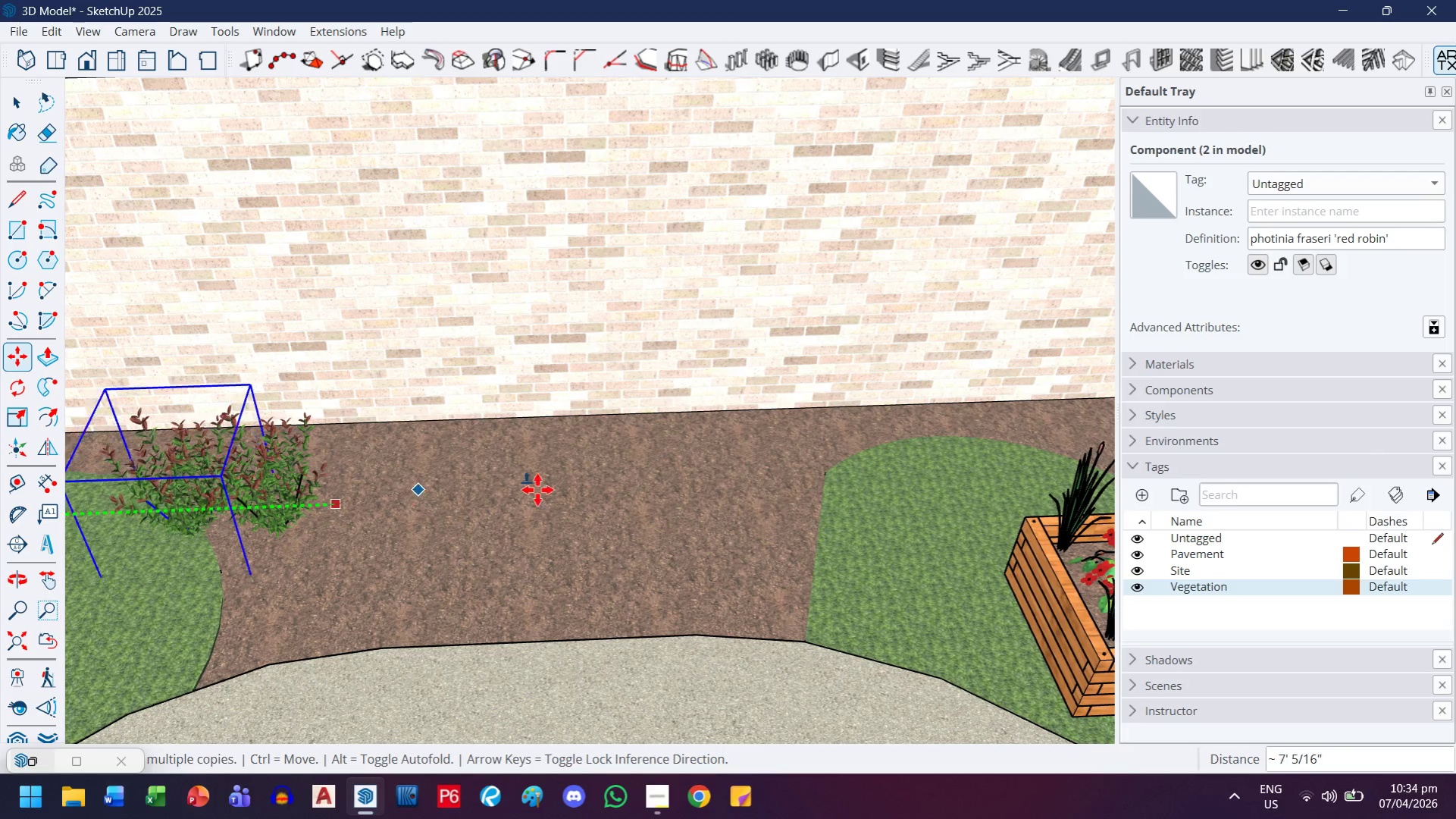 
key(H)
 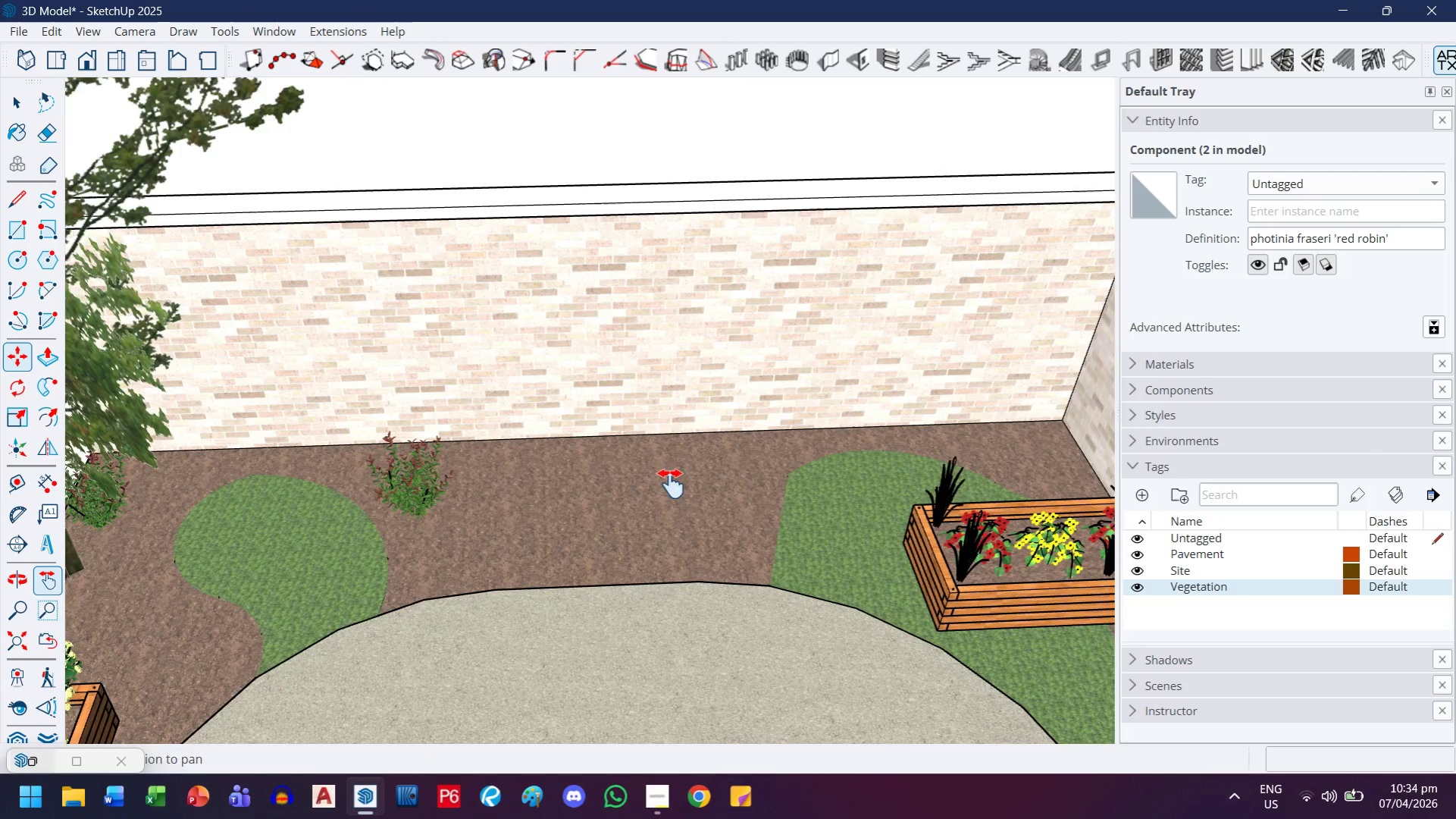 
left_click_drag(start_coordinate=[687, 484], to_coordinate=[127, 509])
 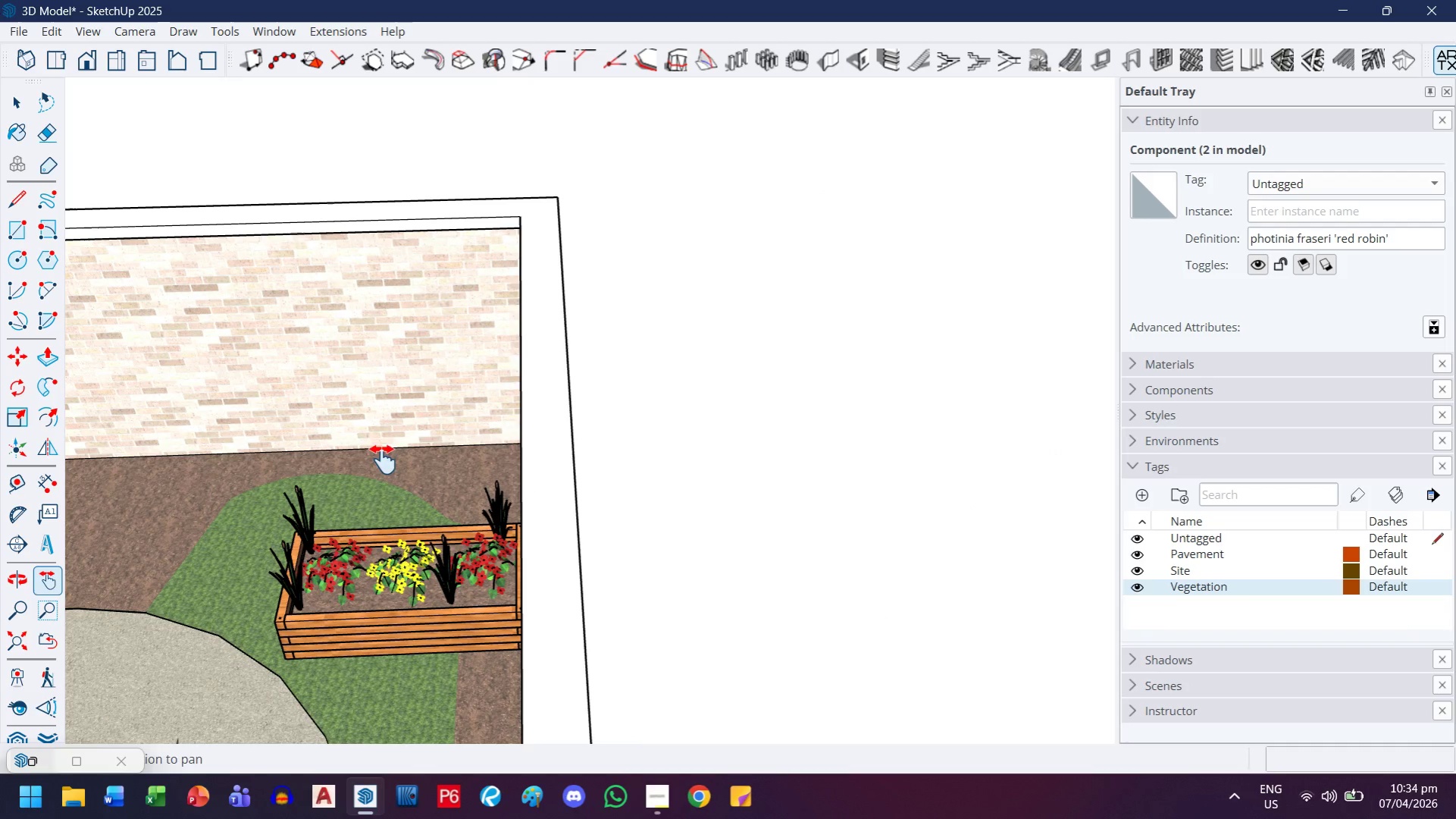 
scroll: coordinate [703, 483], scroll_direction: down, amount: 4.0
 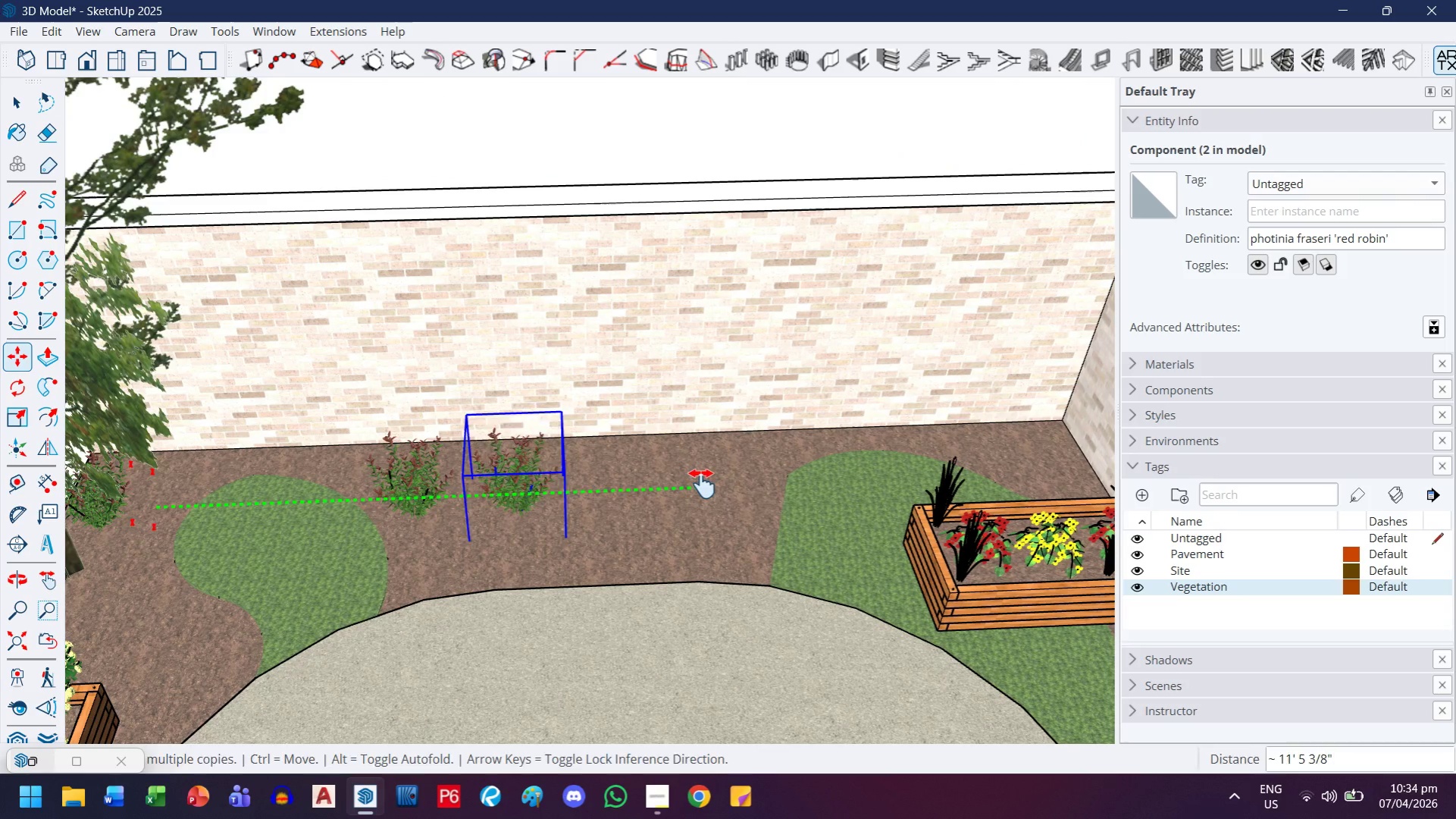 
key(Escape)
 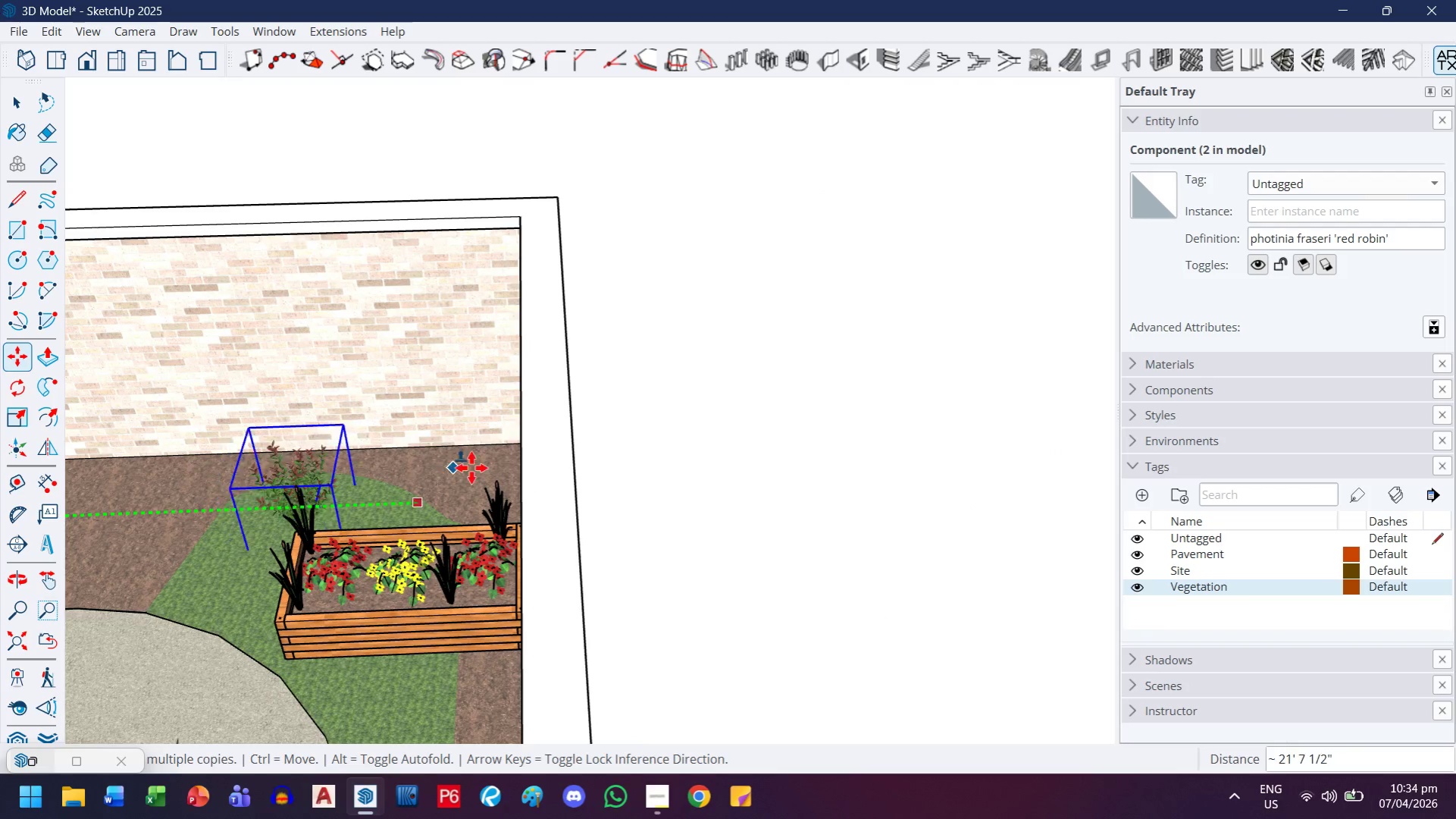 
scroll: coordinate [596, 480], scroll_direction: up, amount: 5.0
 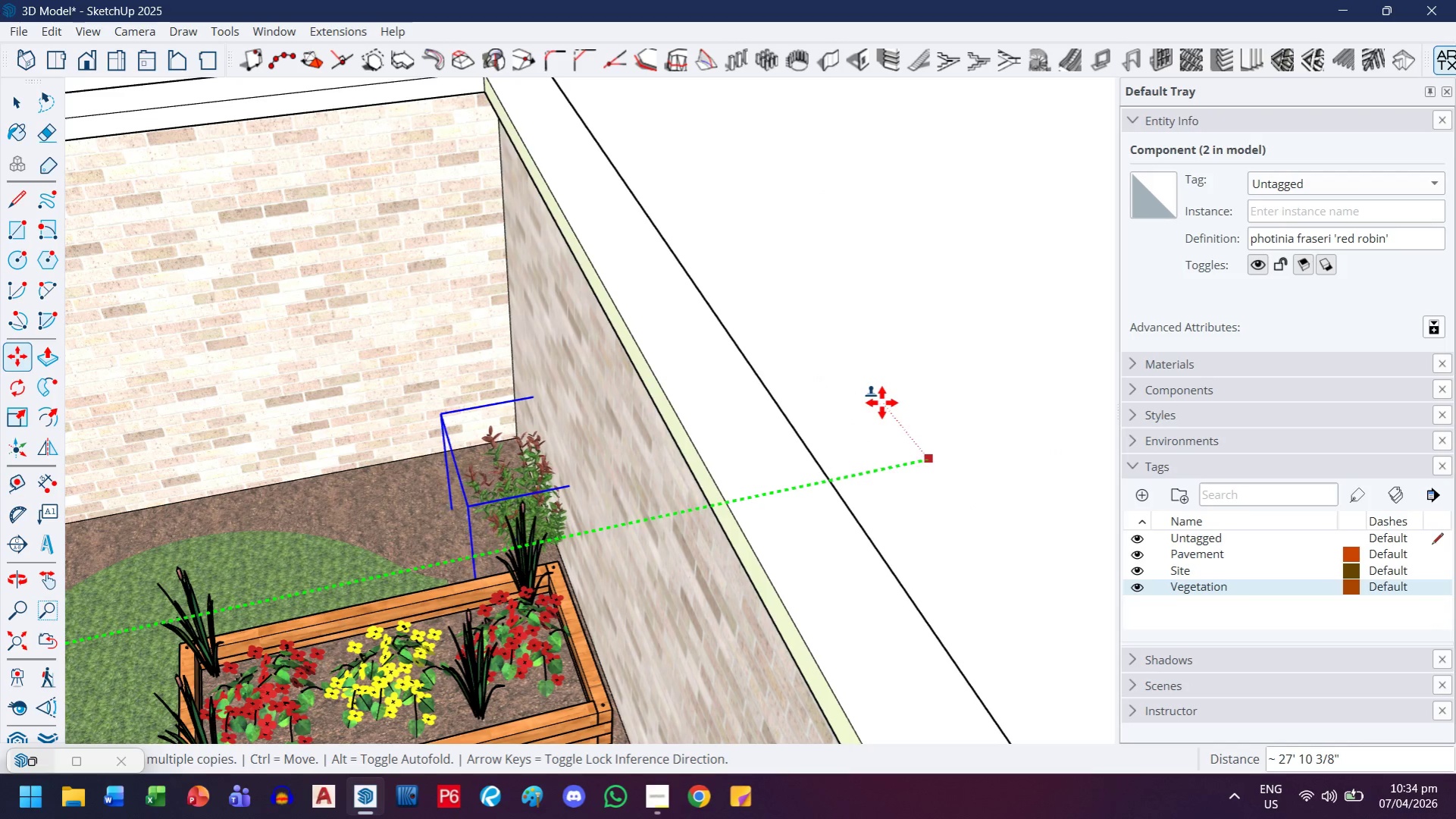 
left_click([828, 409])
 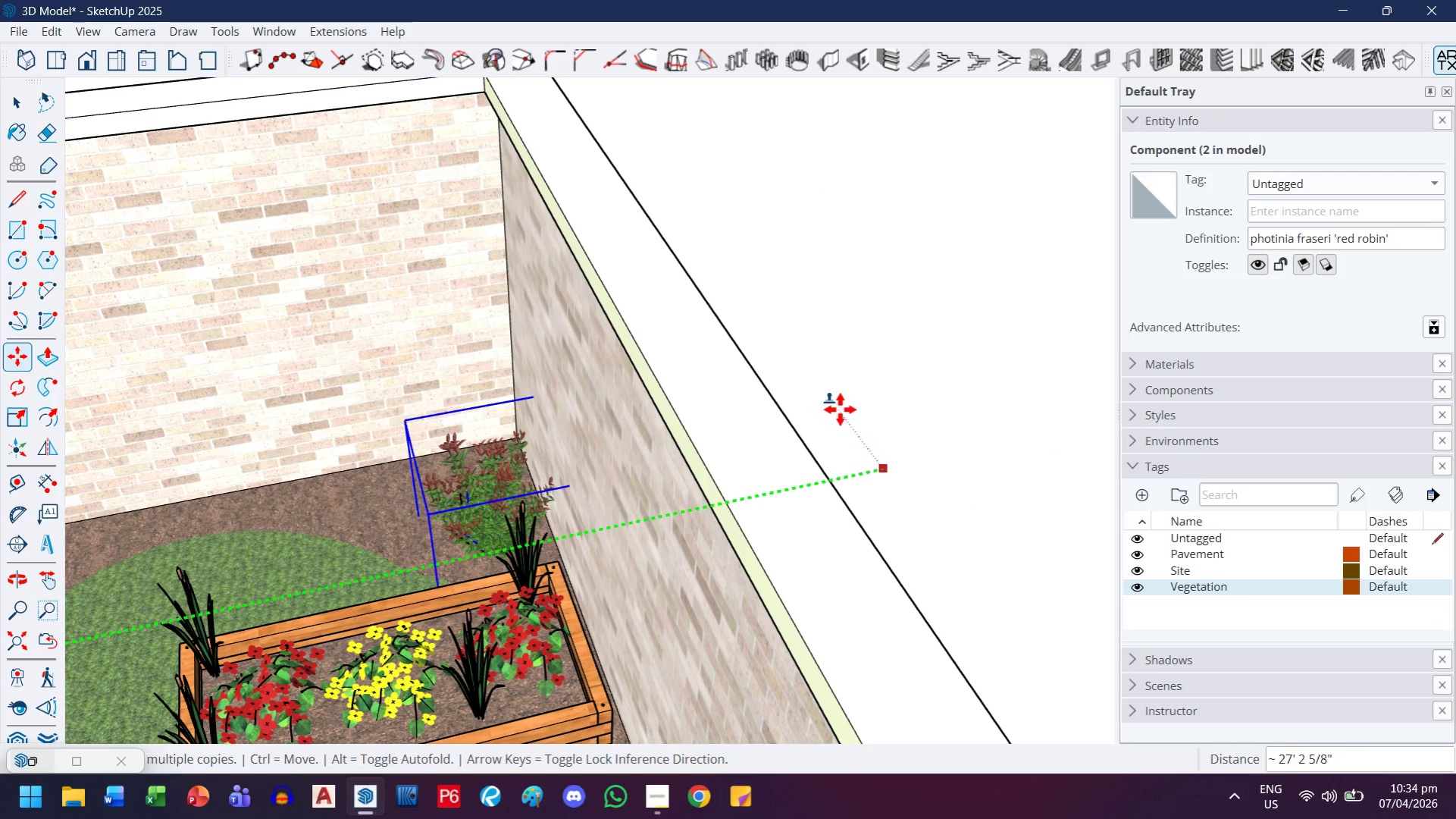 
key(H)
 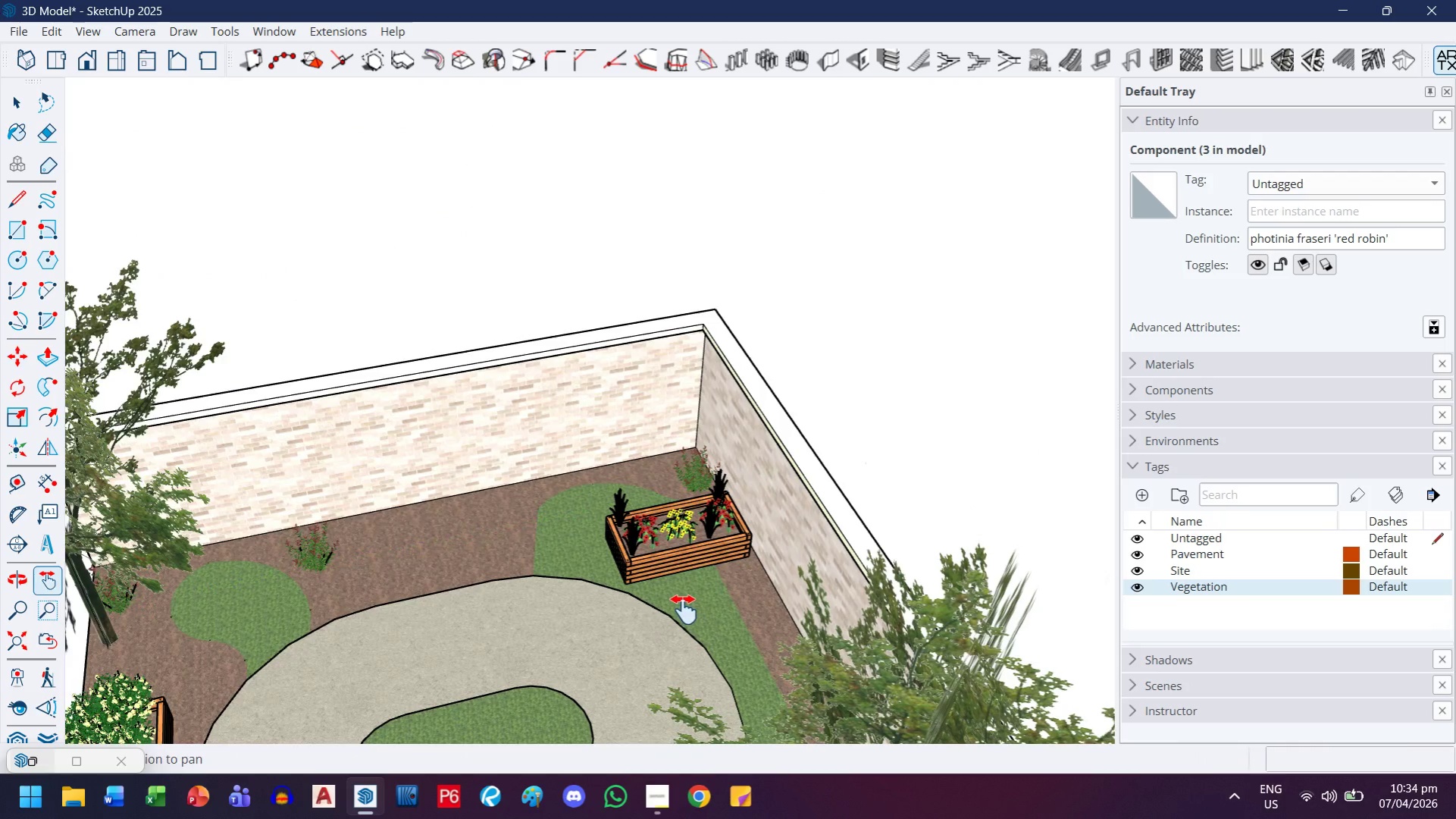 
scroll: coordinate [806, 471], scroll_direction: down, amount: 16.0
 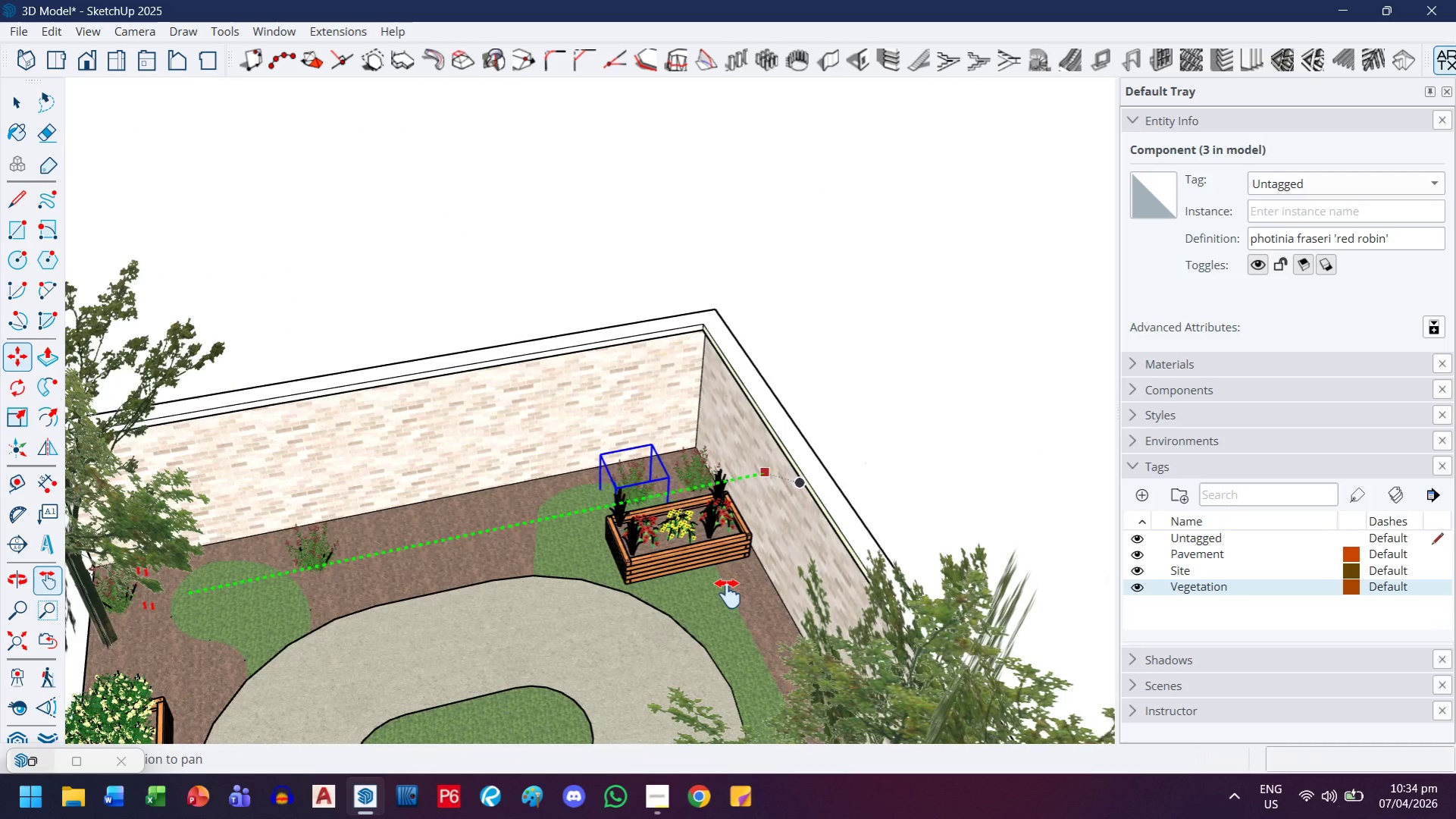 
left_click_drag(start_coordinate=[675, 605], to_coordinate=[571, 527])
 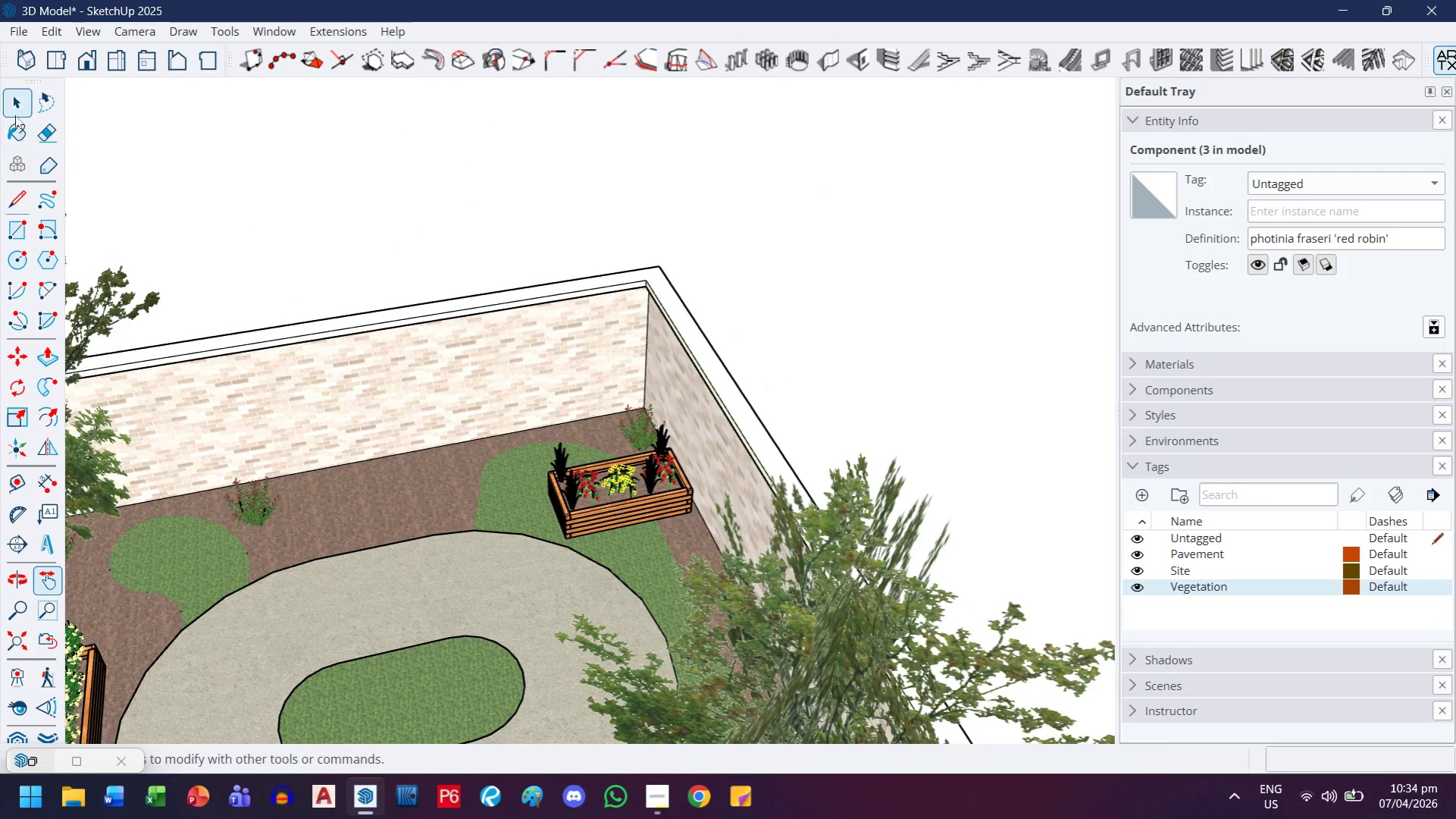 
left_click([15, 115])
 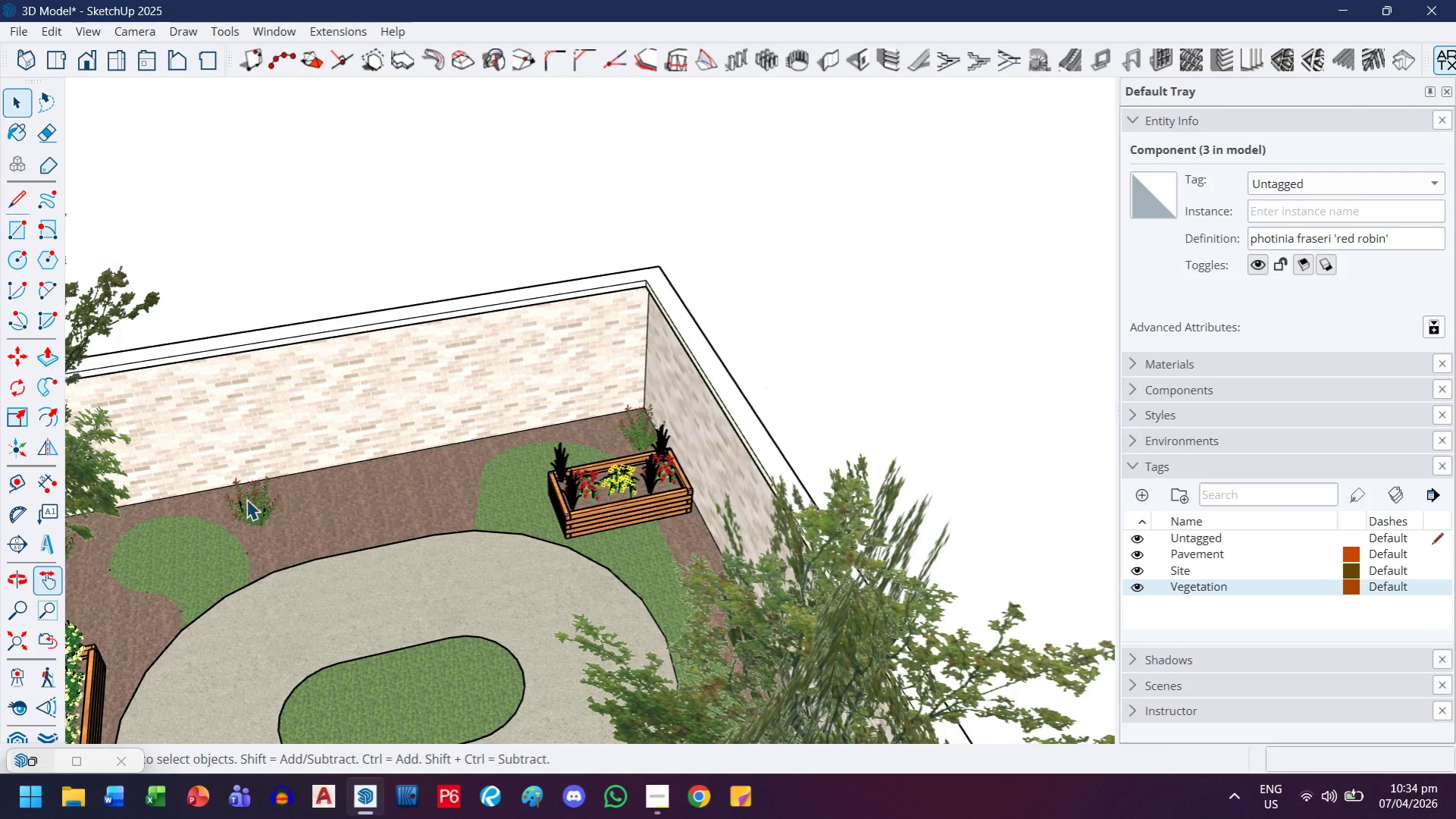 
scroll: coordinate [246, 517], scroll_direction: up, amount: 14.0
 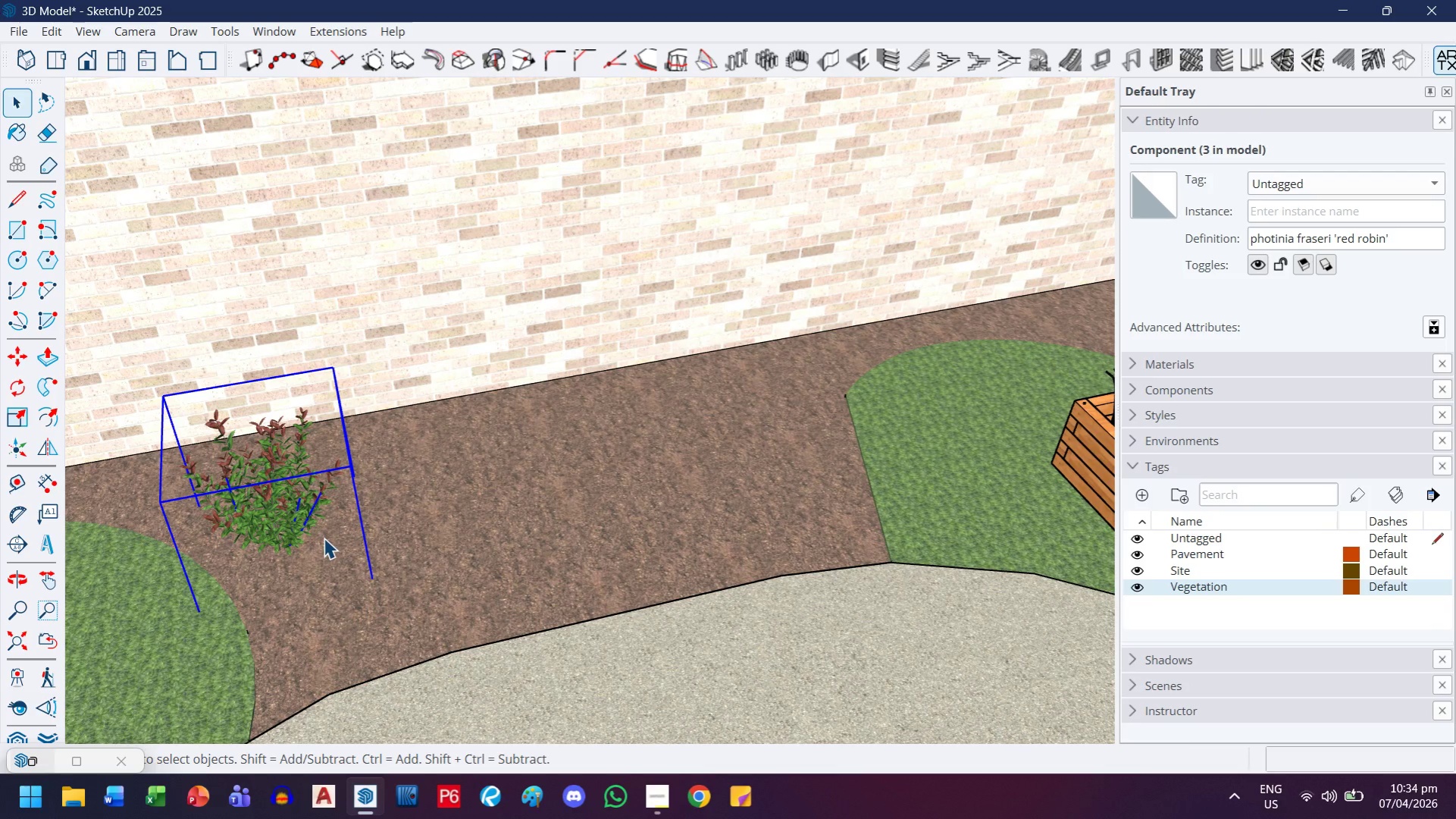 
key(M)
 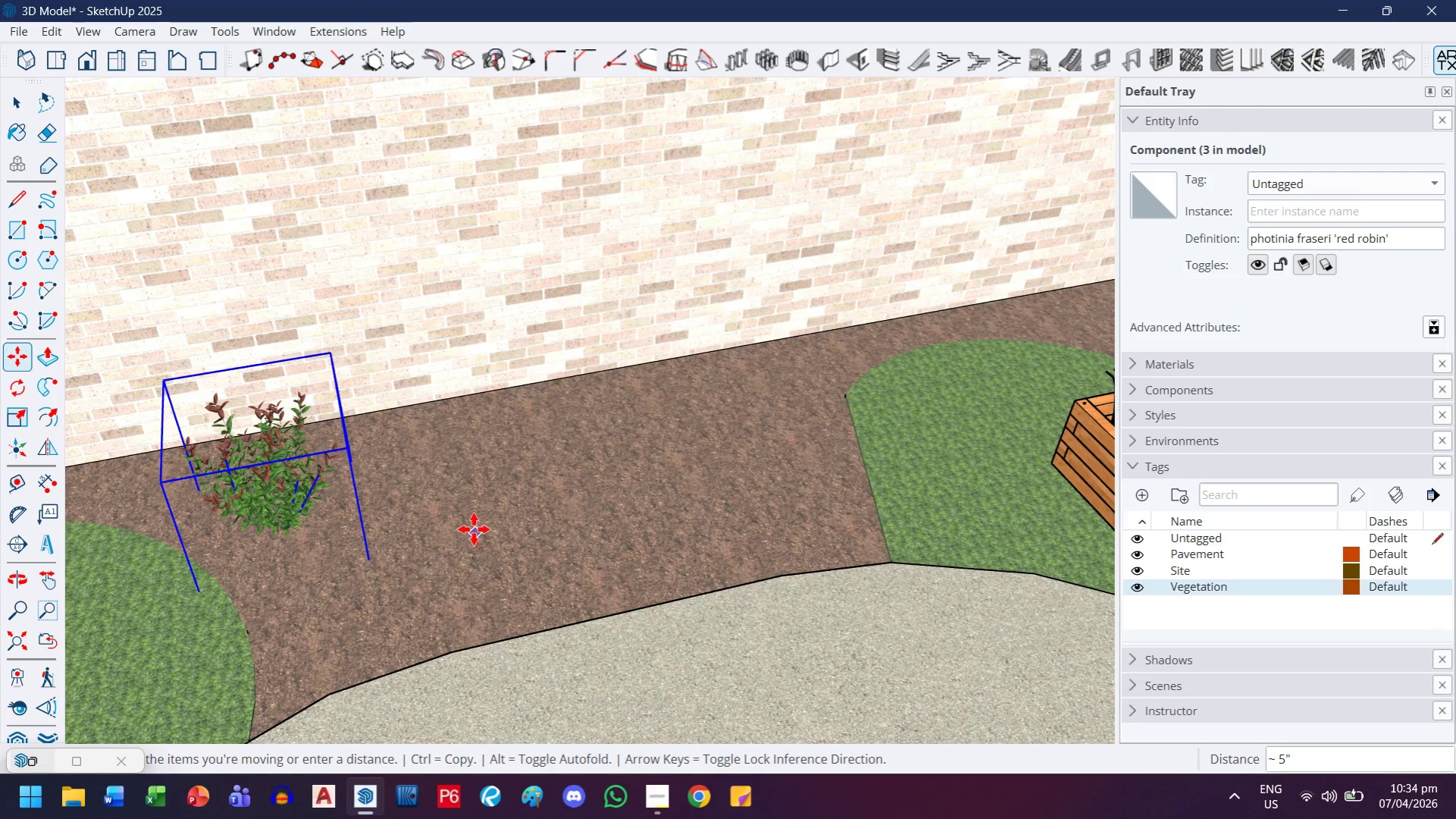 
left_click([473, 526])
 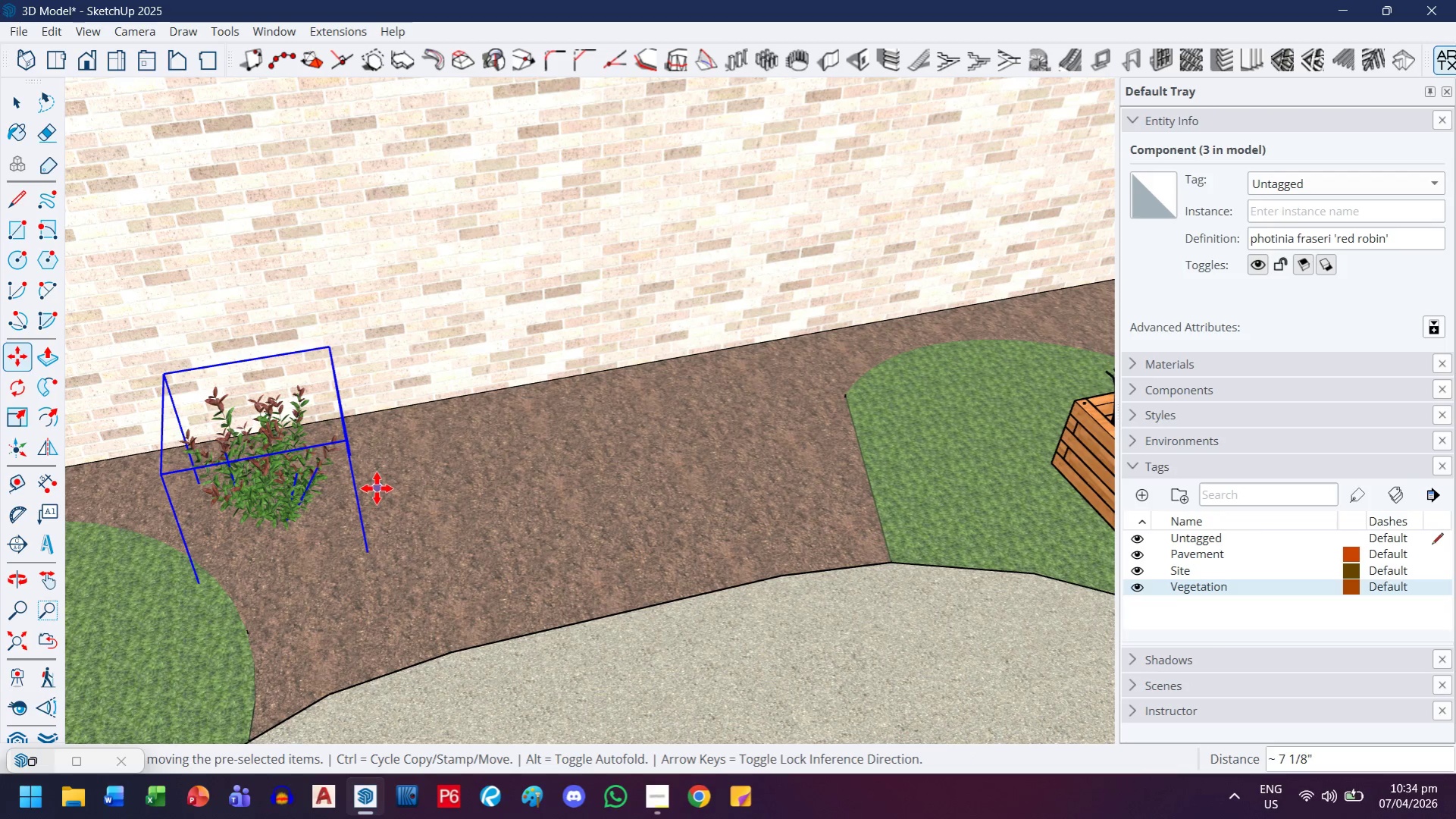 
key(M)
 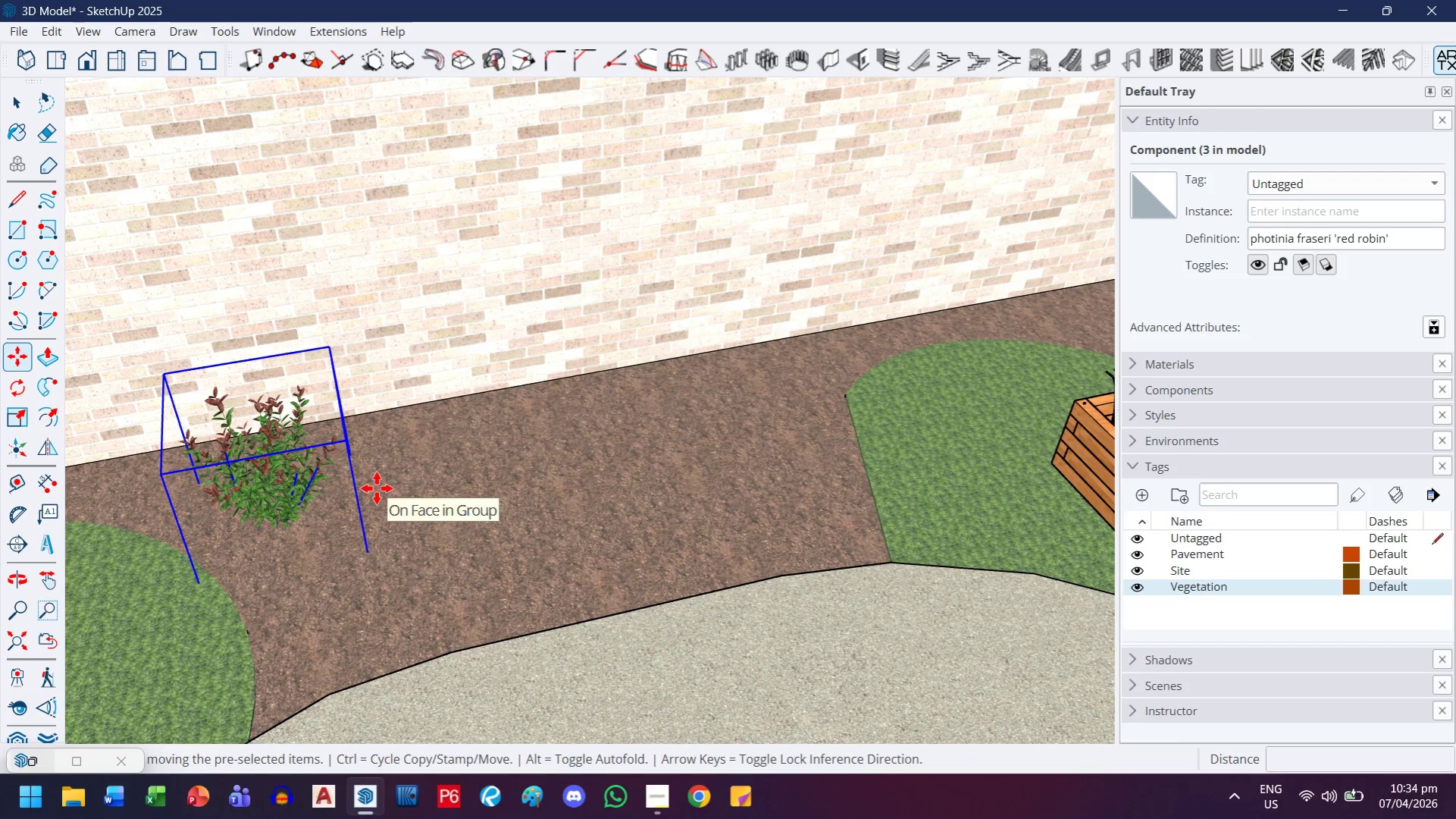 
key(Control+ControlLeft)
 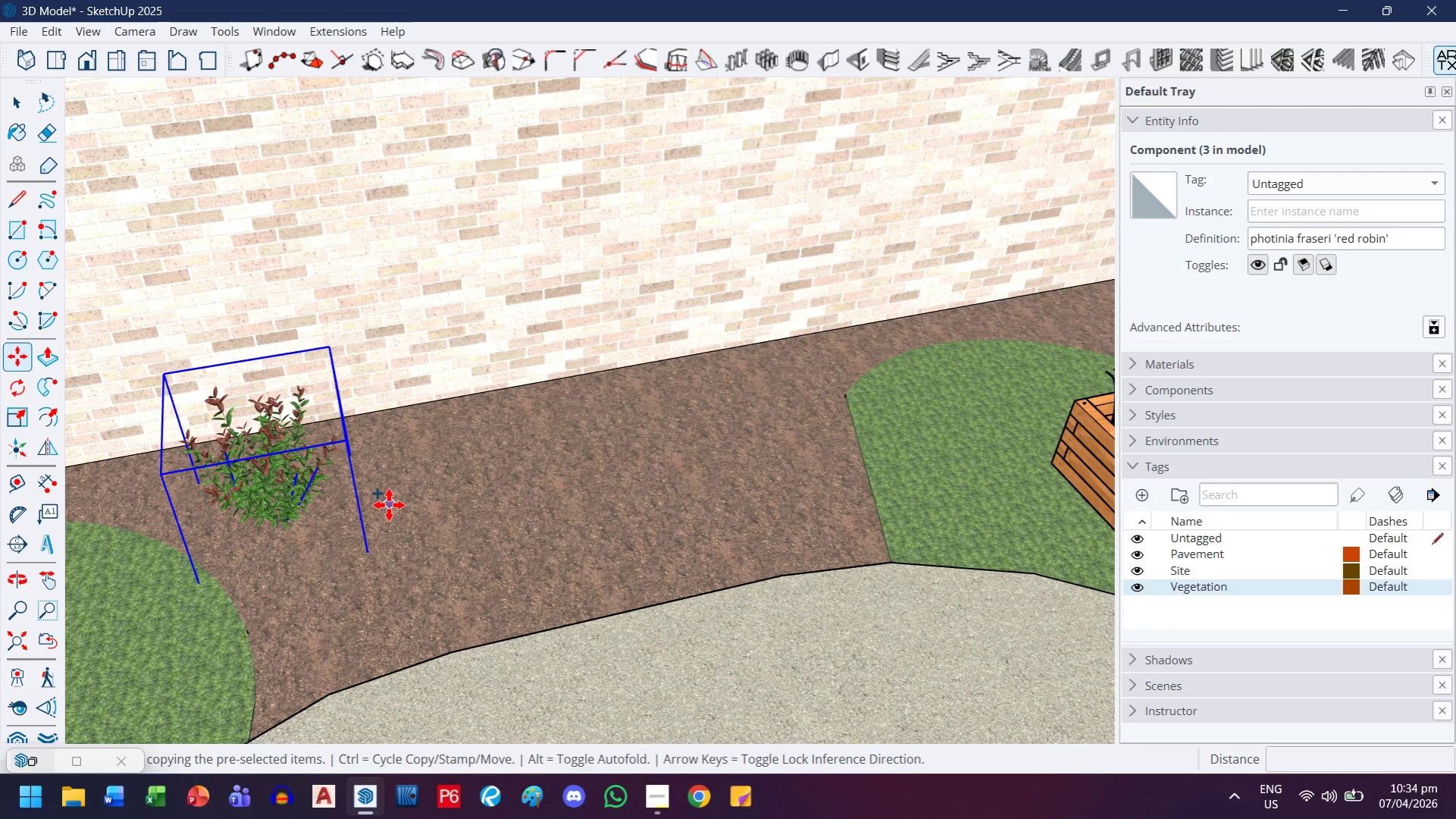 
left_click_drag(start_coordinate=[389, 505], to_coordinate=[394, 505])
 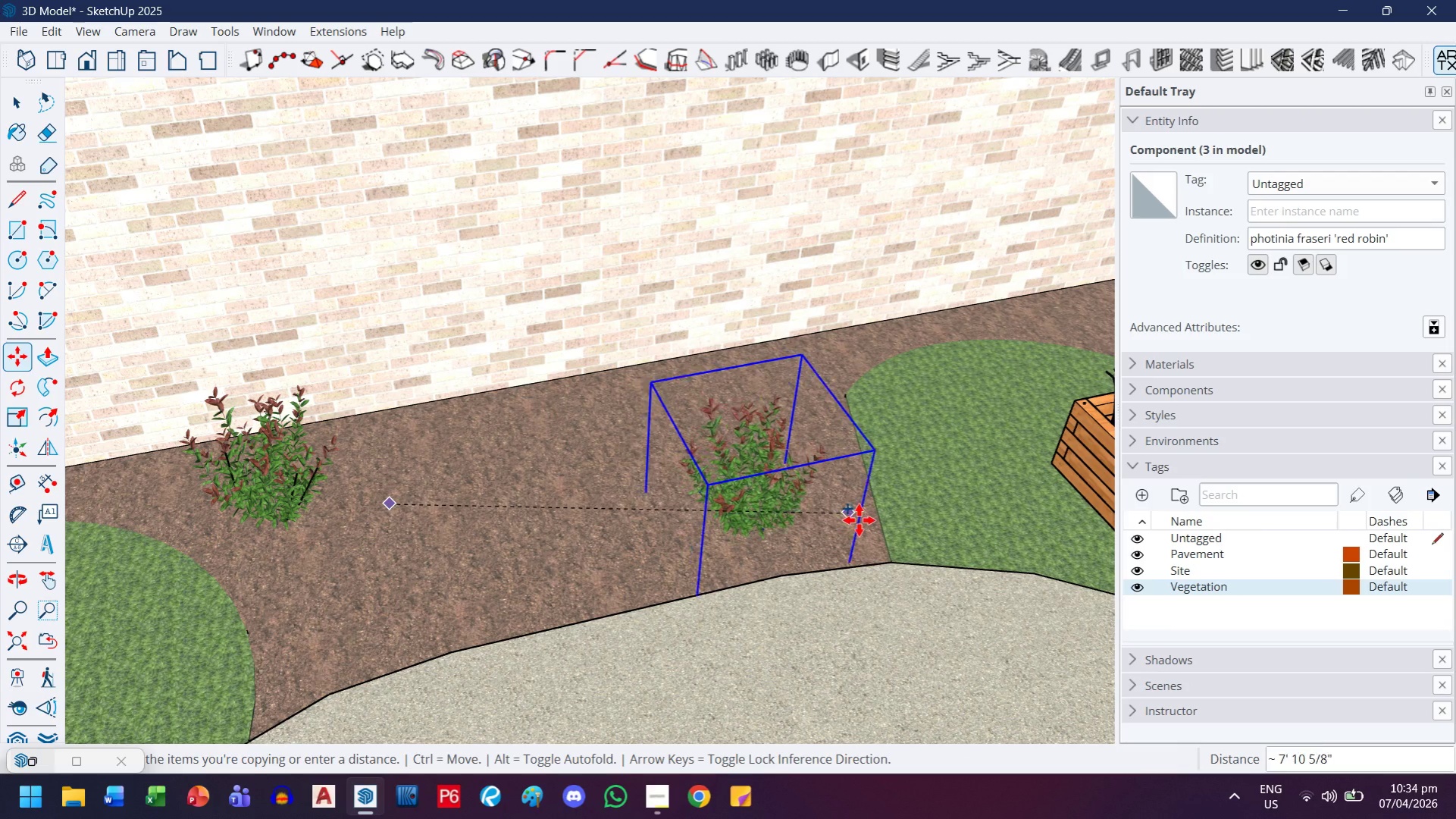 
left_click([855, 533])
 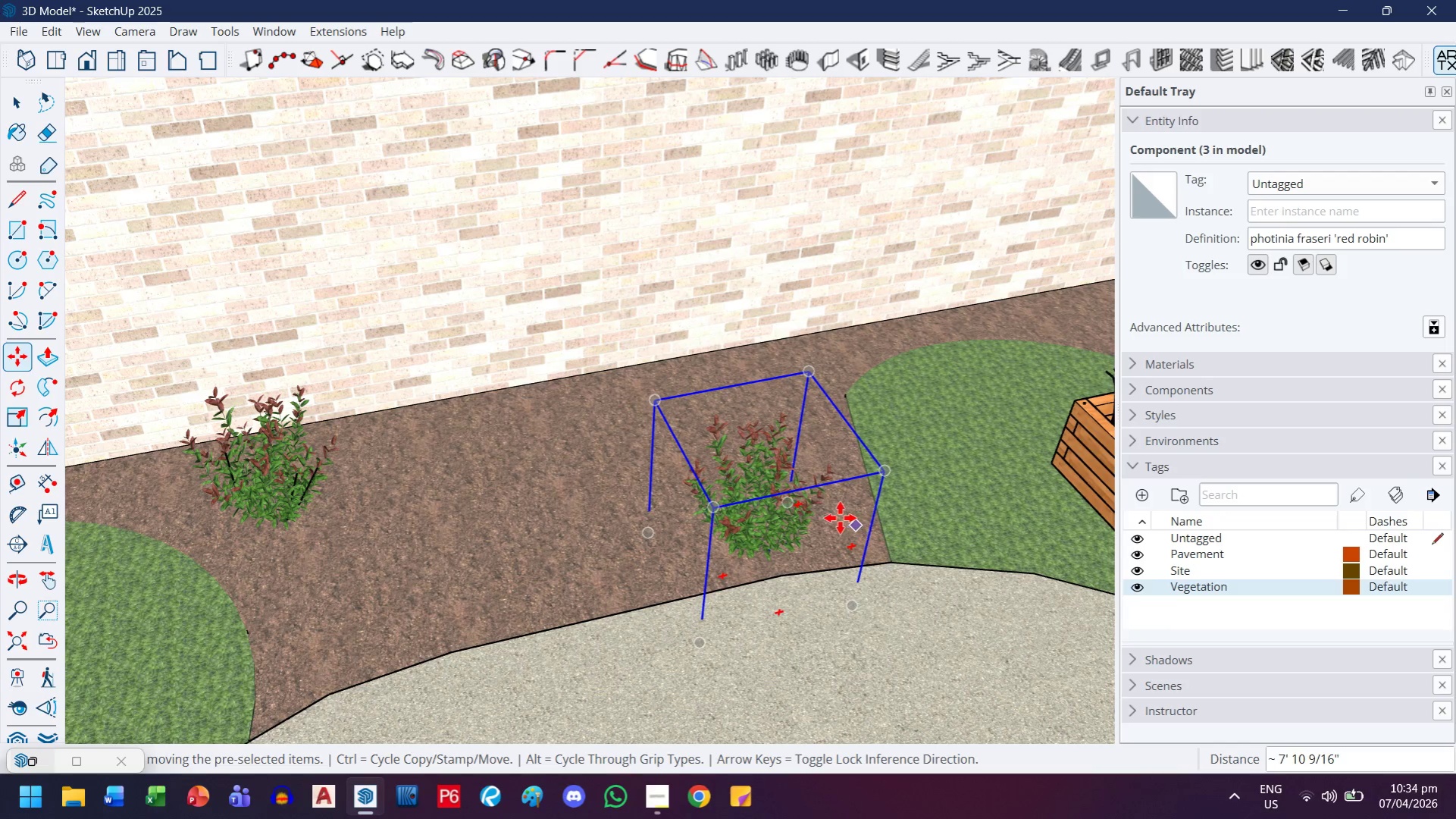 
key(H)
 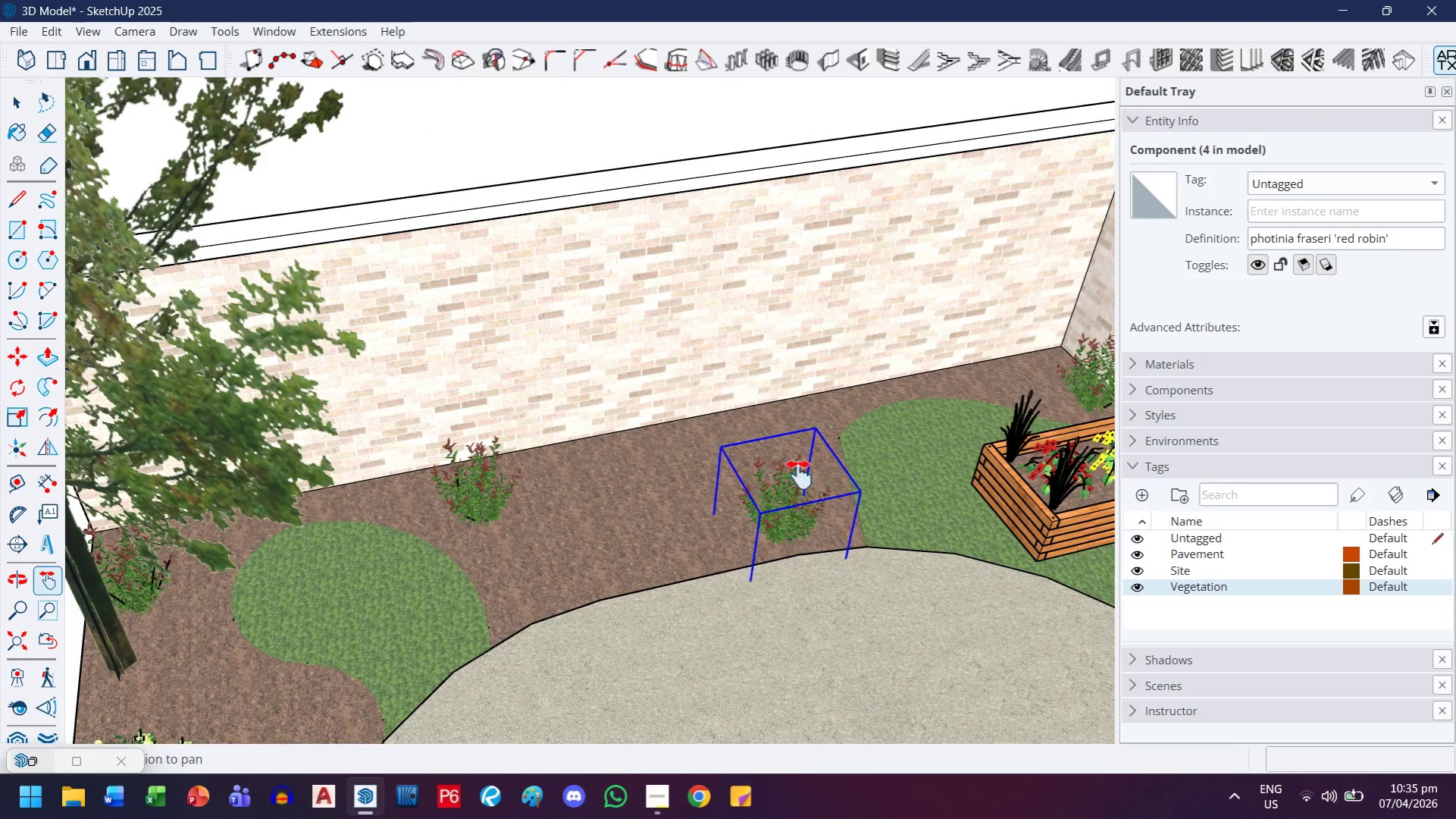 
left_click_drag(start_coordinate=[809, 475], to_coordinate=[234, 497])
 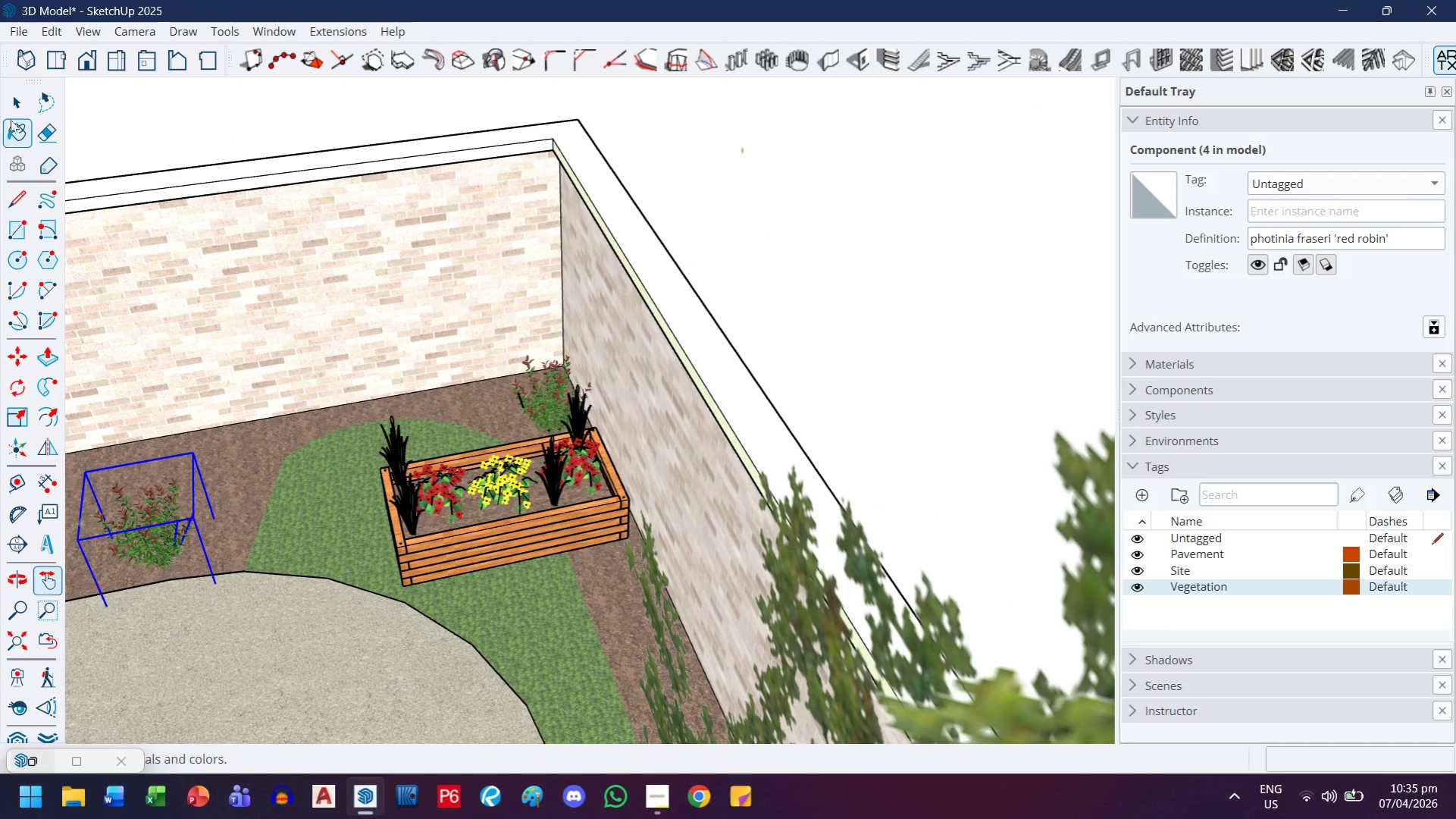 
scroll: coordinate [785, 532], scroll_direction: down, amount: 8.0
 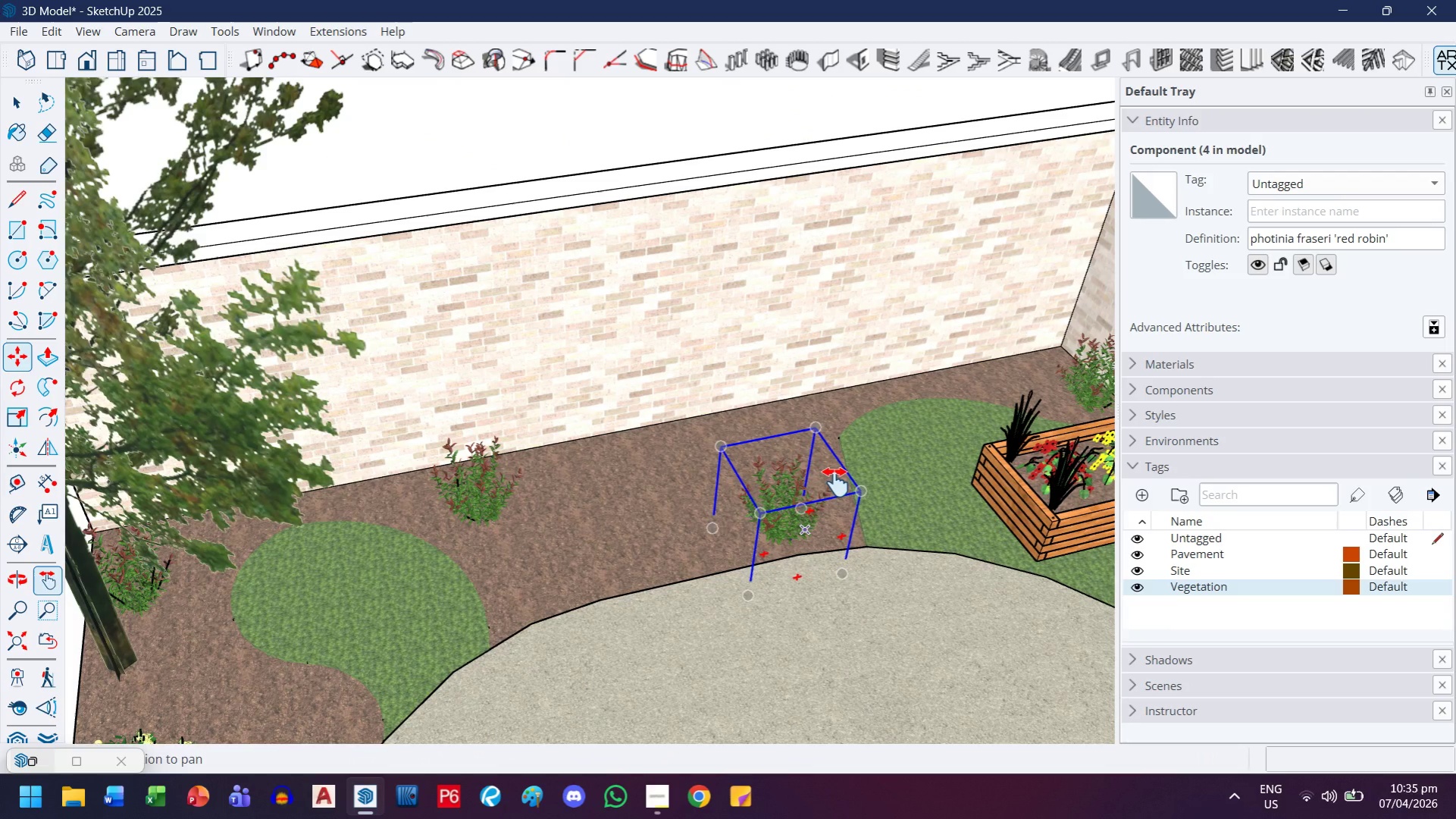 
left_click([14, 108])
 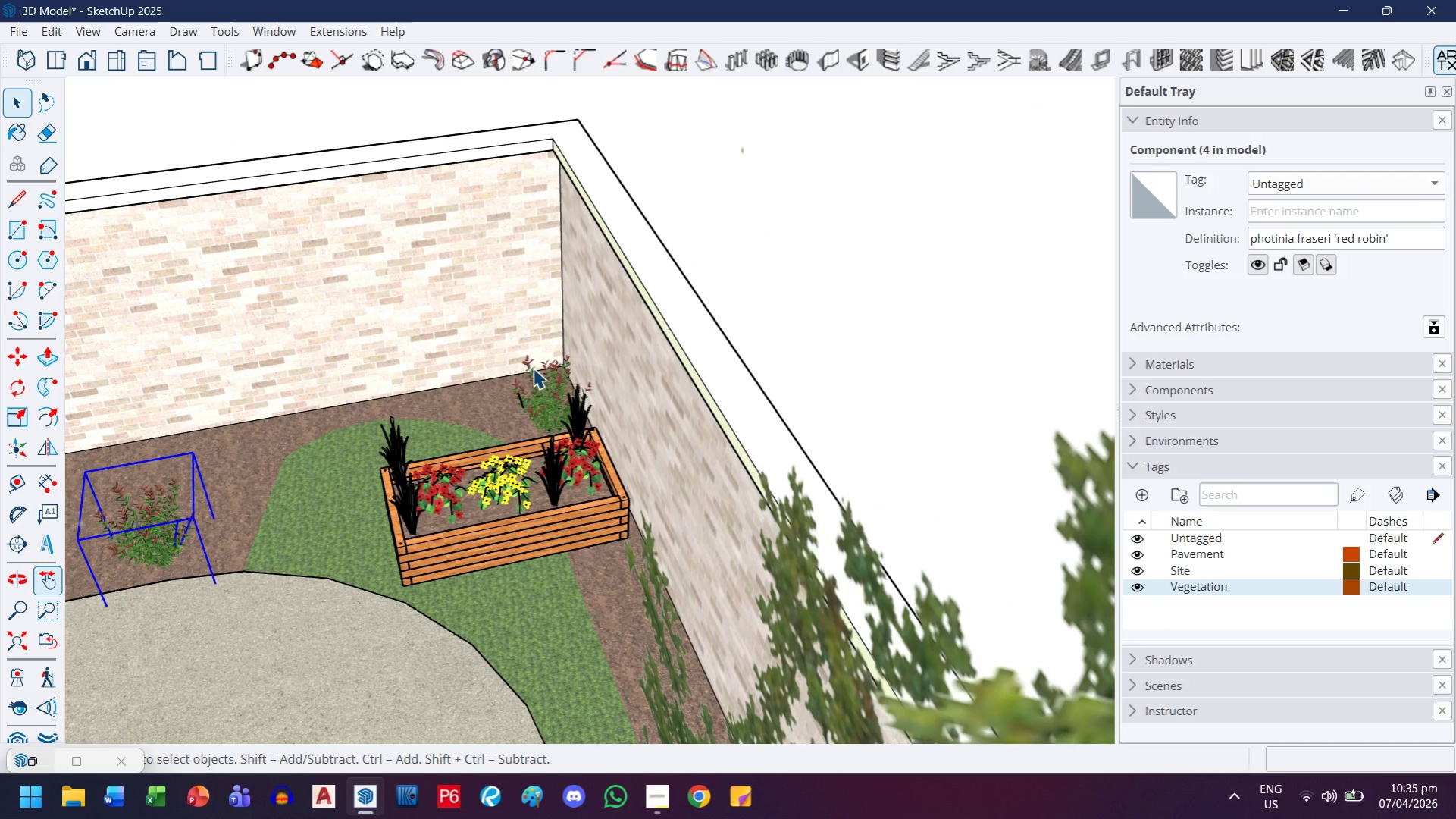 
scroll: coordinate [527, 409], scroll_direction: up, amount: 15.0
 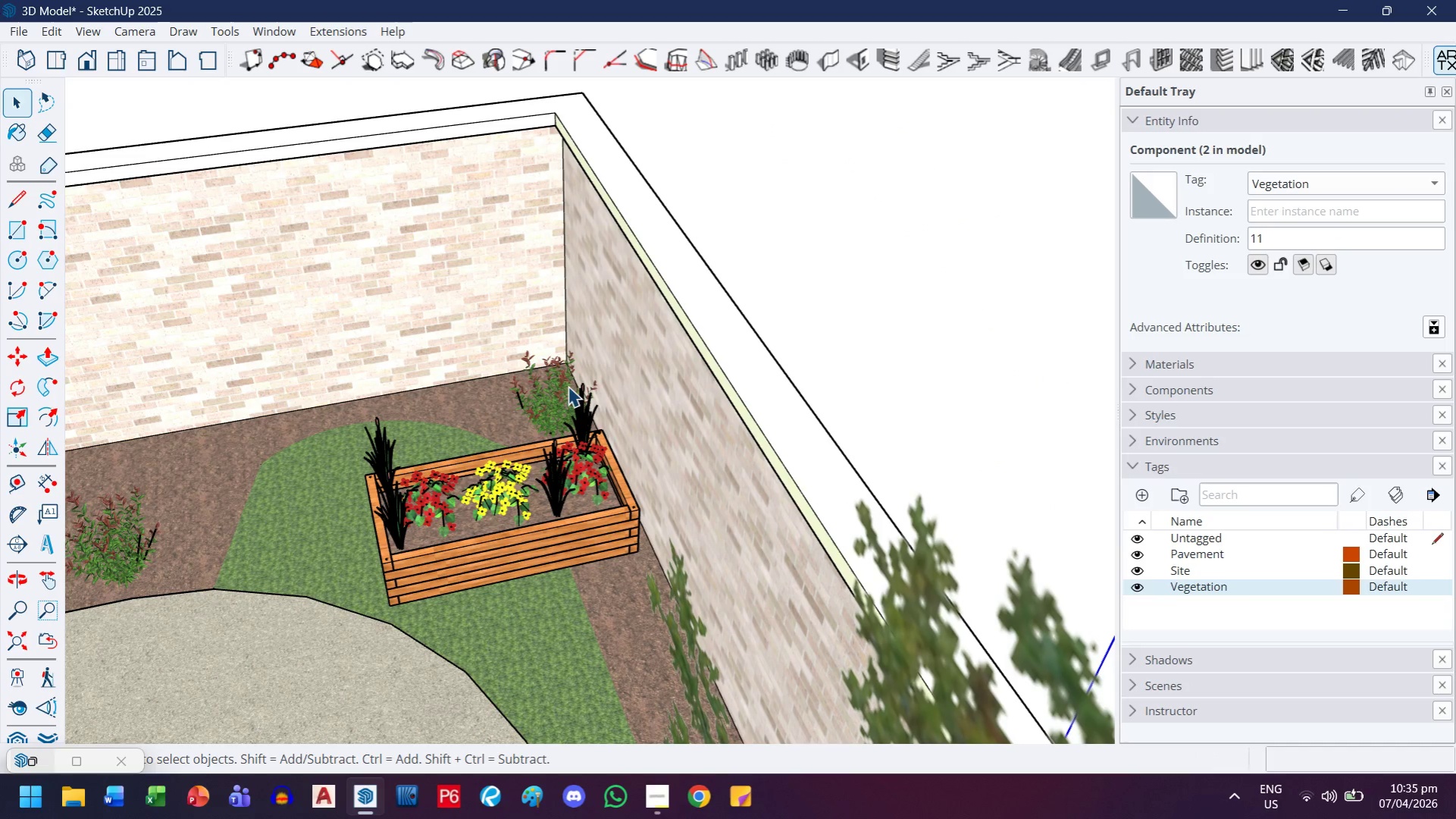 
left_click_drag(start_coordinate=[785, 234], to_coordinate=[529, 421])
 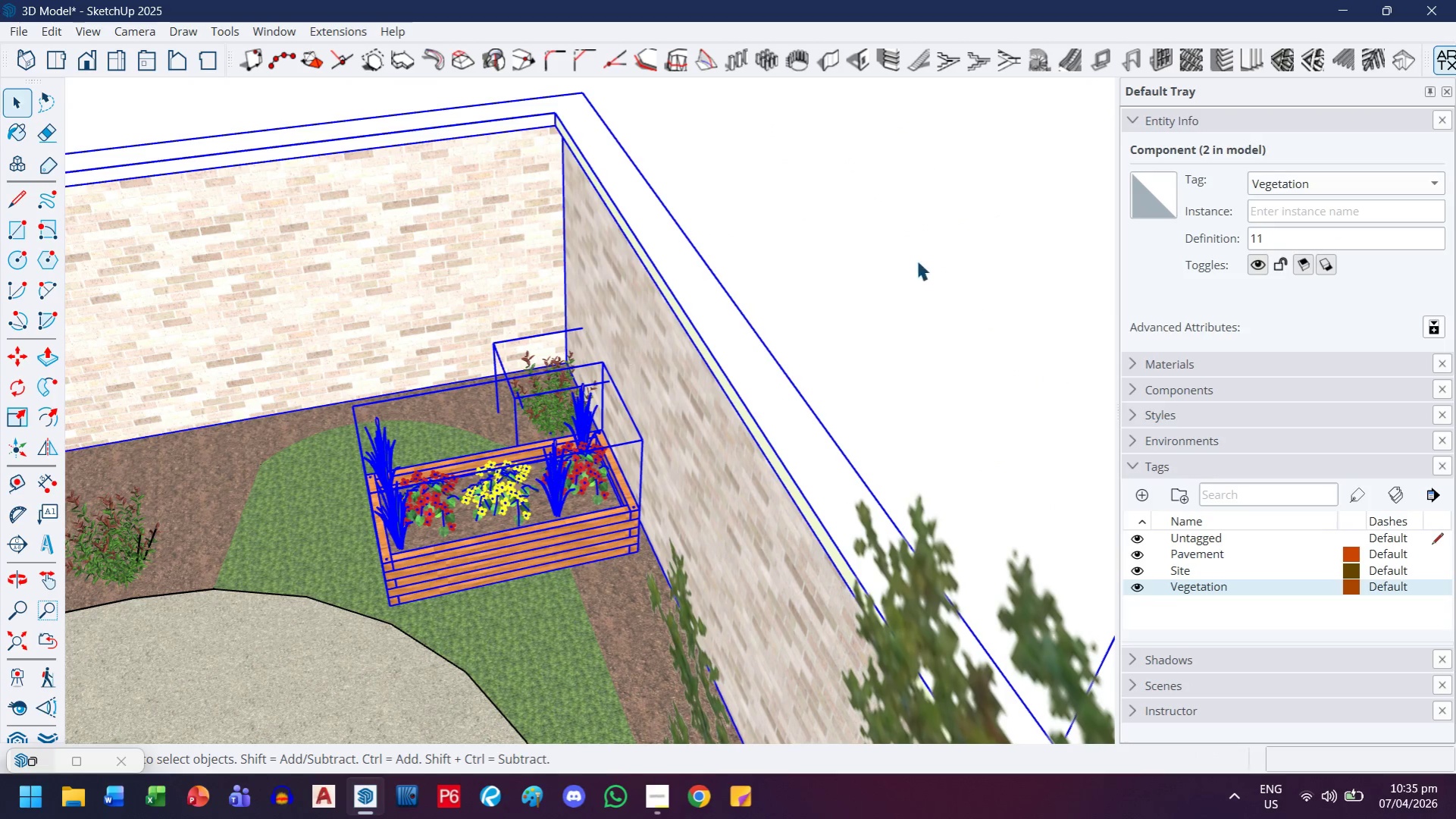 
left_click_drag(start_coordinate=[978, 239], to_coordinate=[969, 241])
 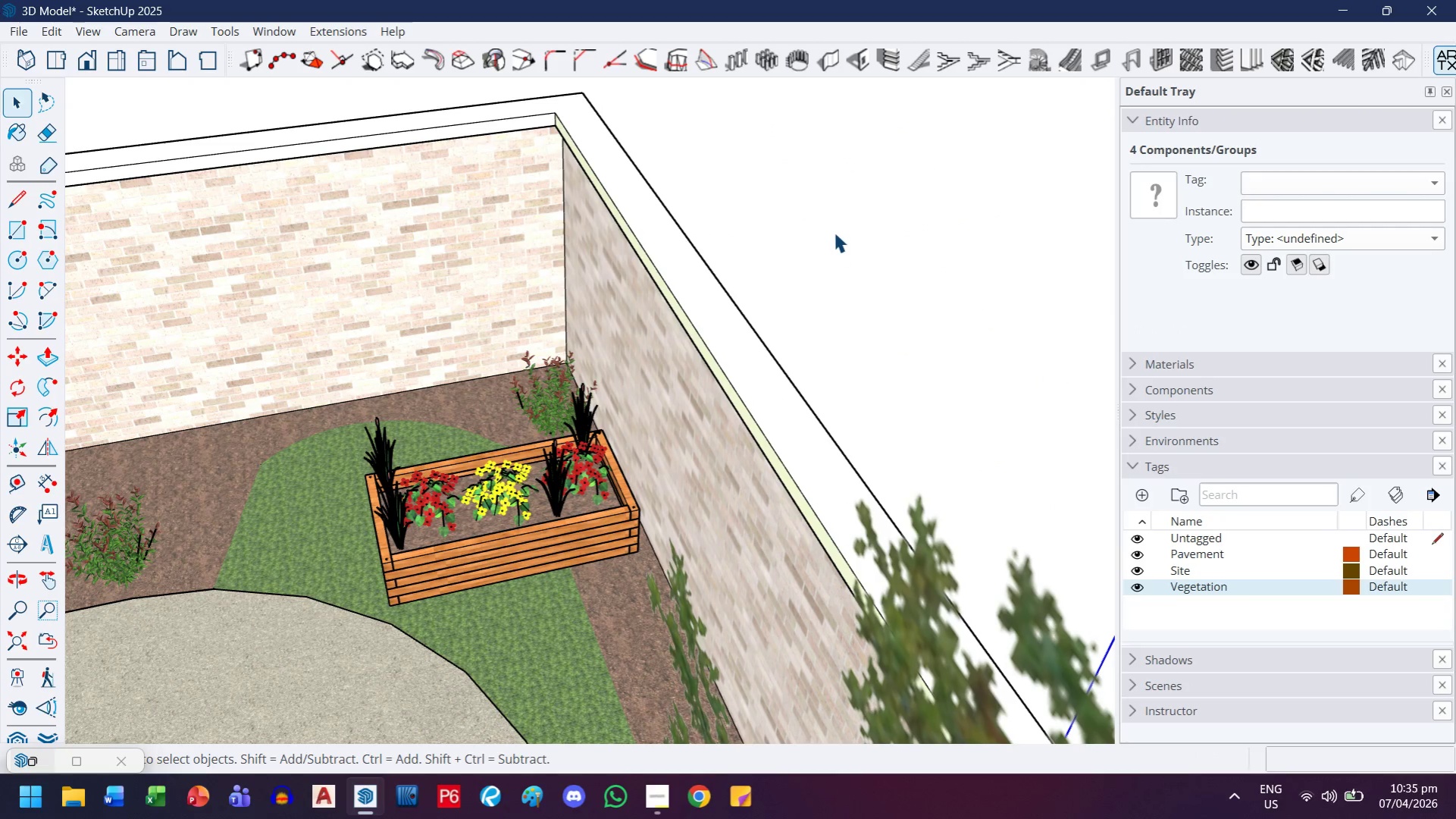 
left_click_drag(start_coordinate=[833, 232], to_coordinate=[515, 379])
 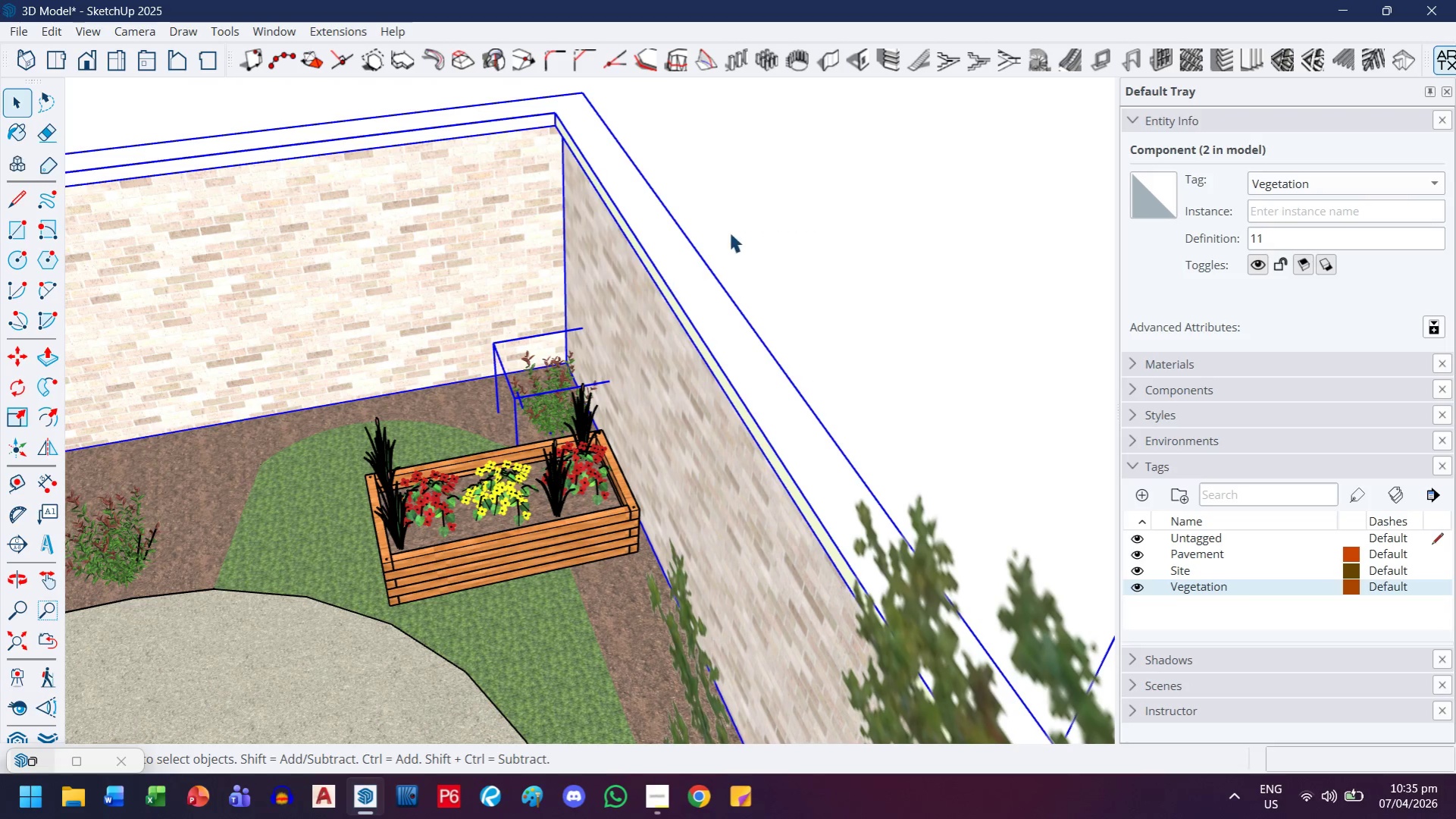 
hold_key(key=ShiftLeft, duration=0.55)
left_click_drag(start_coordinate=[735, 220], to_coordinate=[619, 293])
 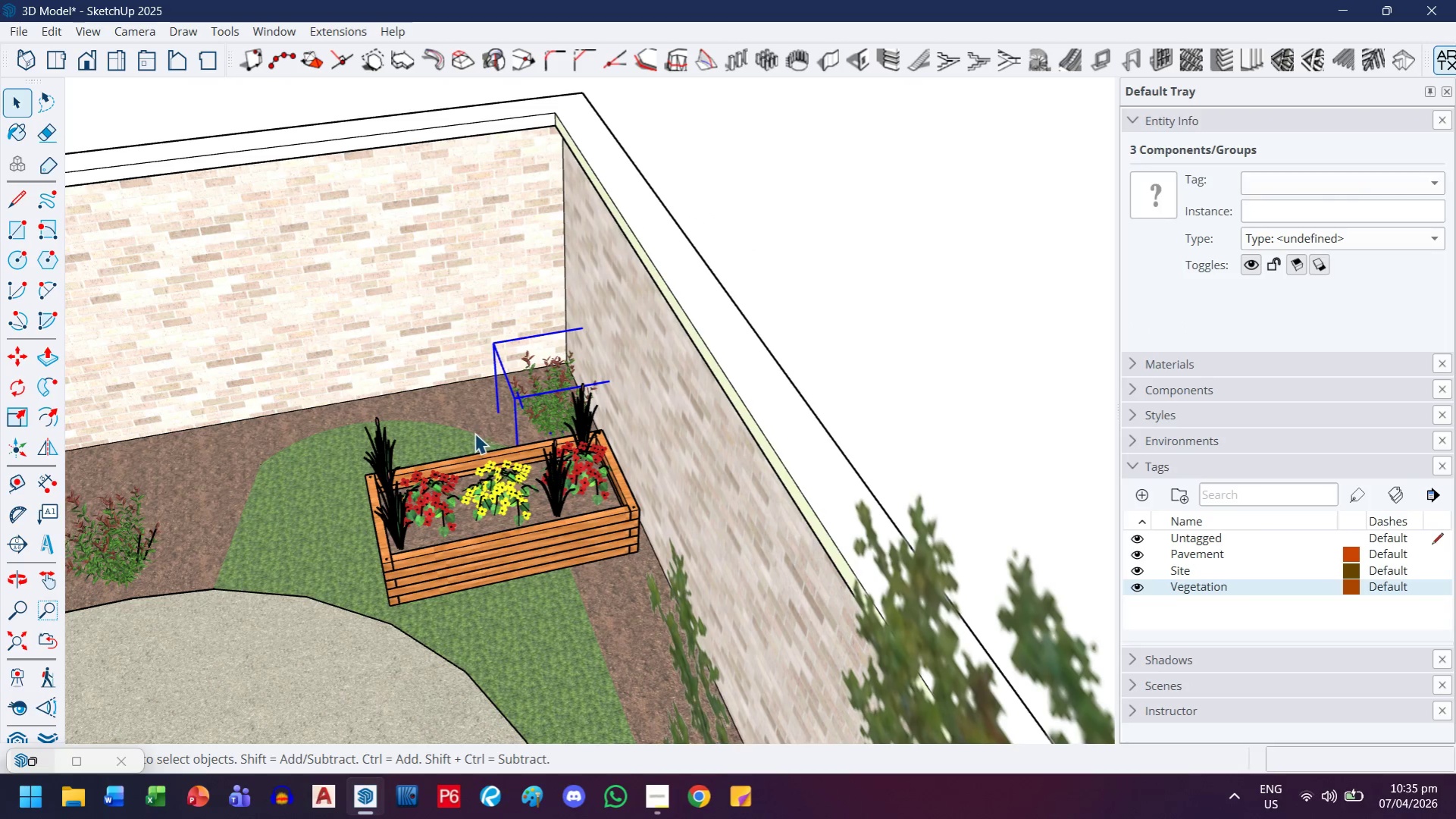 
key(M)
 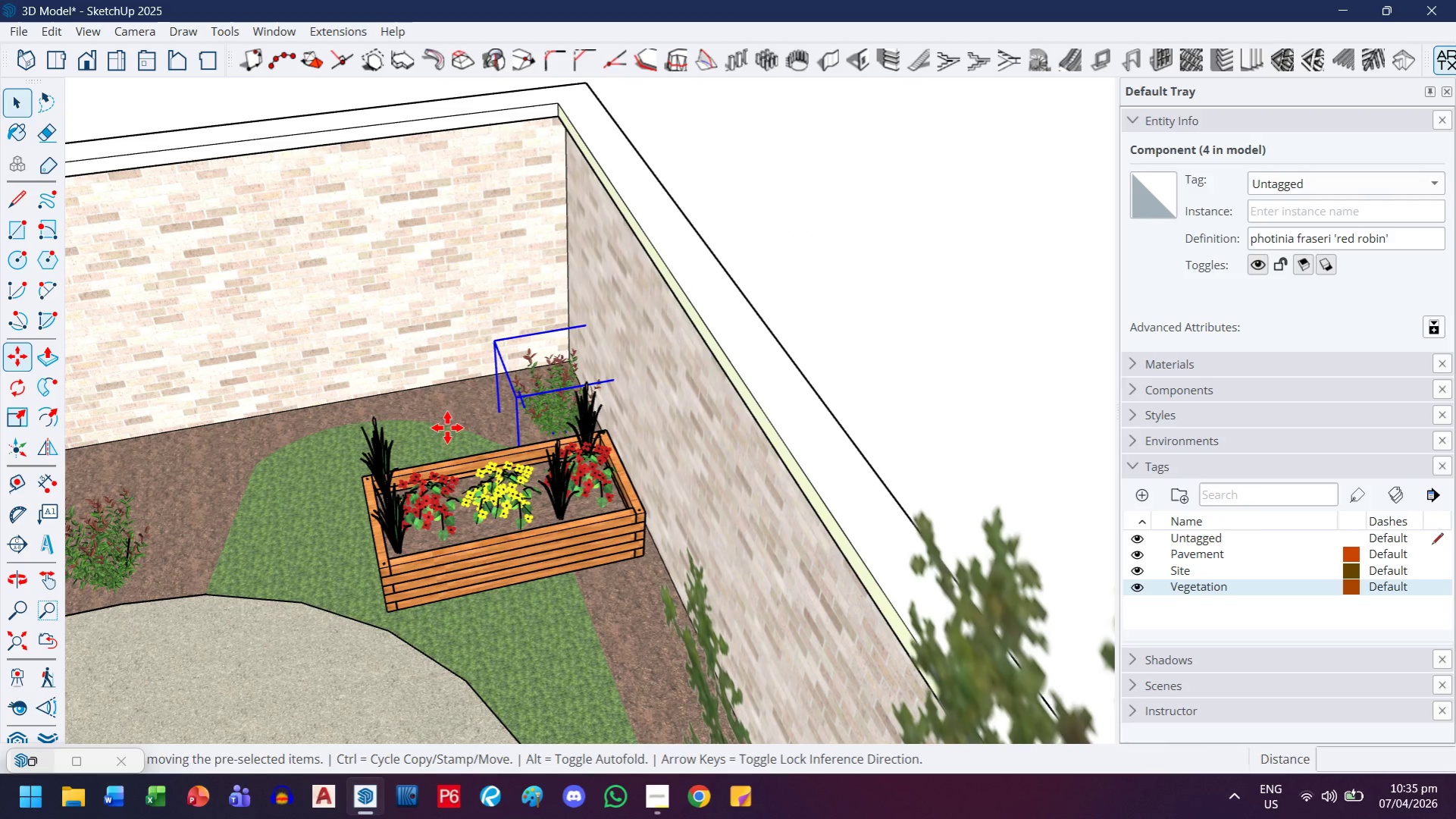 
scroll: coordinate [453, 415], scroll_direction: up, amount: 14.0
 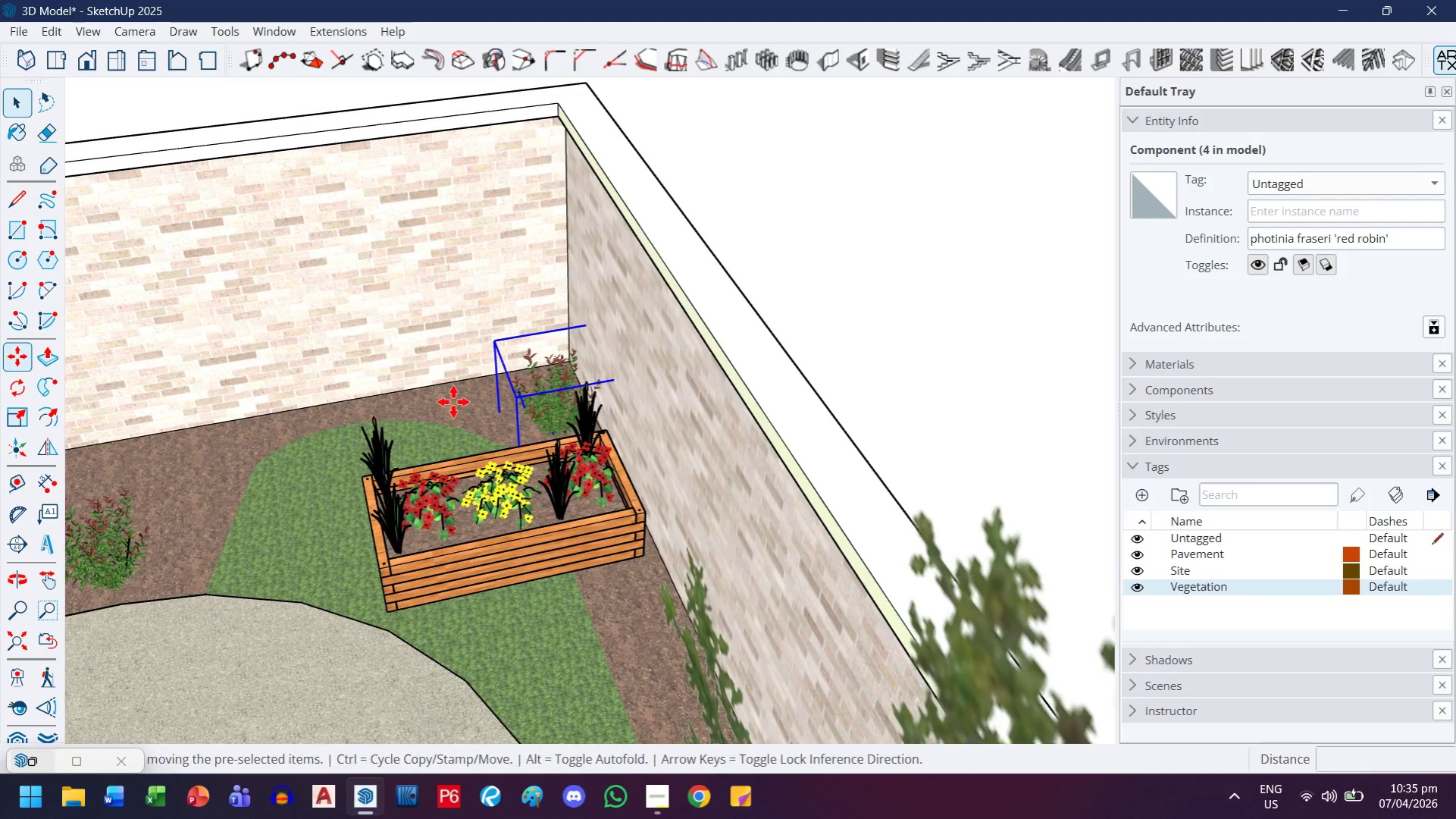 
left_click([447, 425])
 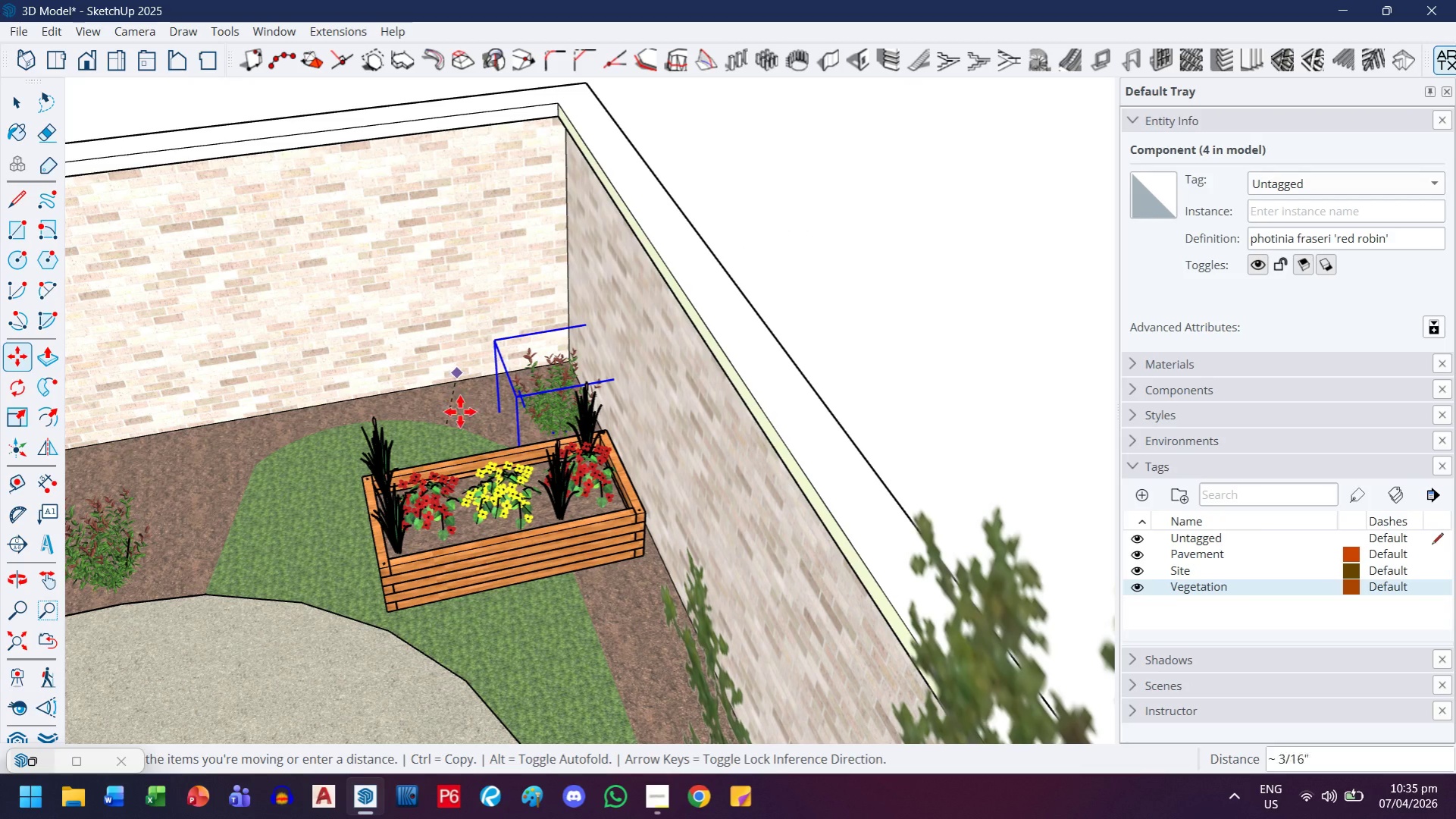 
key(Escape)
 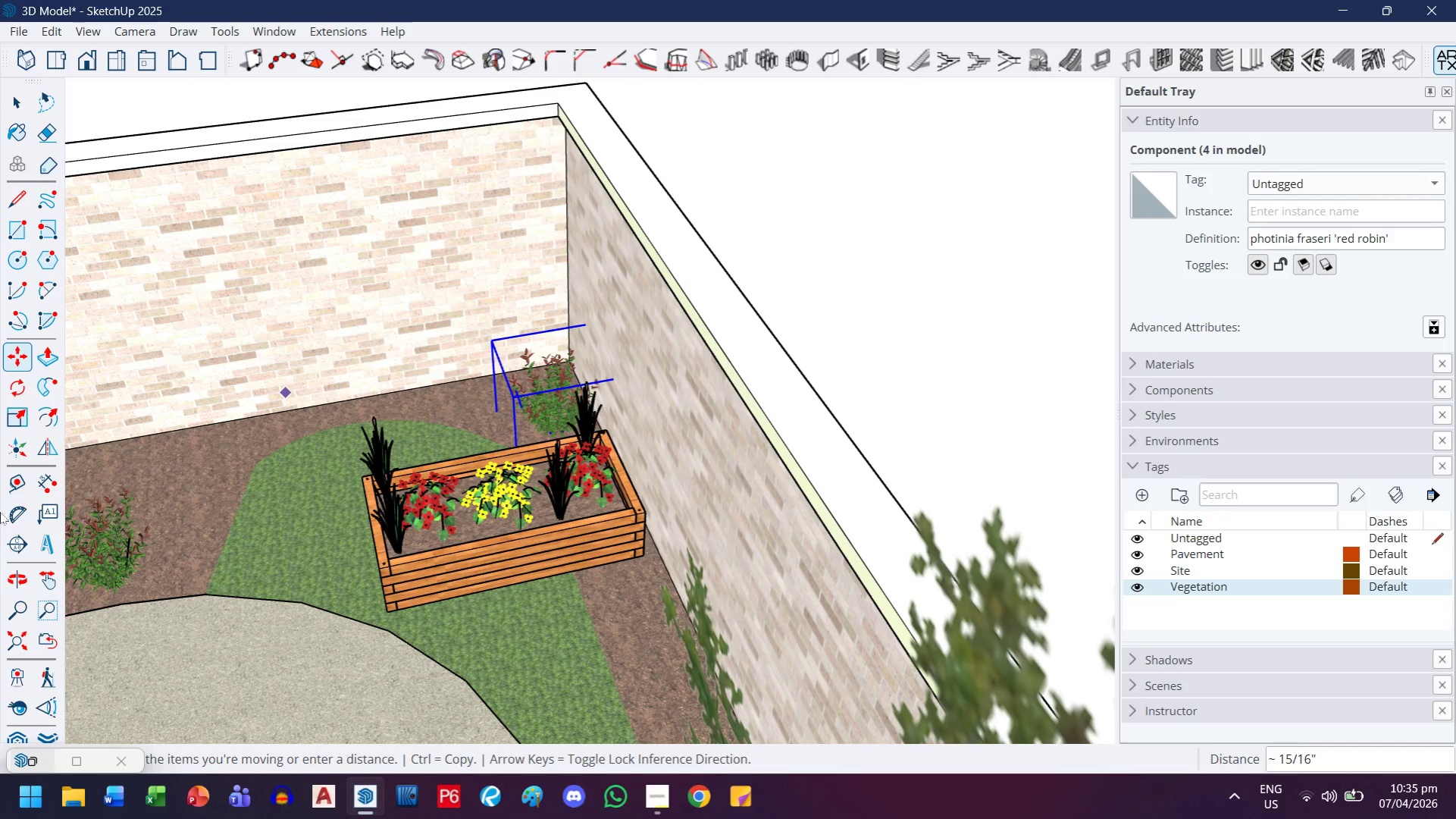 
key(Escape)
 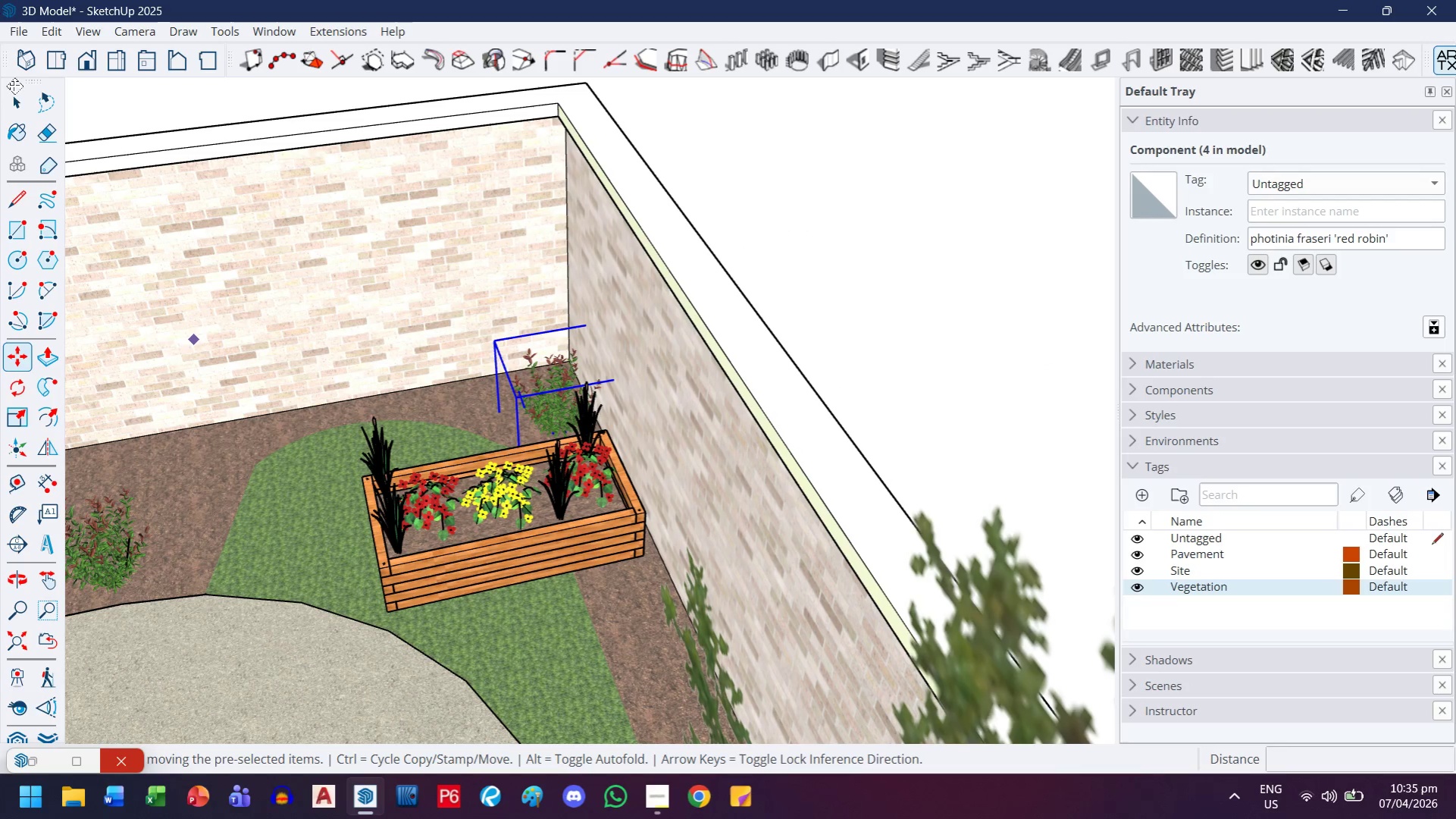 
left_click([18, 101])
 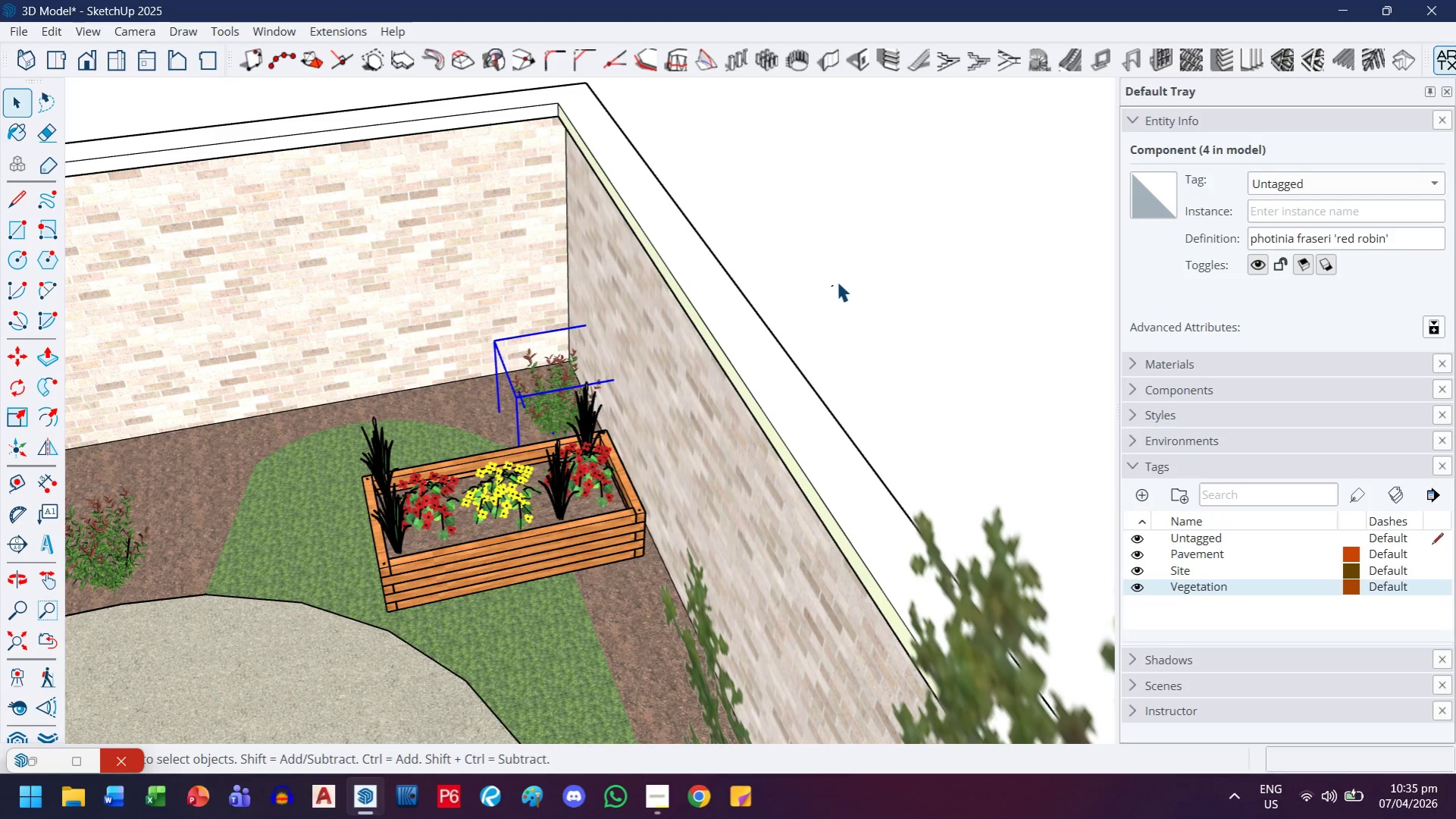 
scroll: coordinate [798, 303], scroll_direction: down, amount: 20.0
 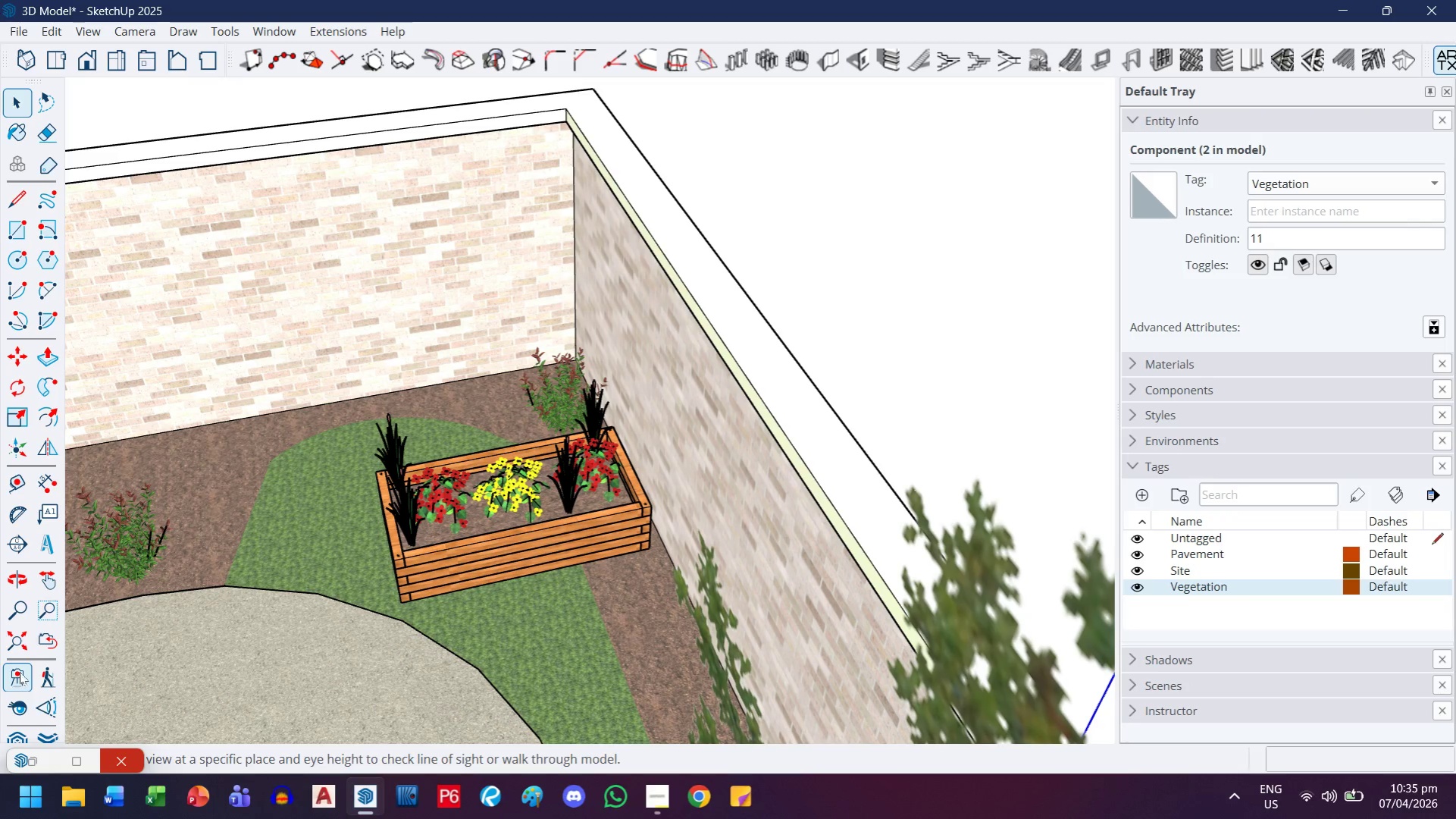 
left_click([20, 654])
 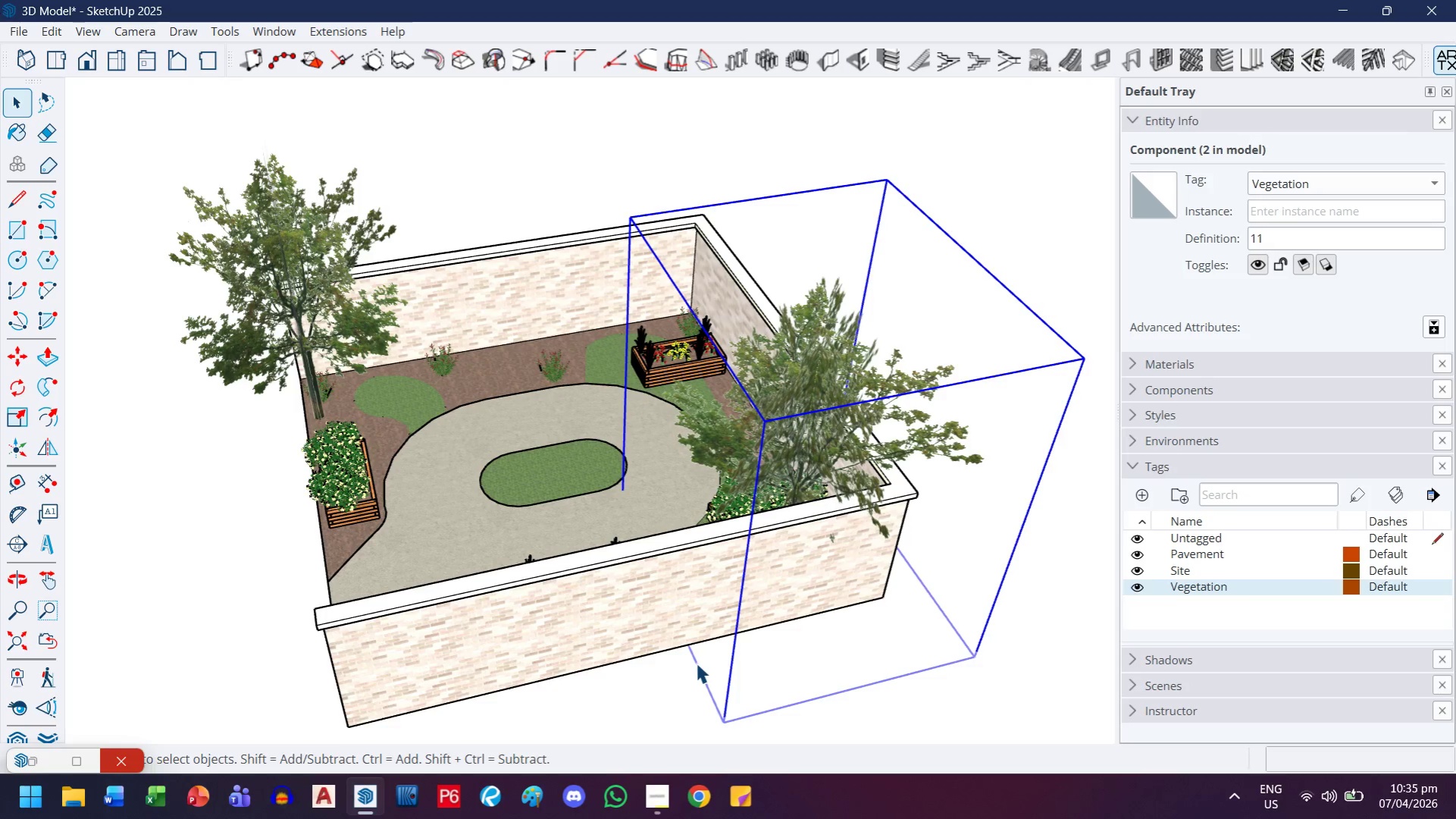 
scroll: coordinate [679, 534], scroll_direction: down, amount: 2.0
 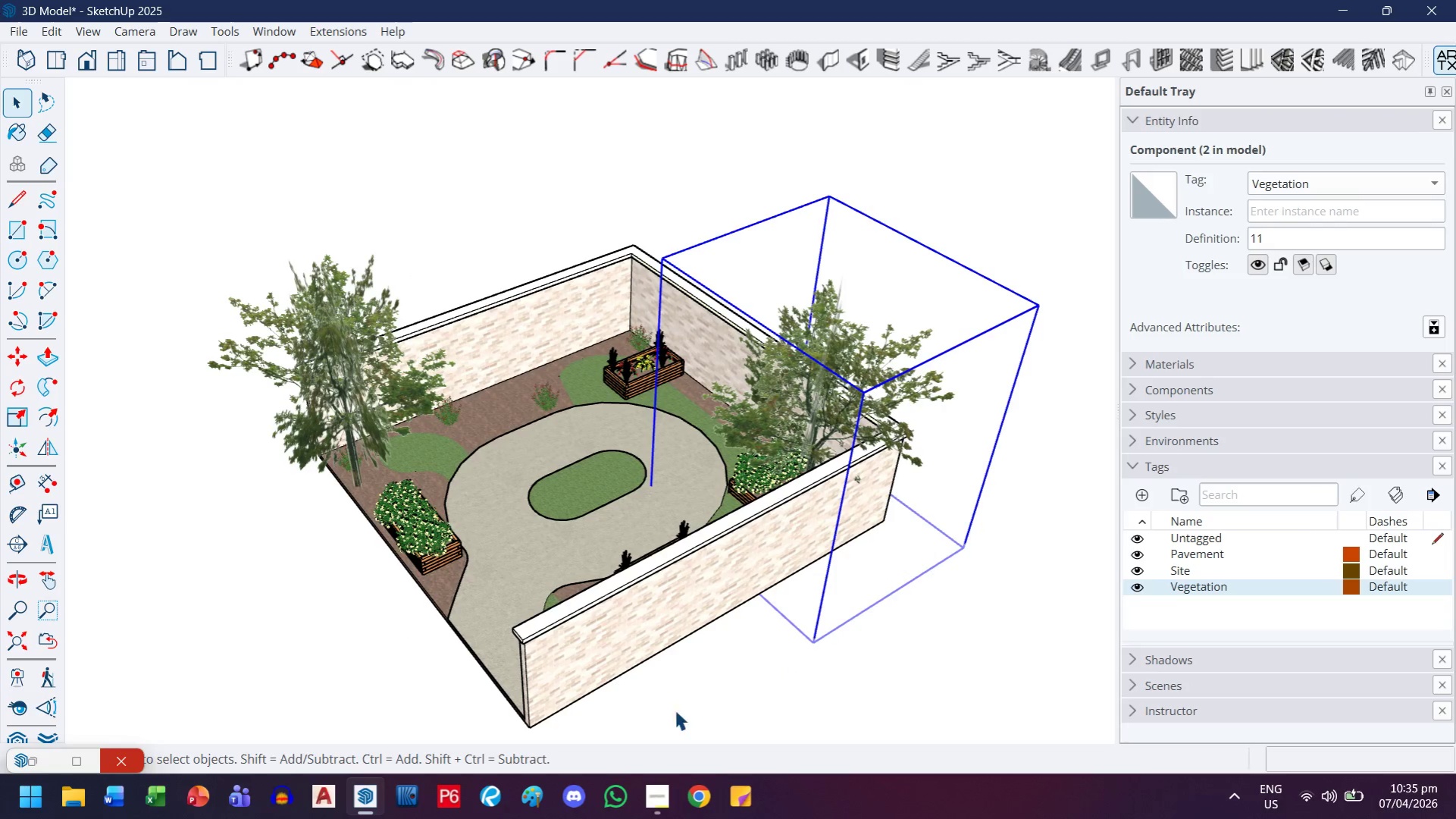 
left_click_drag(start_coordinate=[718, 700], to_coordinate=[719, 696])
 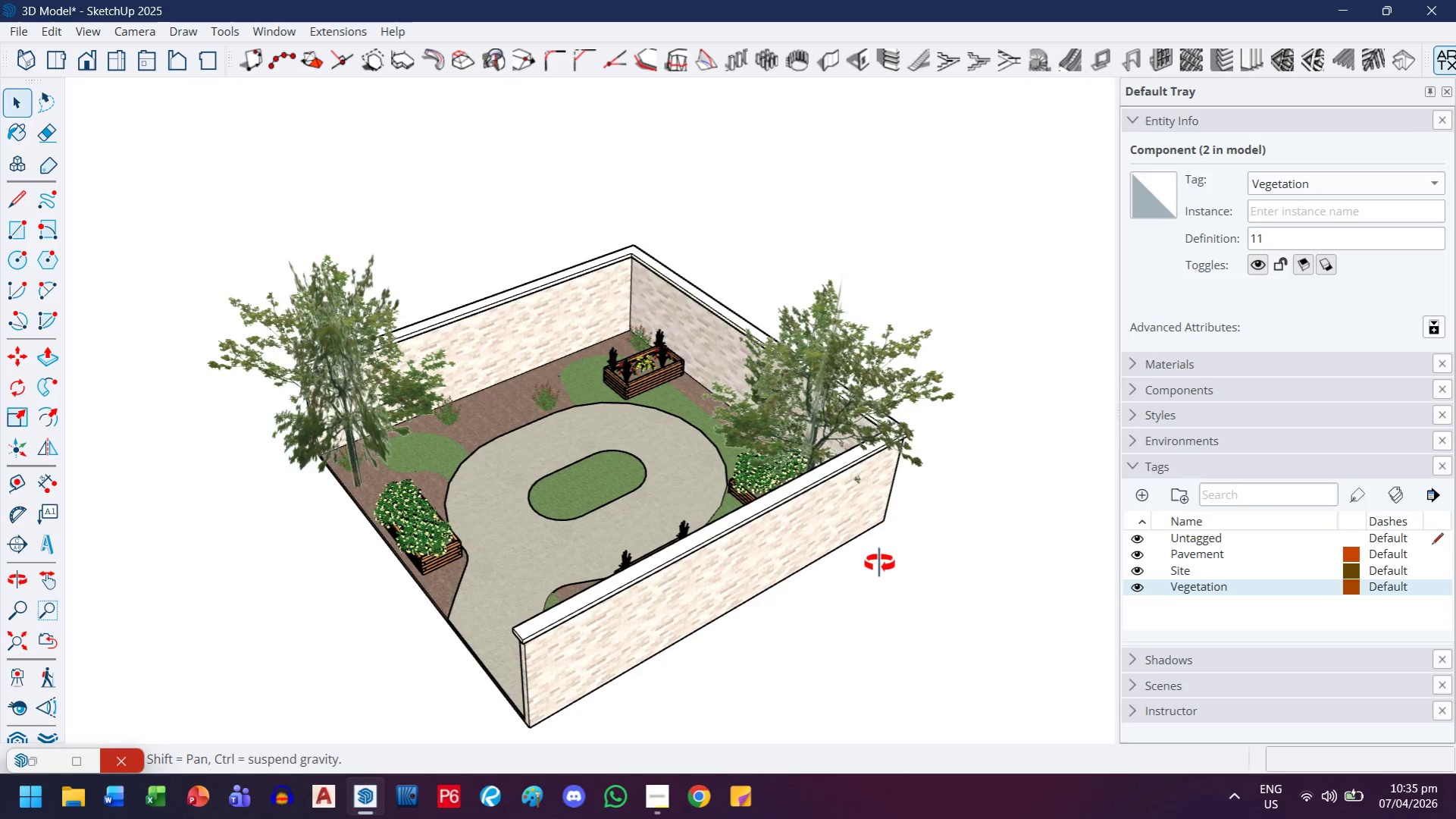 
scroll: coordinate [372, 355], scroll_direction: up, amount: 9.0
 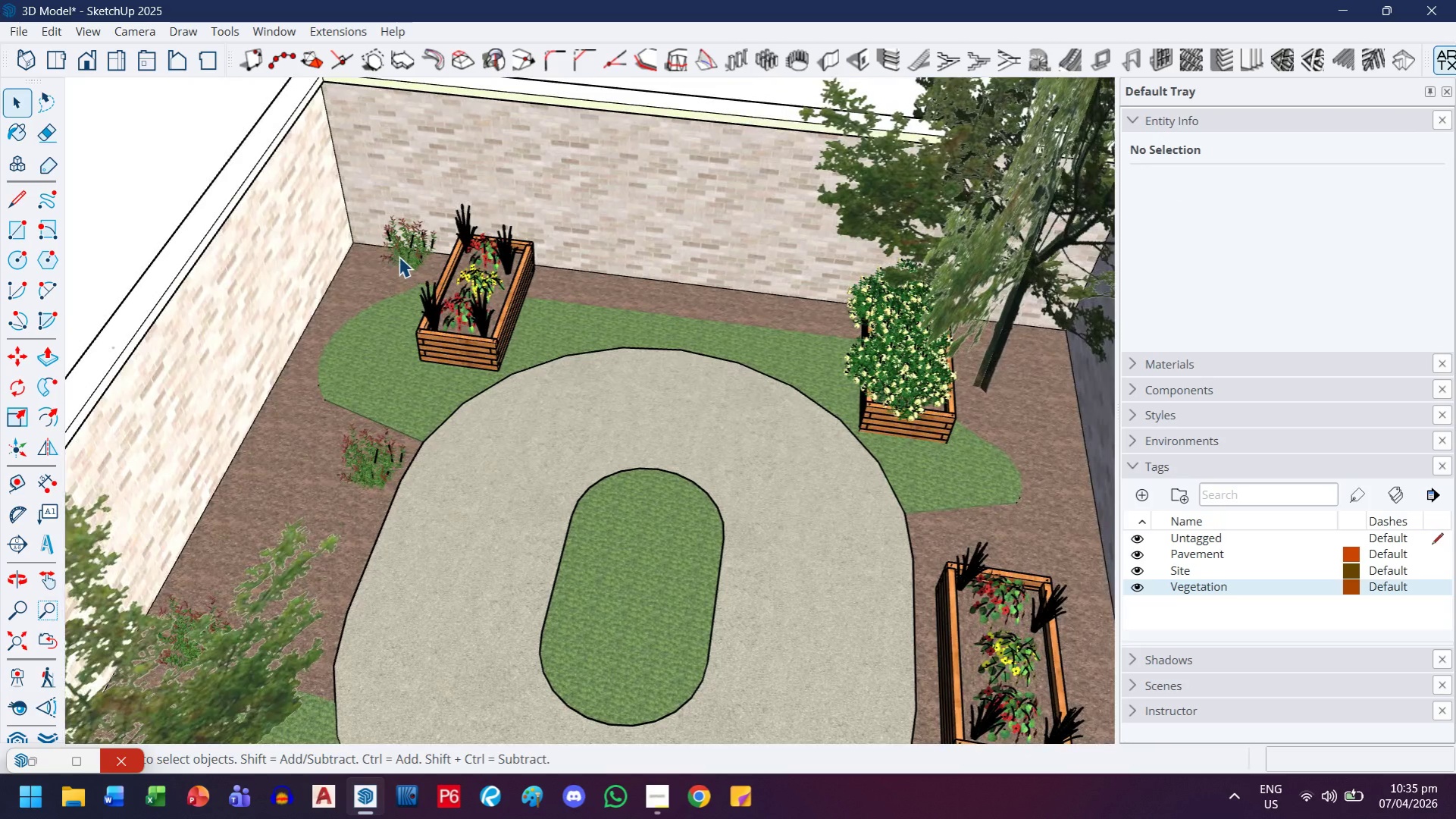 
left_click([400, 255])
 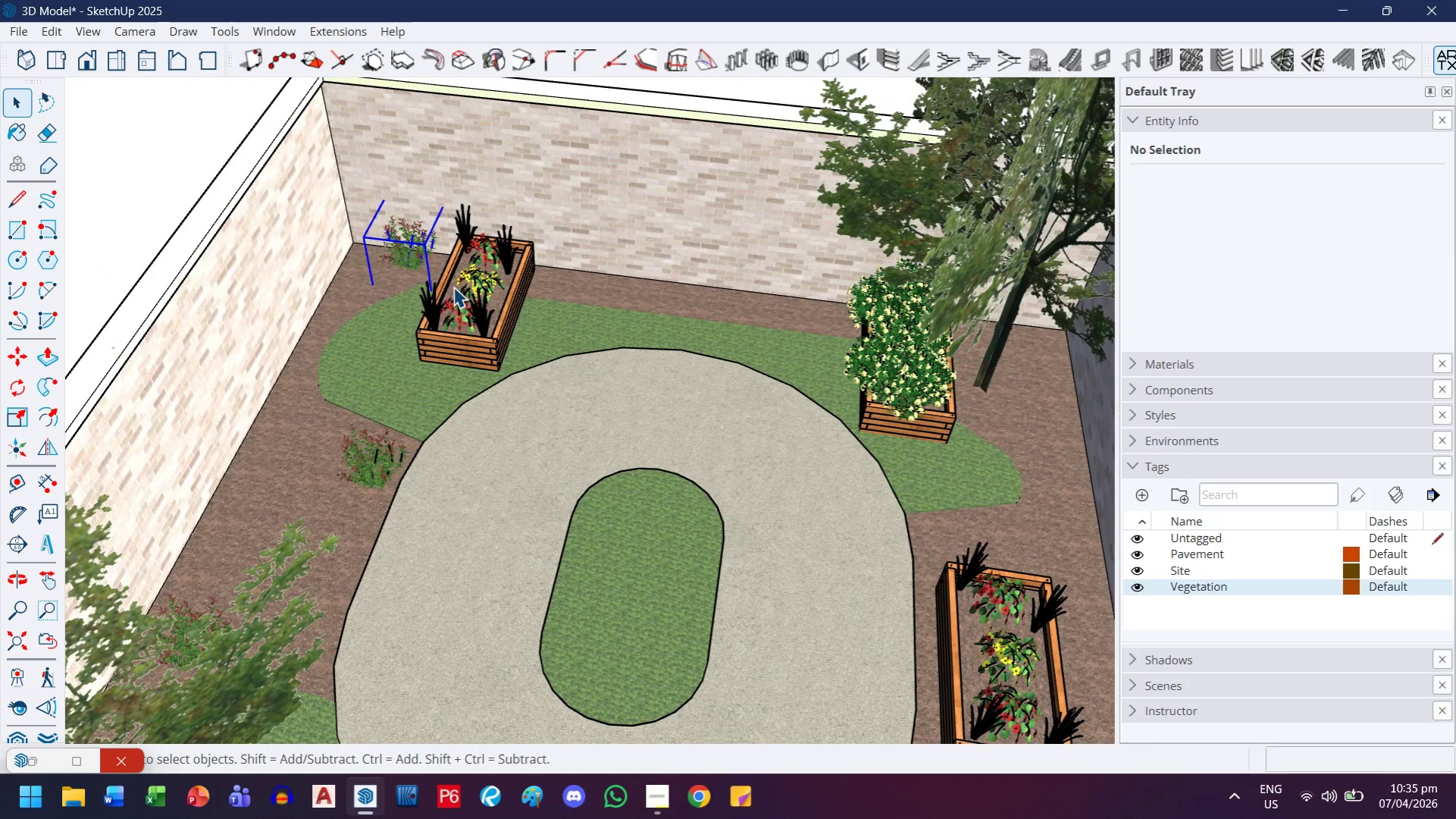 
key(M)
 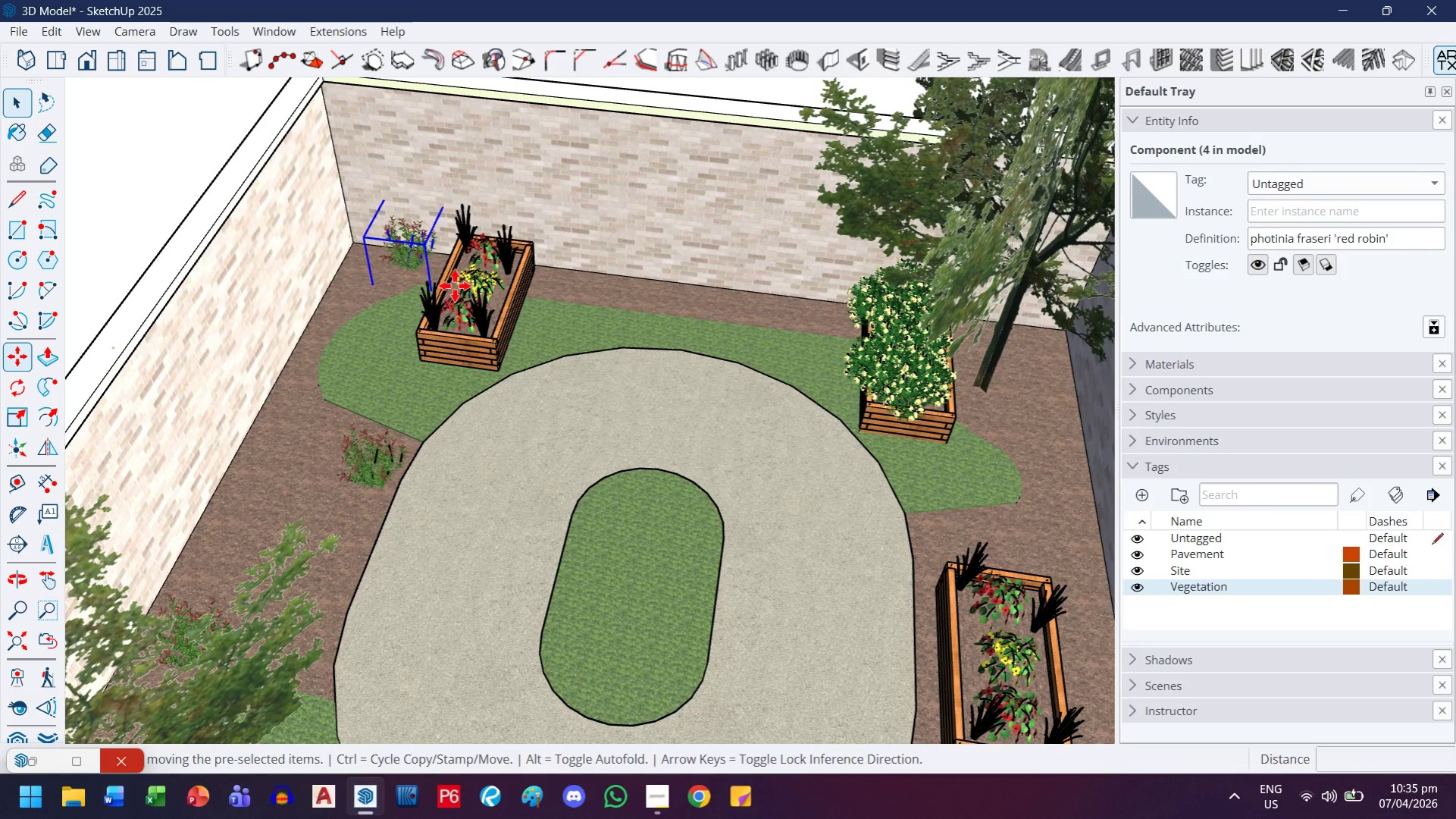 
key(Control+ControlLeft)
 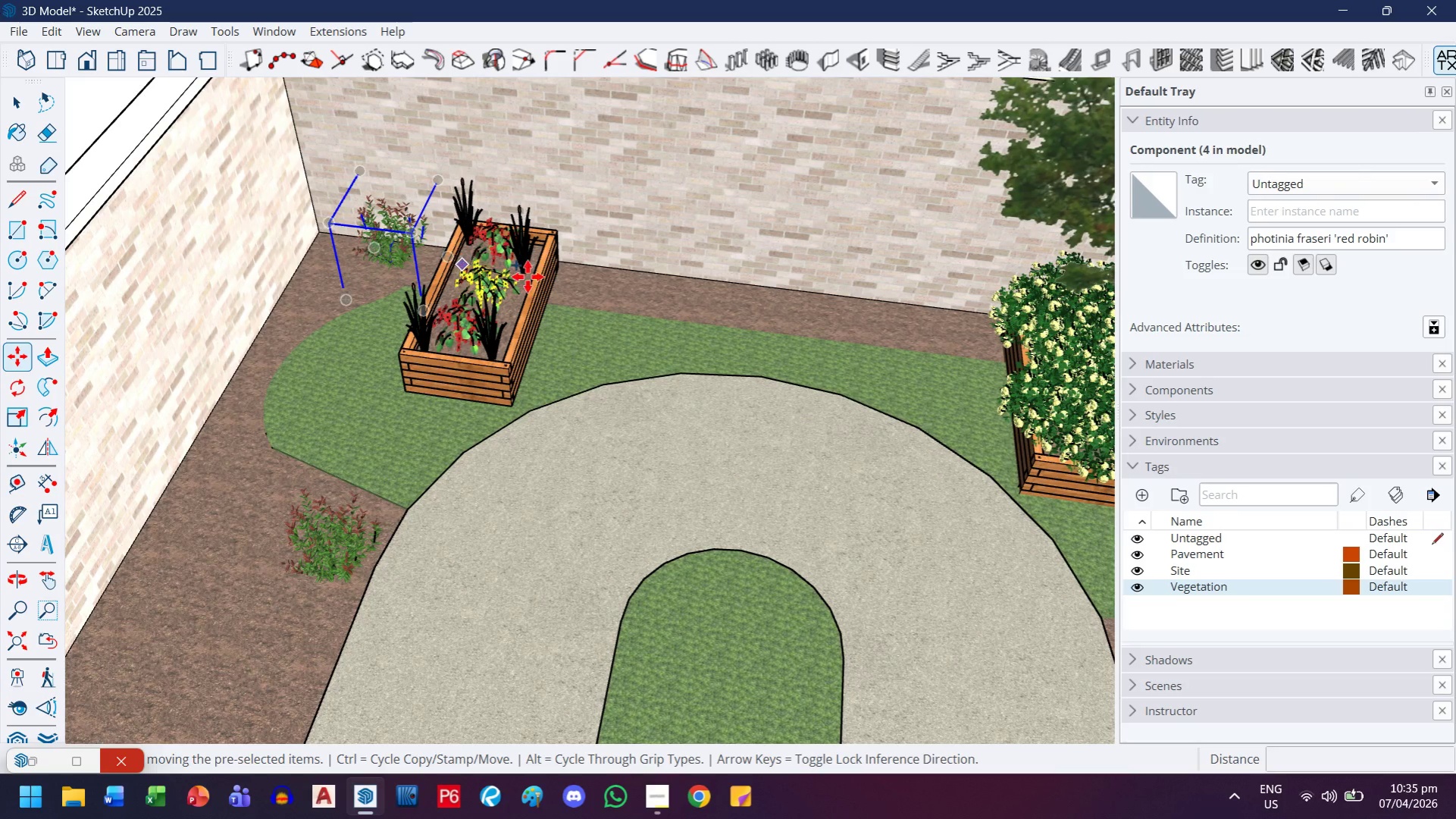 
key(Control+ControlLeft)
 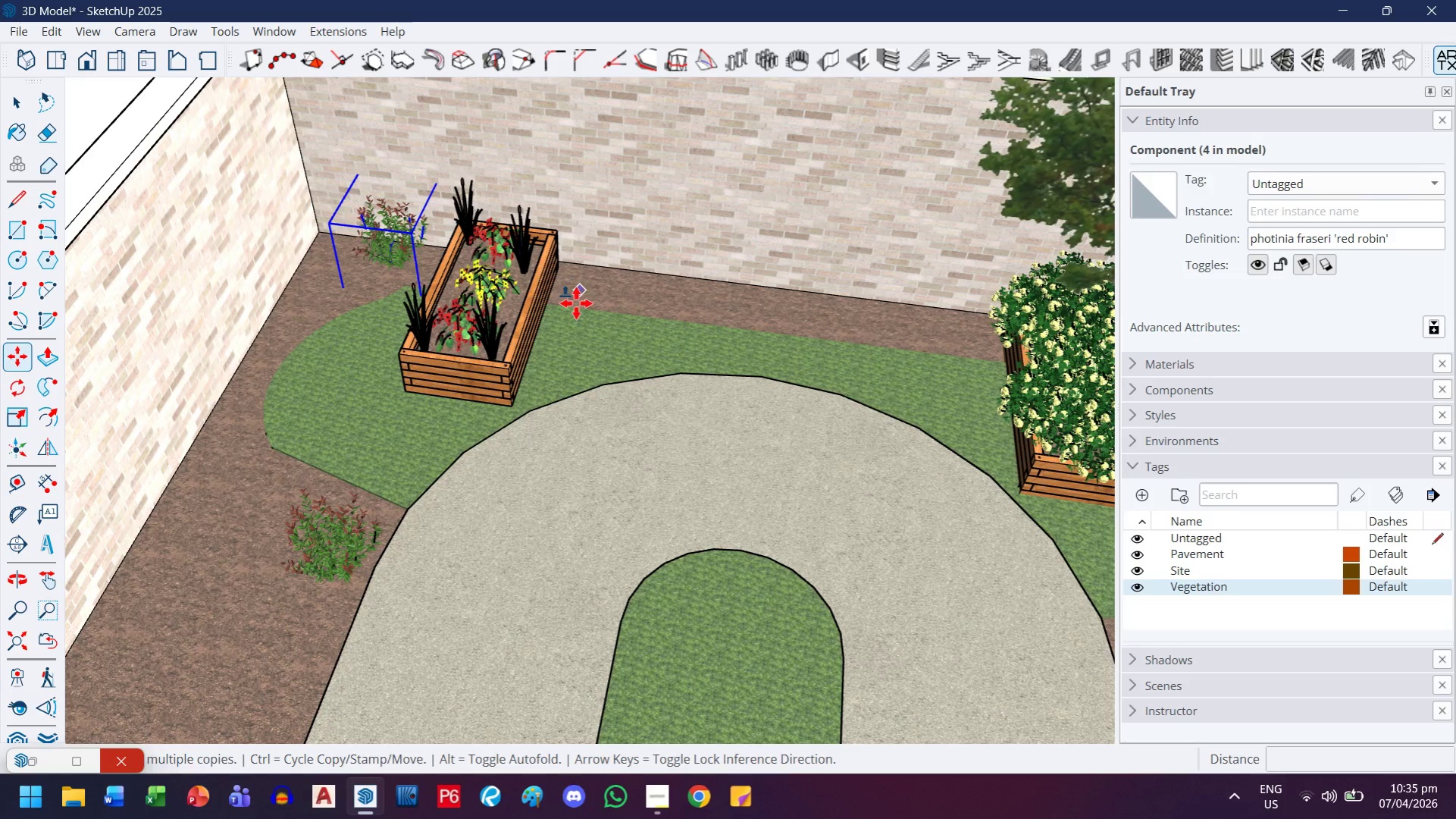 
scroll: coordinate [462, 277], scroll_direction: up, amount: 5.0
 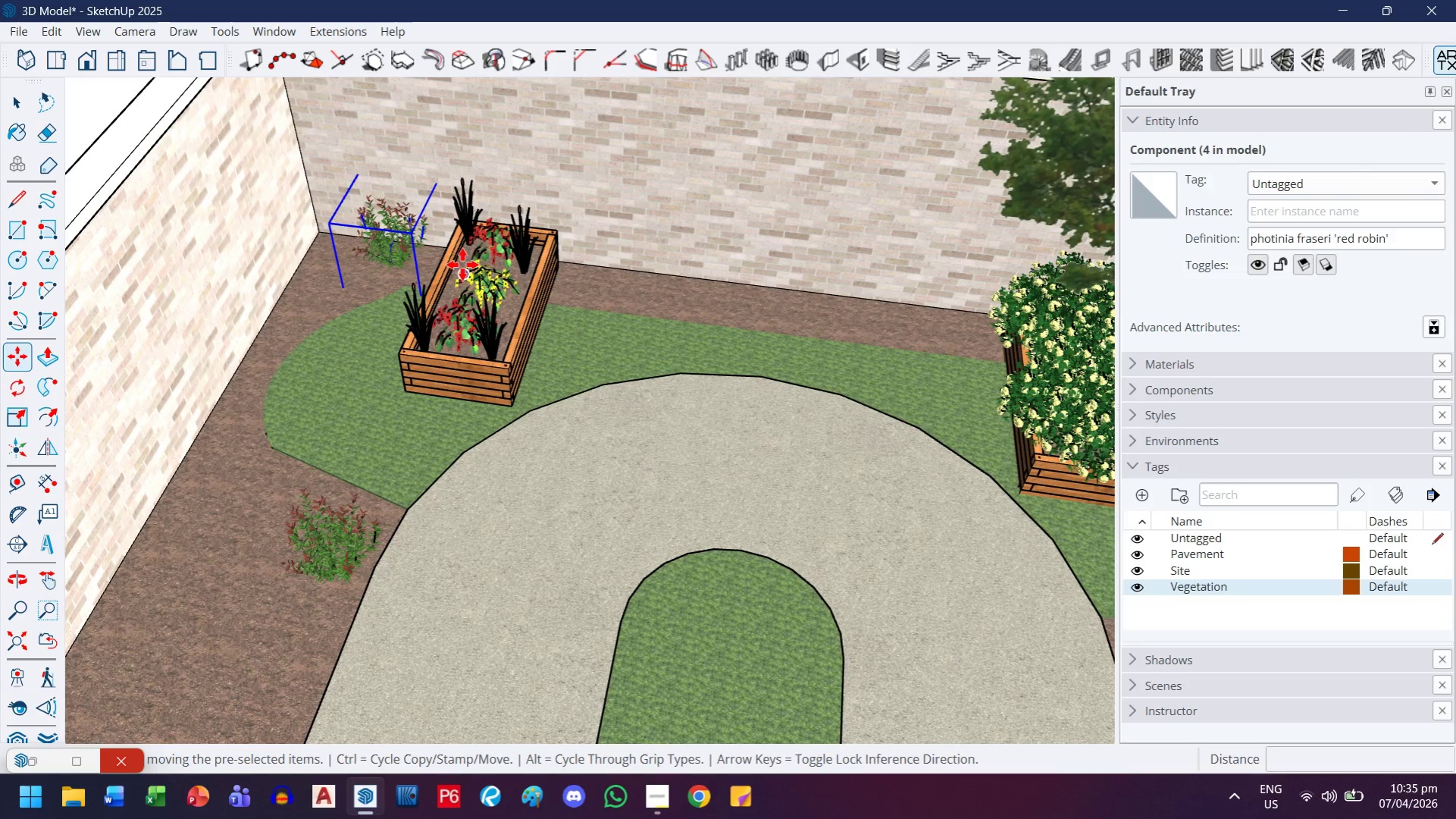 
left_click([576, 303])
 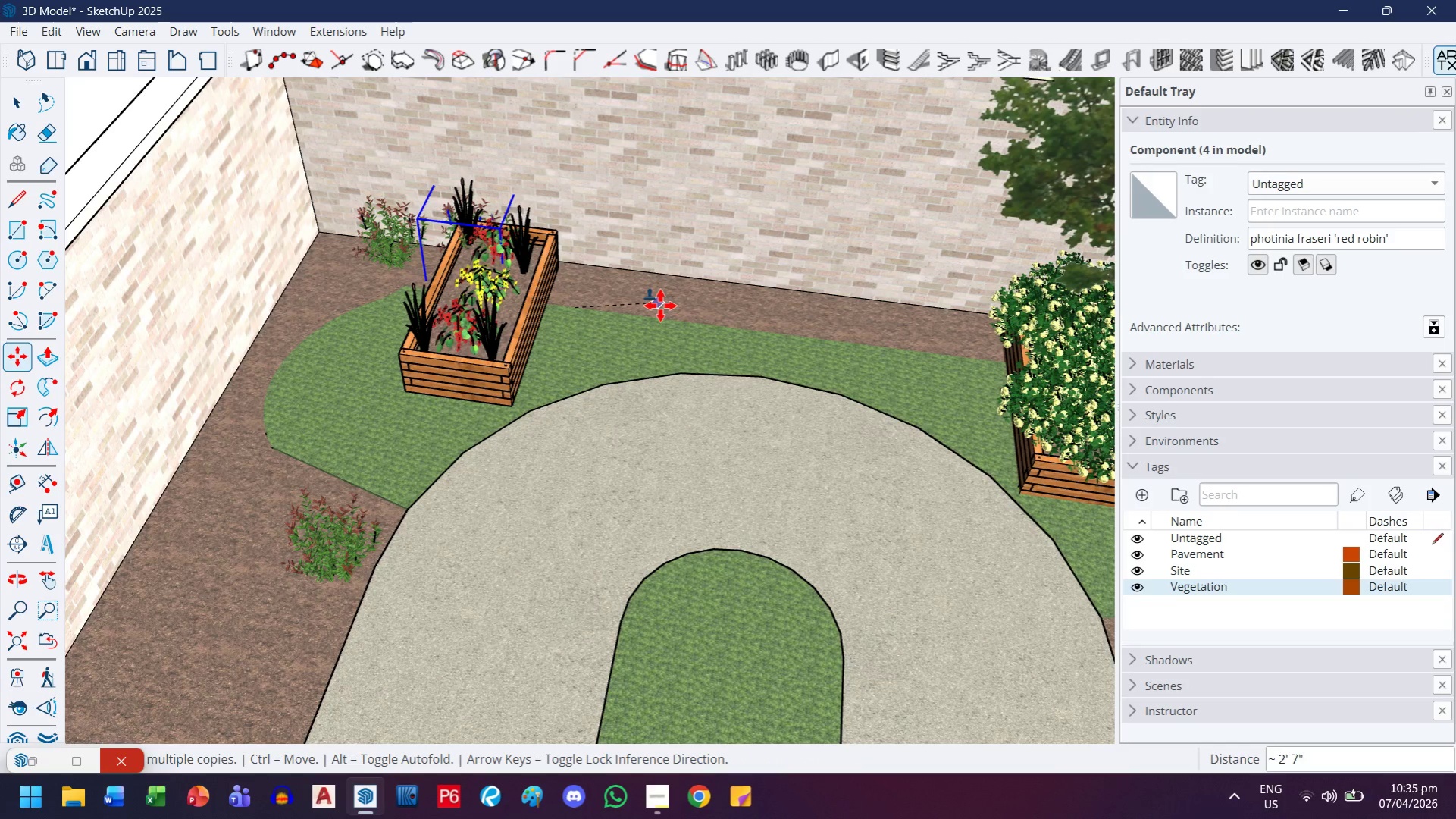 
key(H)
 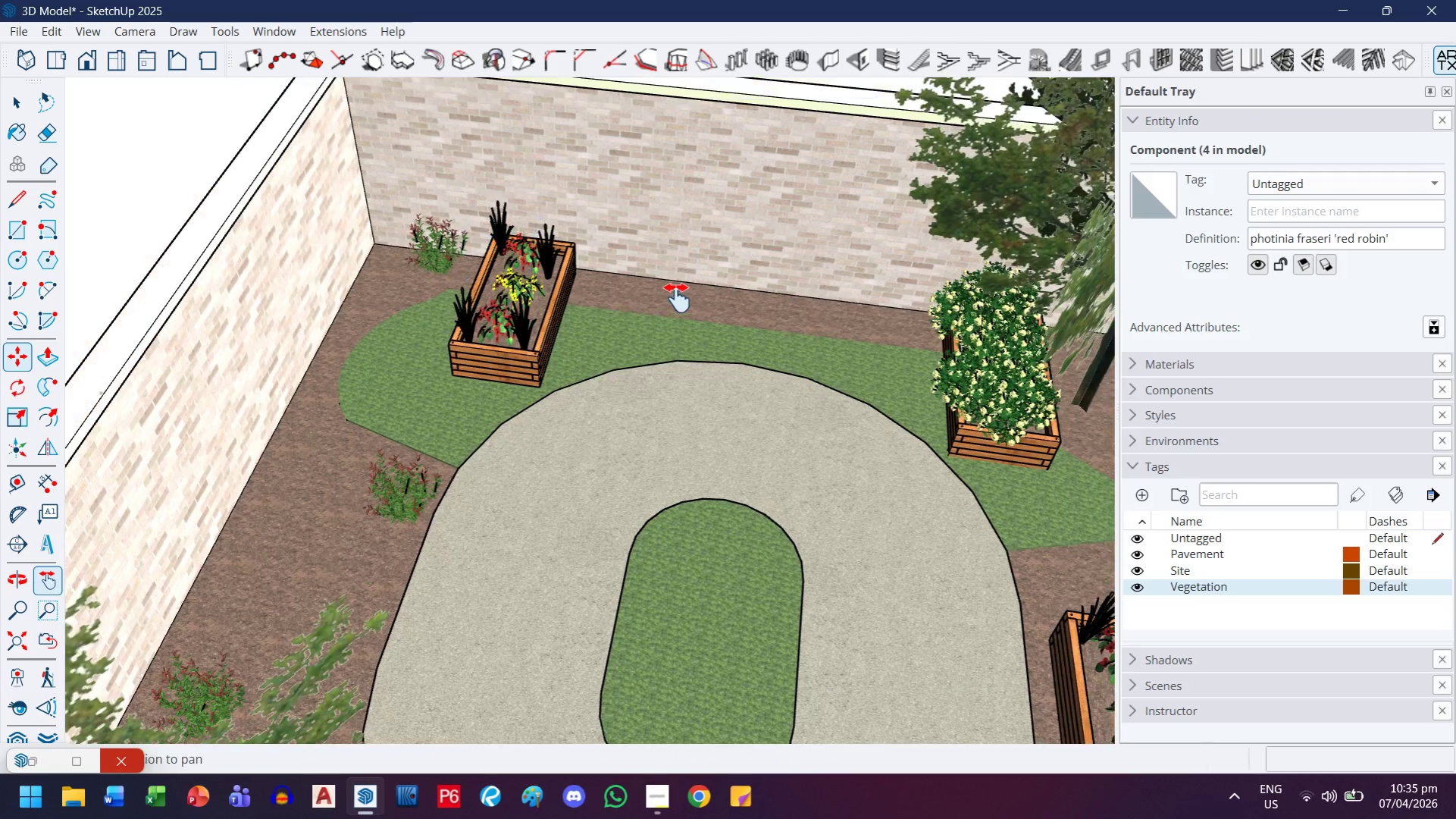 
left_click_drag(start_coordinate=[677, 298], to_coordinate=[466, 389])
 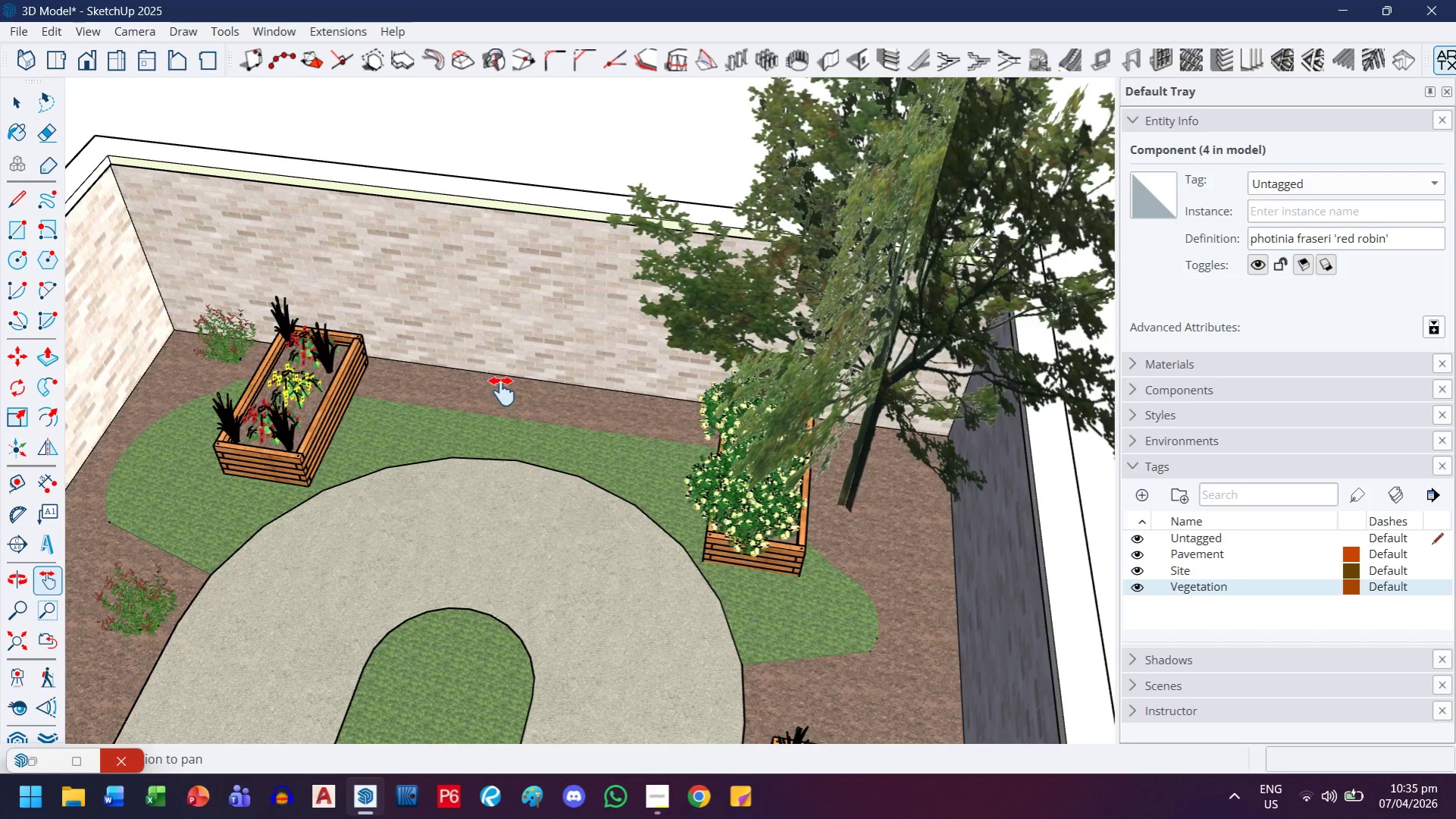 
scroll: coordinate [660, 306], scroll_direction: down, amount: 4.0
 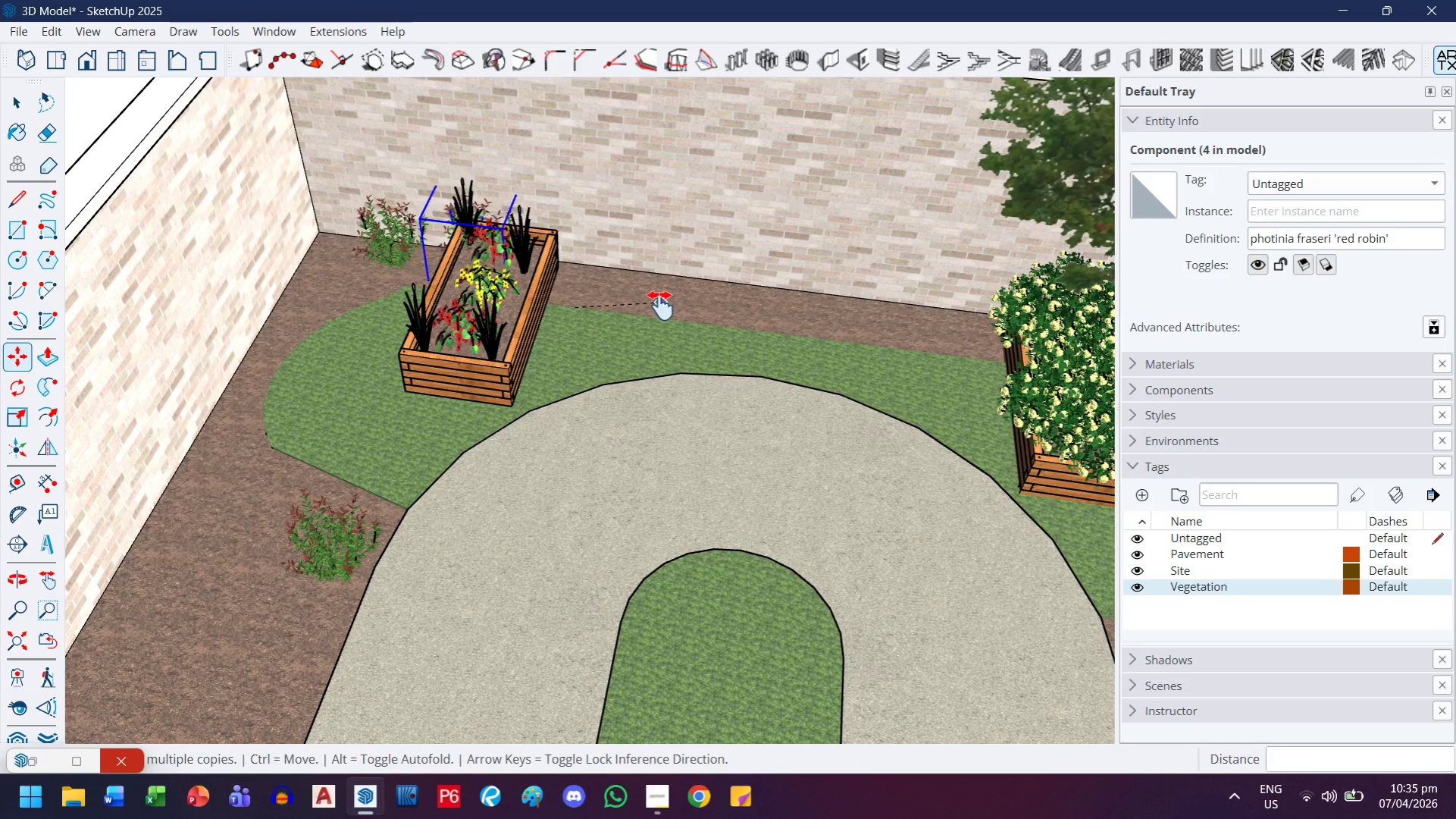 
key(Escape)
 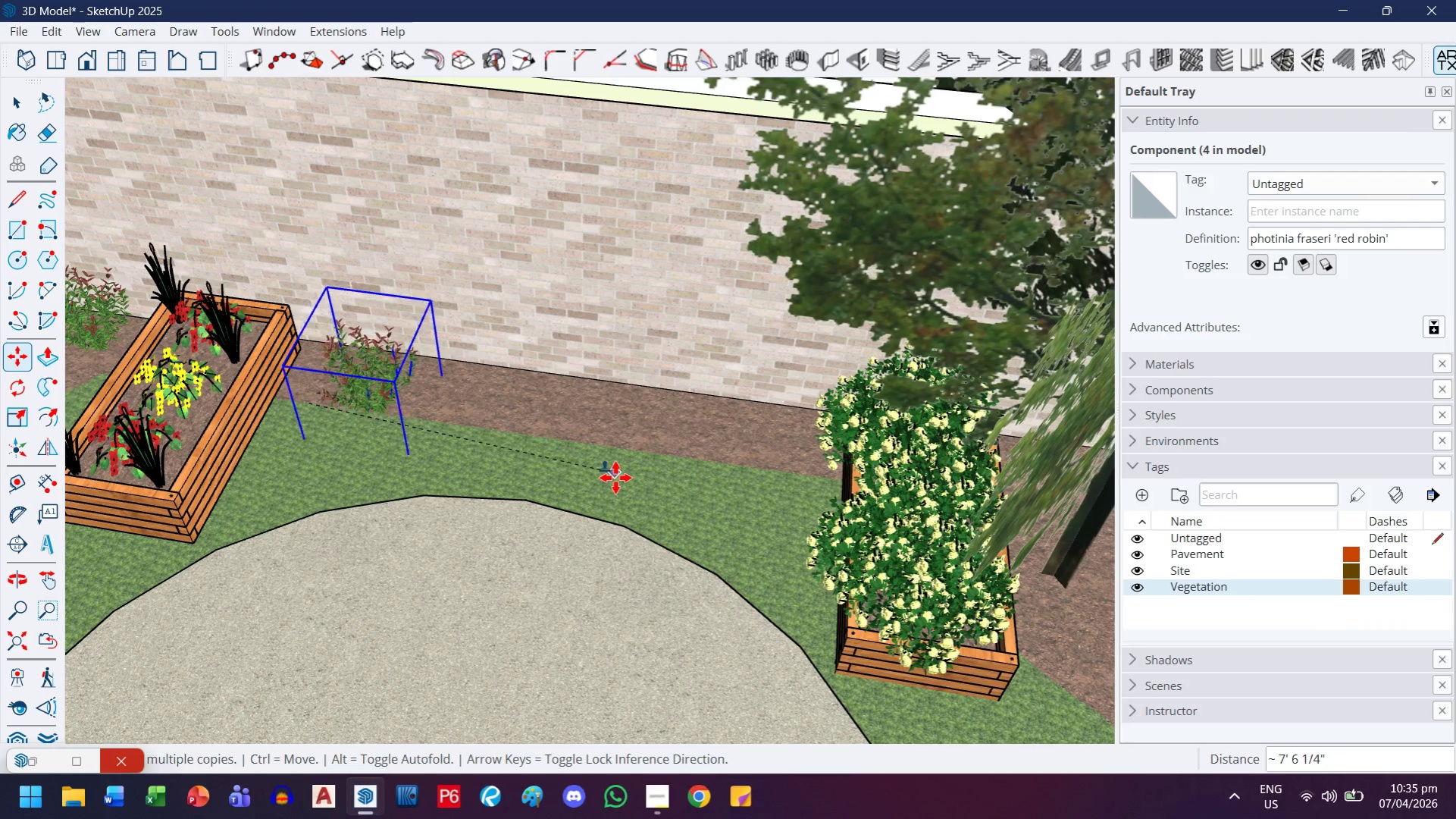 
scroll: coordinate [502, 391], scroll_direction: up, amount: 5.0
 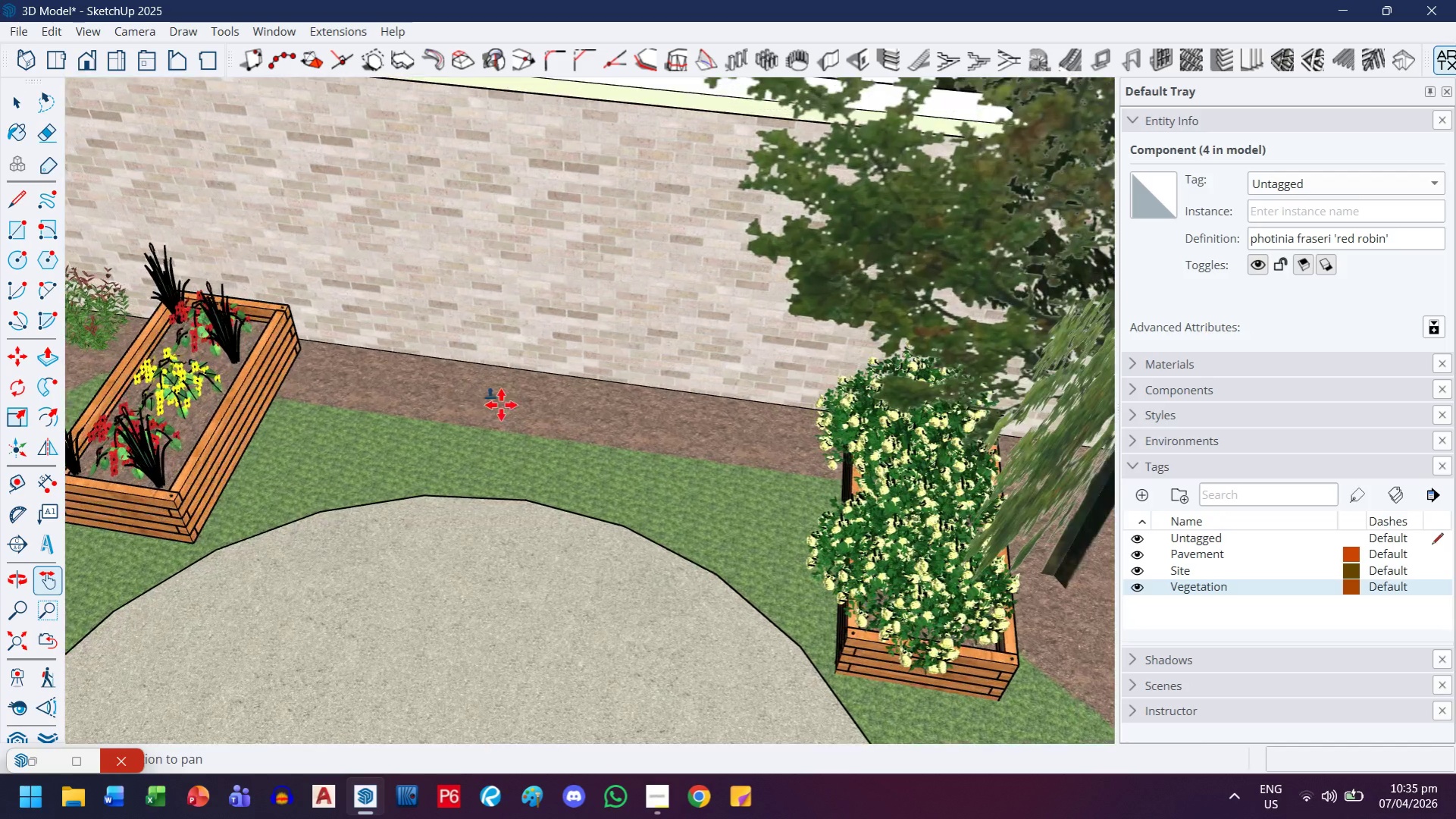 
key(ArrowLeft)
 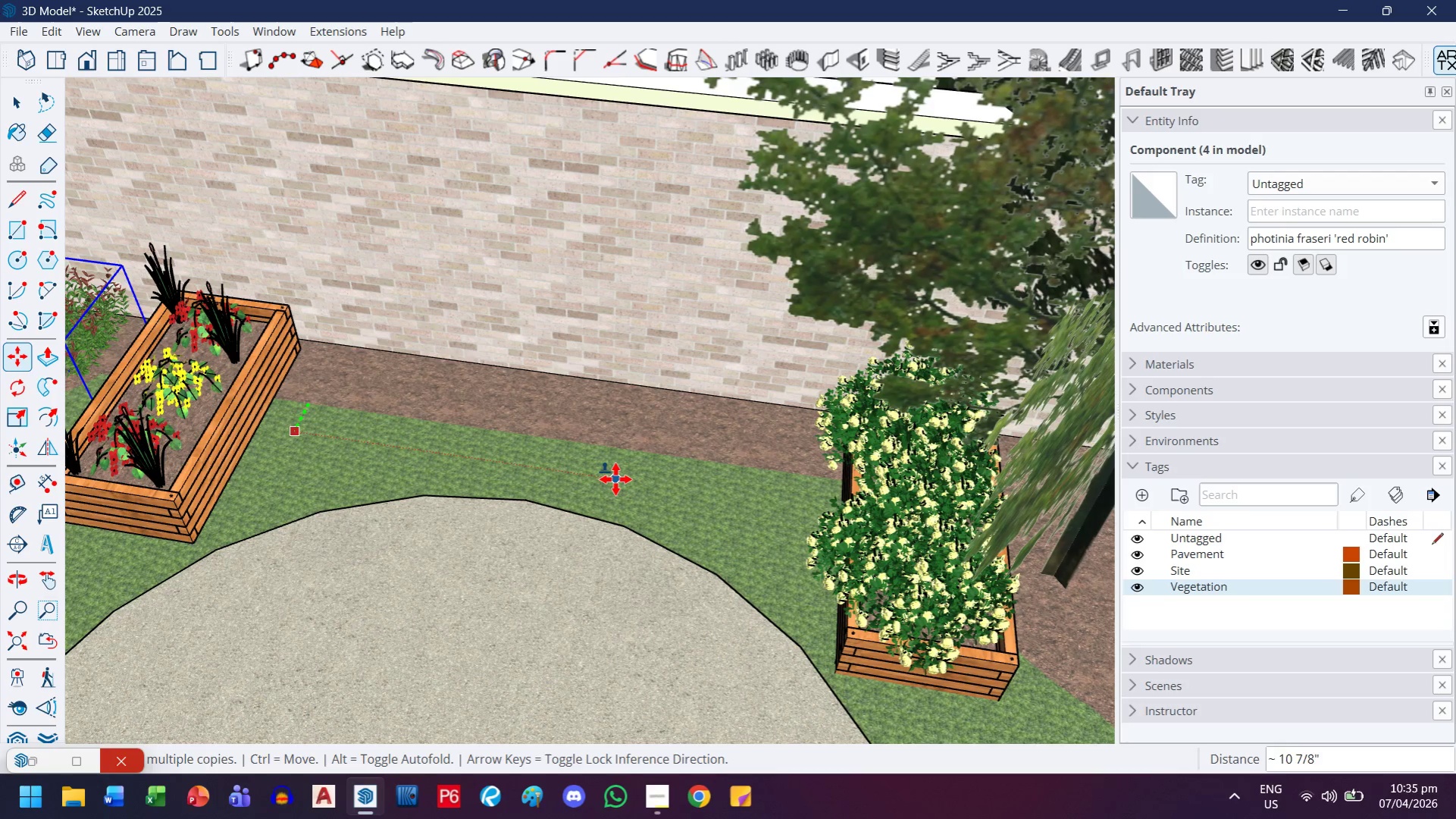 
key(ArrowRight)
 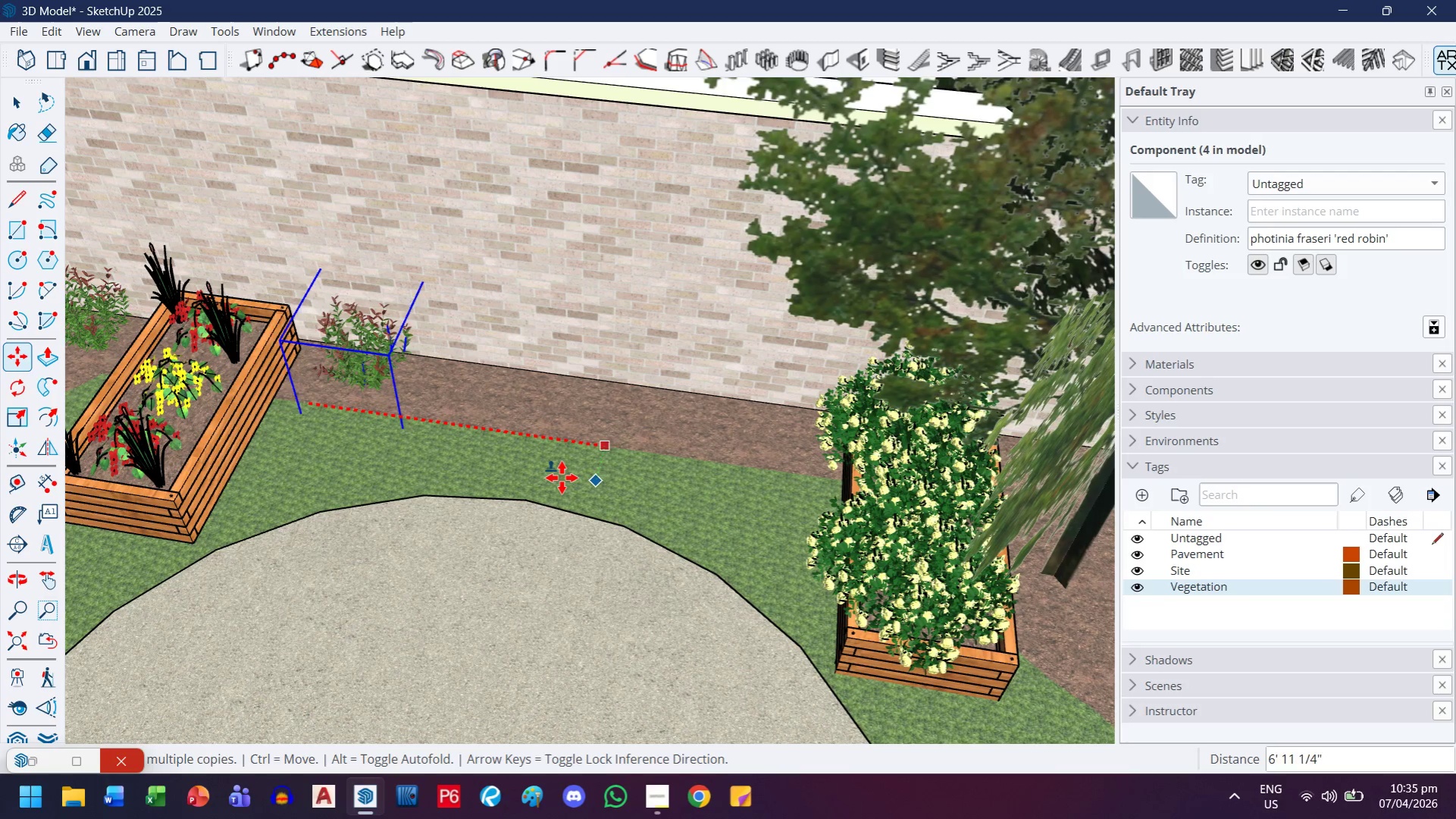 
left_click([562, 478])
 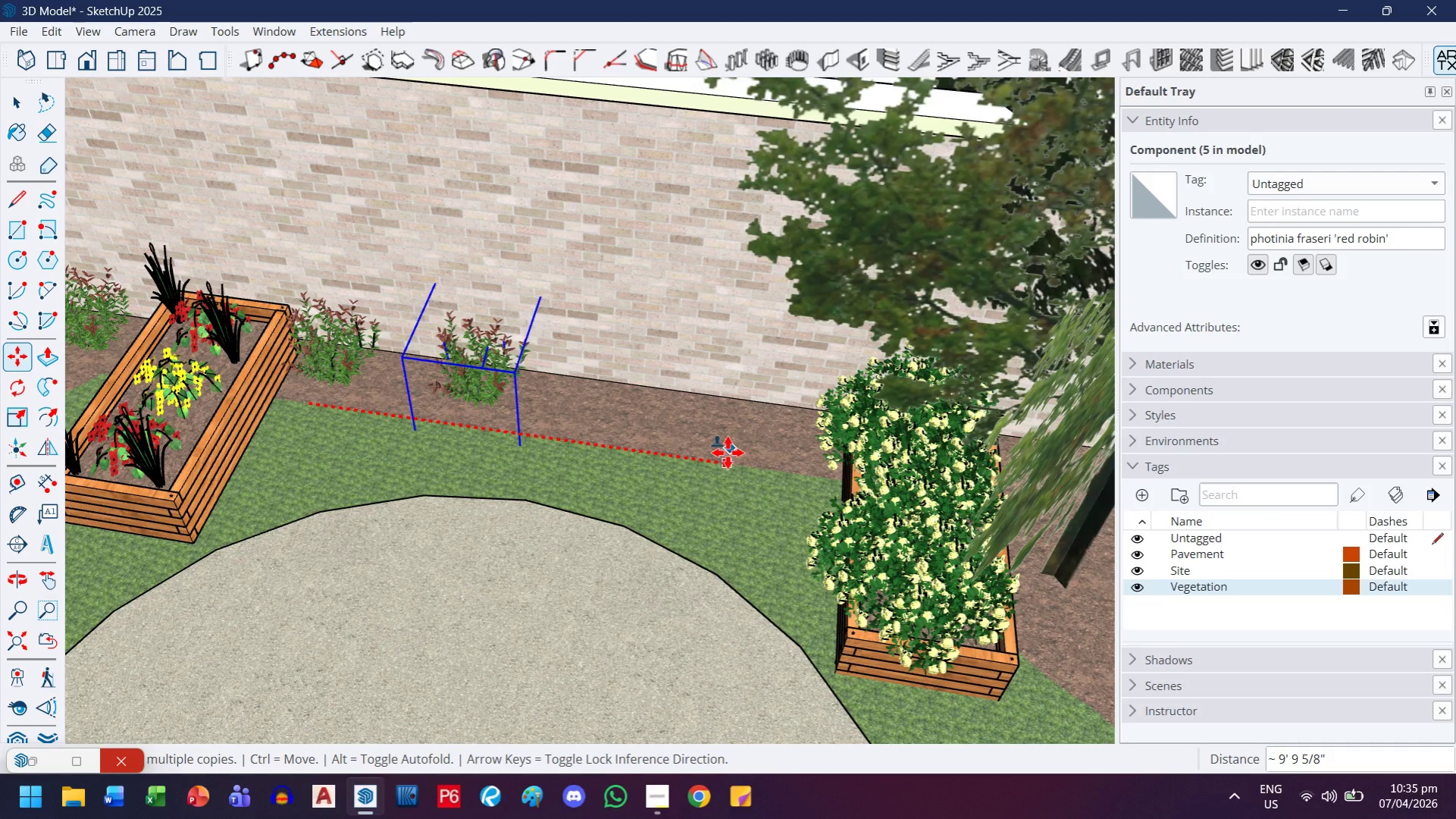 
key(H)
 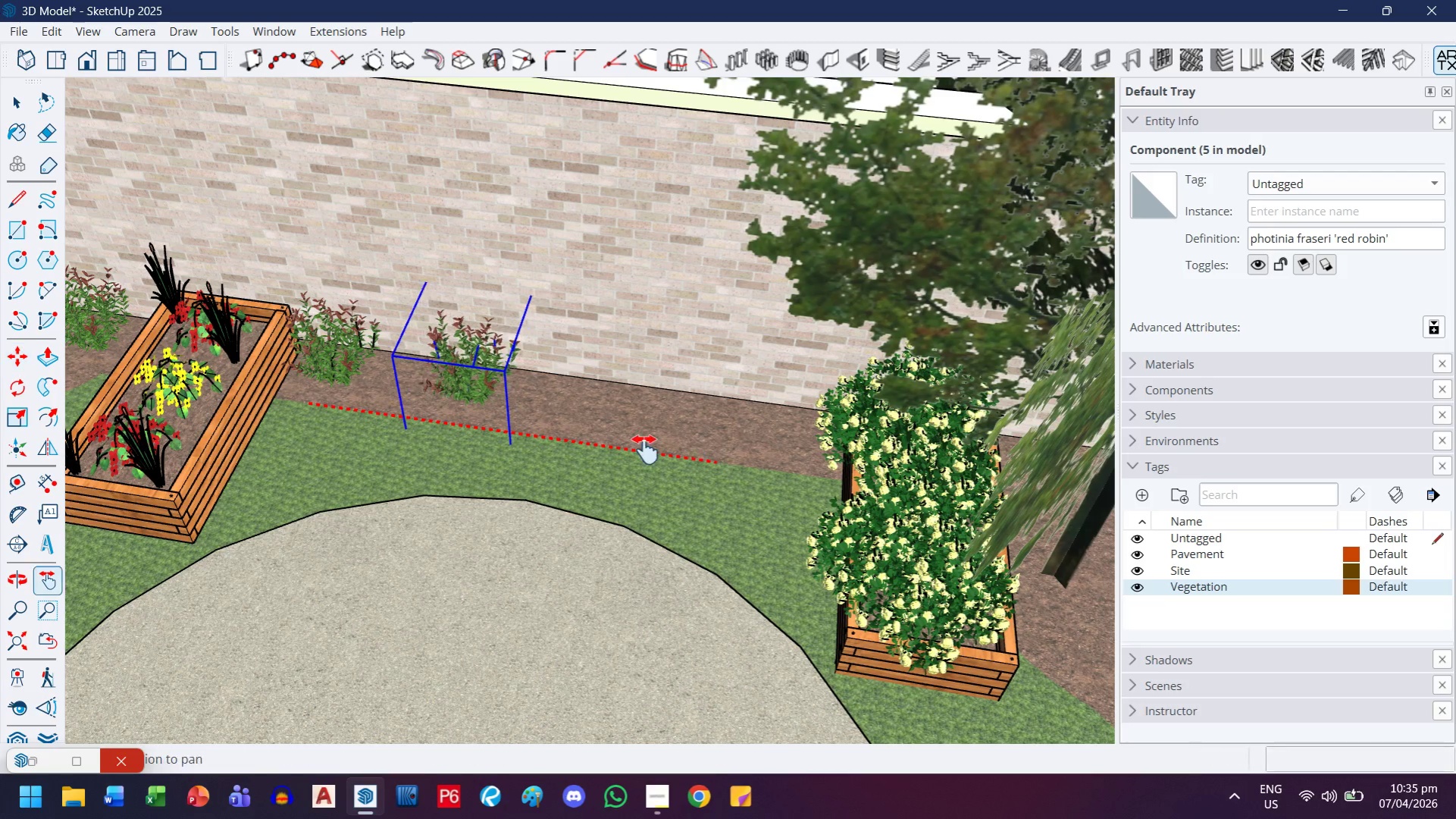 
left_click_drag(start_coordinate=[665, 450], to_coordinate=[522, 463])
 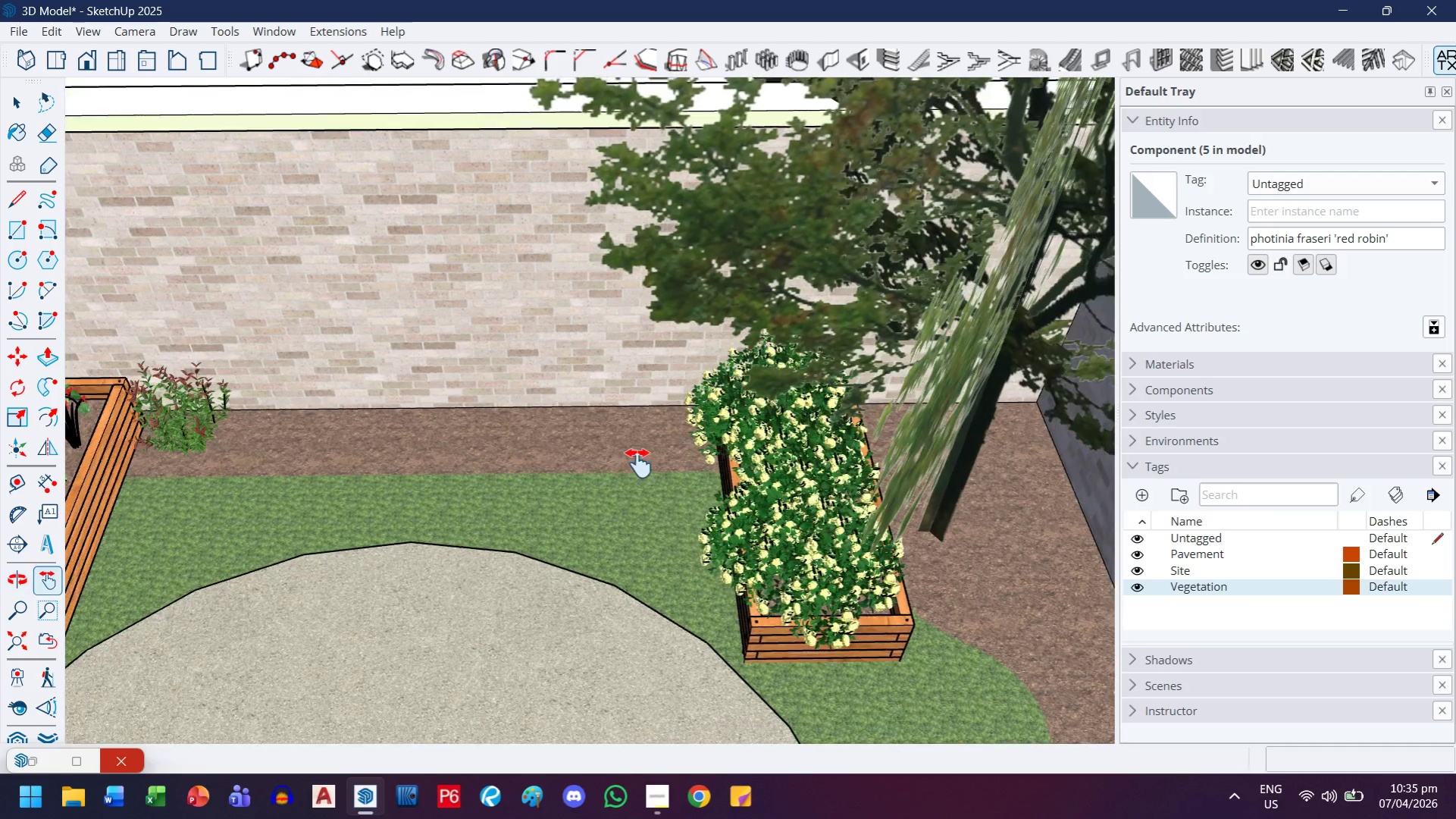 
key(Escape)
 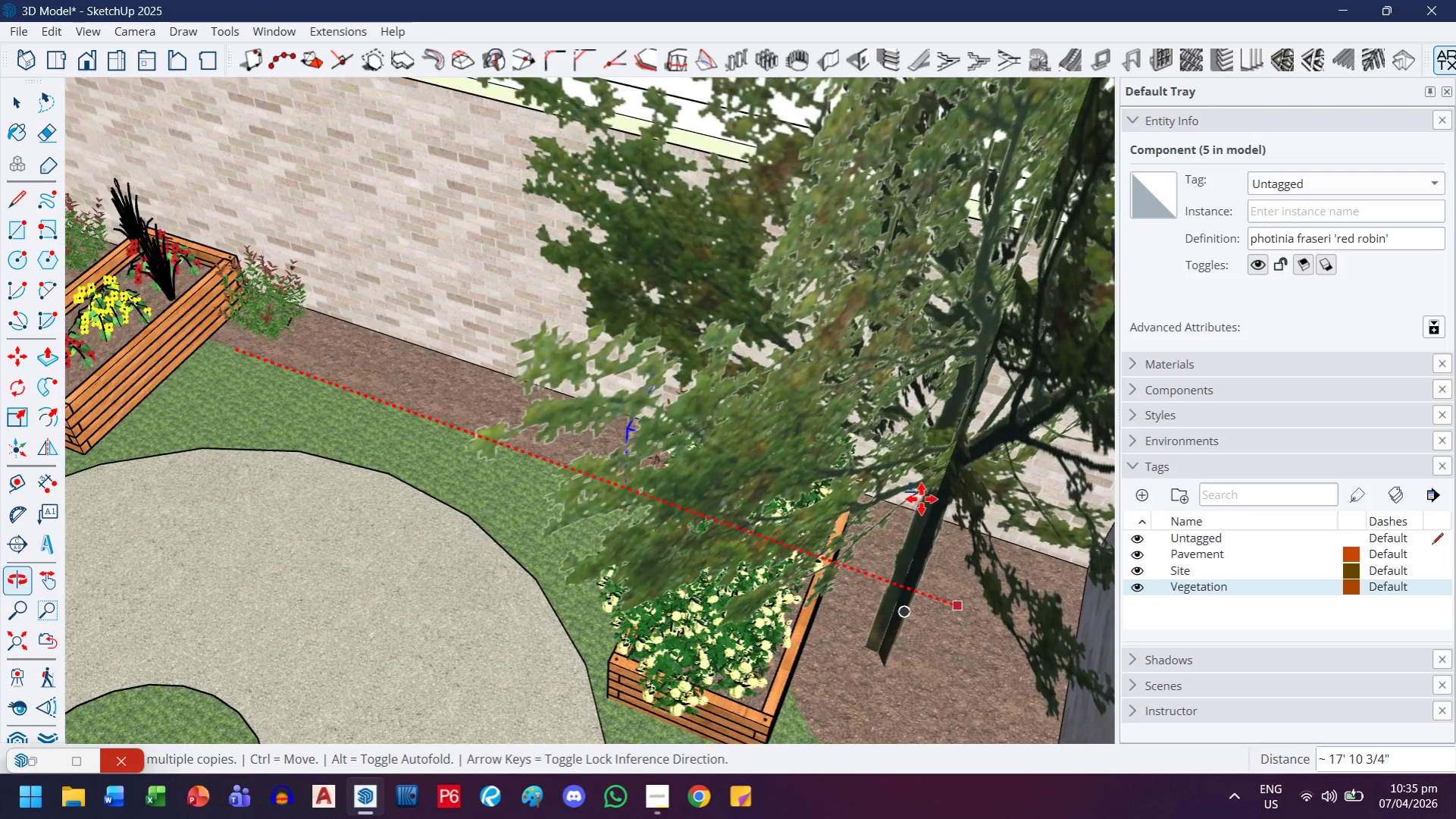 
key(H)
 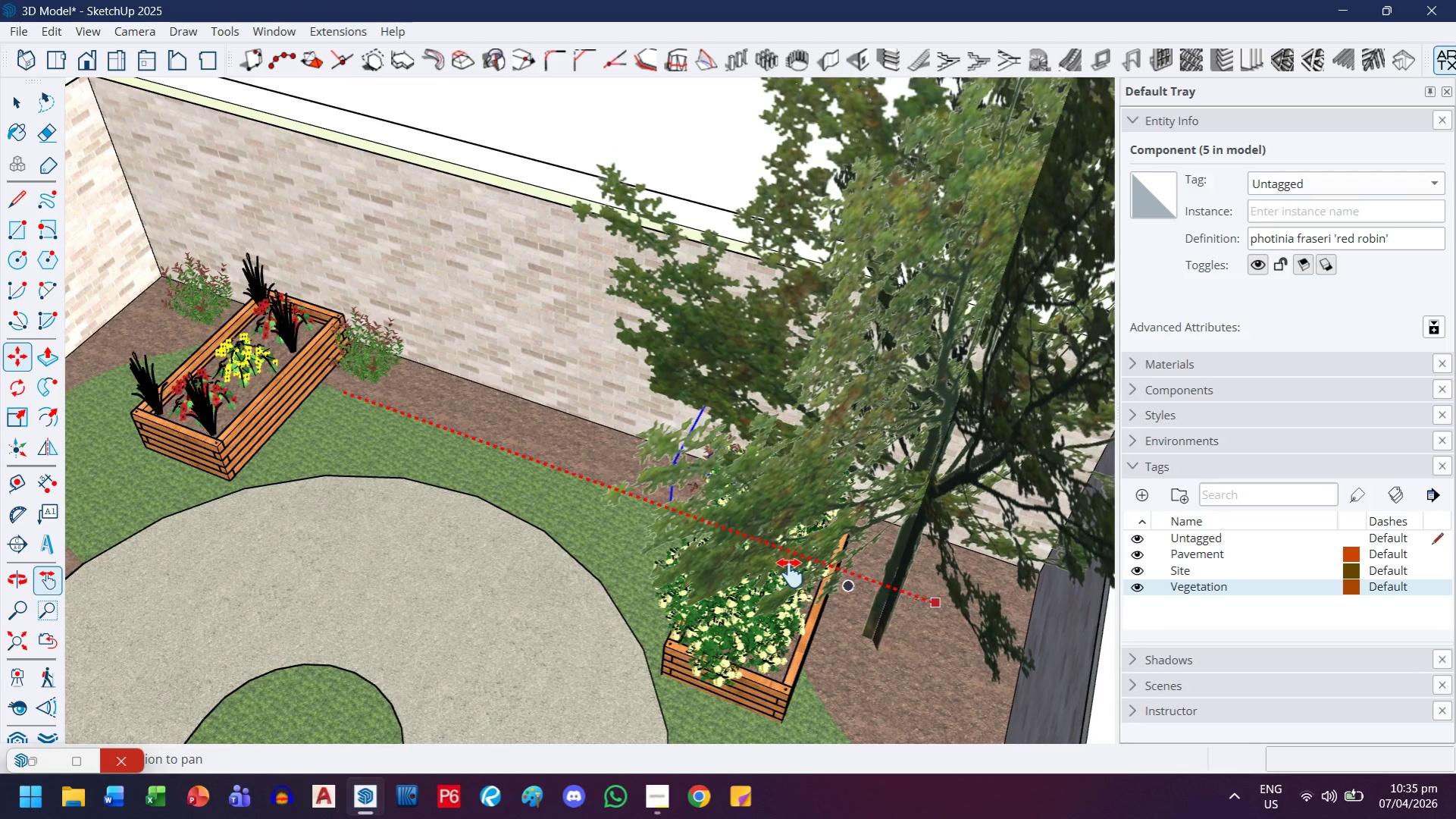 
left_click_drag(start_coordinate=[790, 573], to_coordinate=[594, 408])
 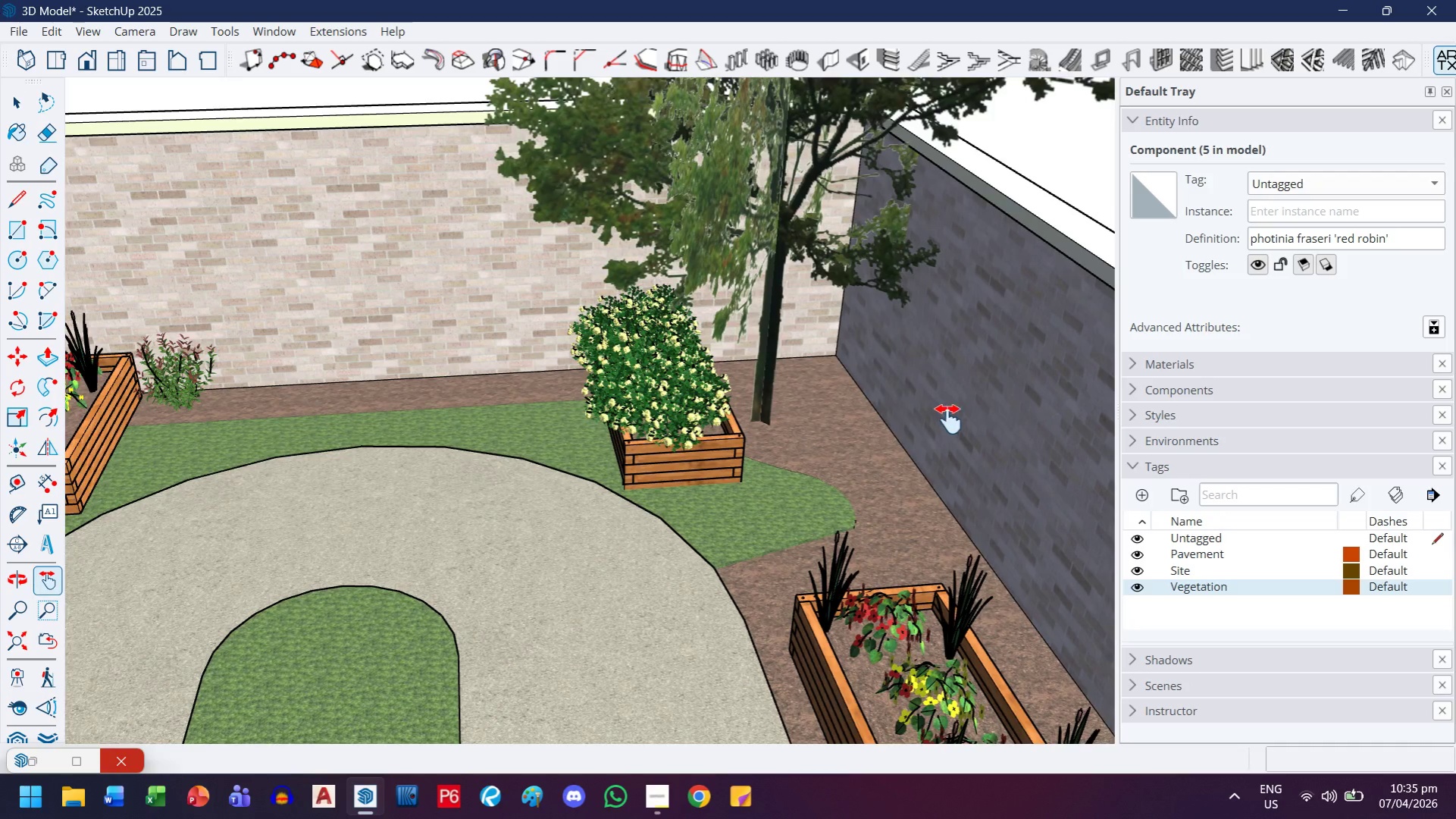 
scroll: coordinate [847, 582], scroll_direction: down, amount: 8.0
 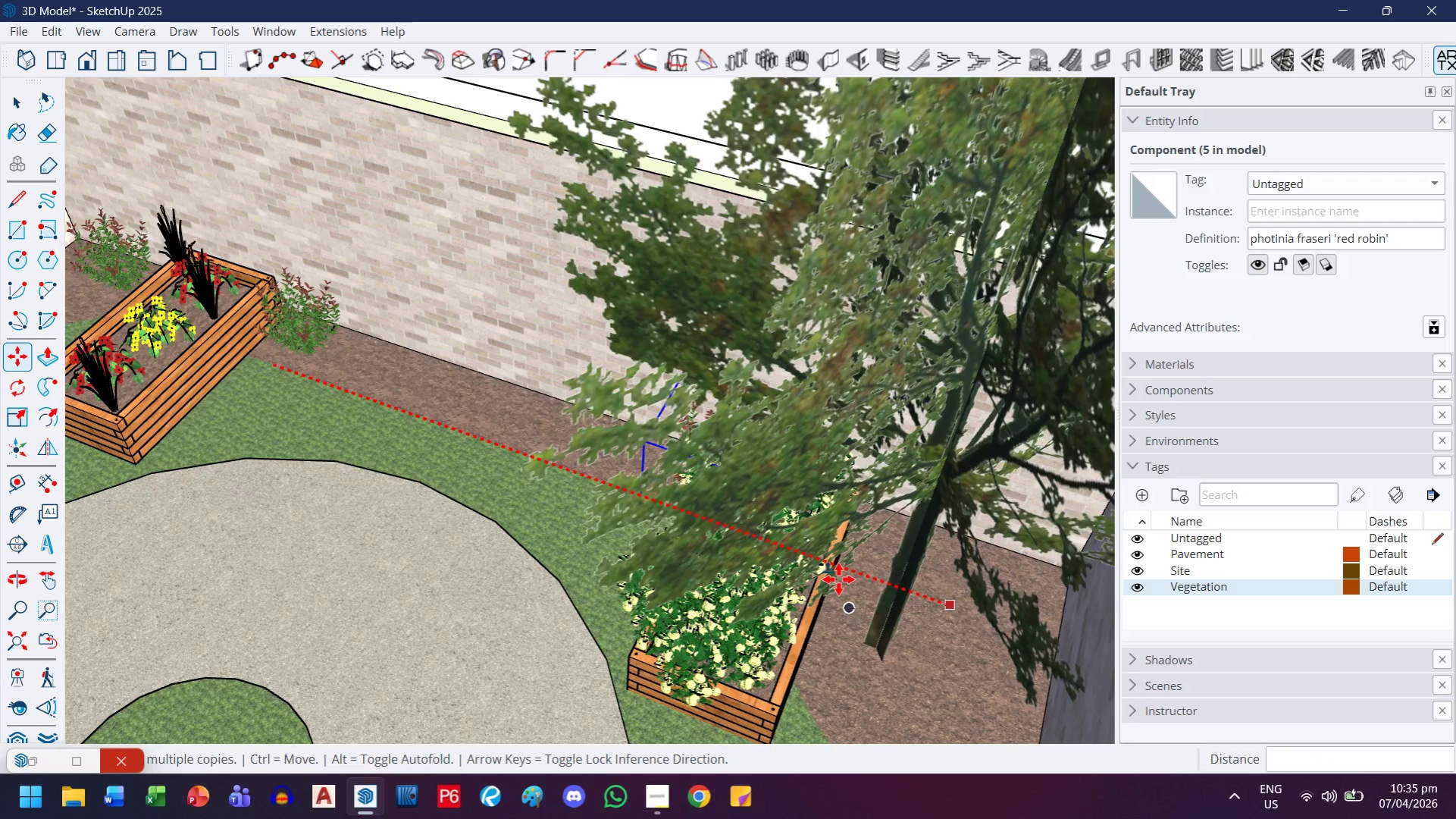 
left_click_drag(start_coordinate=[674, 452], to_coordinate=[516, 491])
 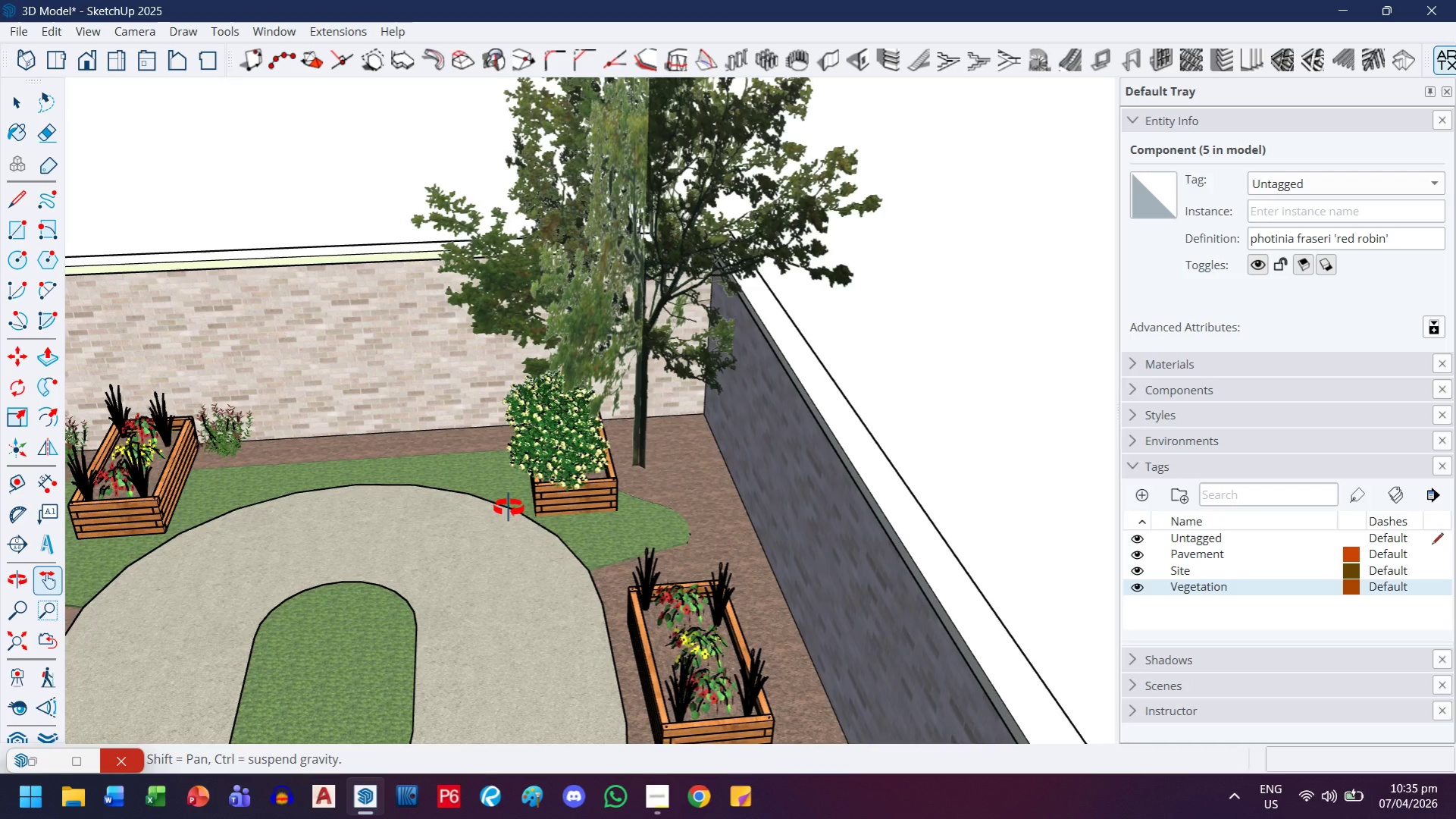 
scroll: coordinate [519, 491], scroll_direction: down, amount: 5.0
 